 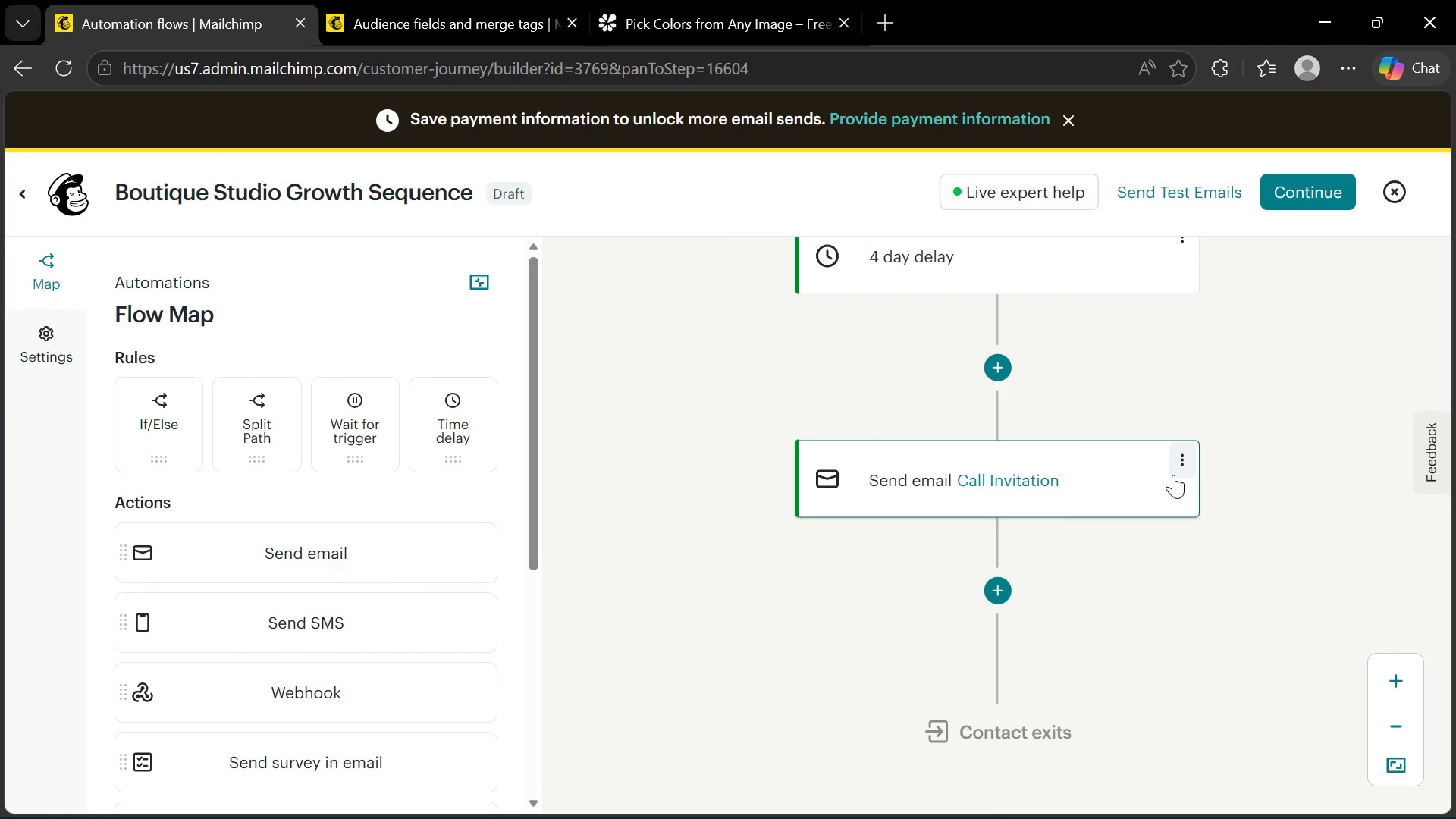 
left_click([1179, 467])
 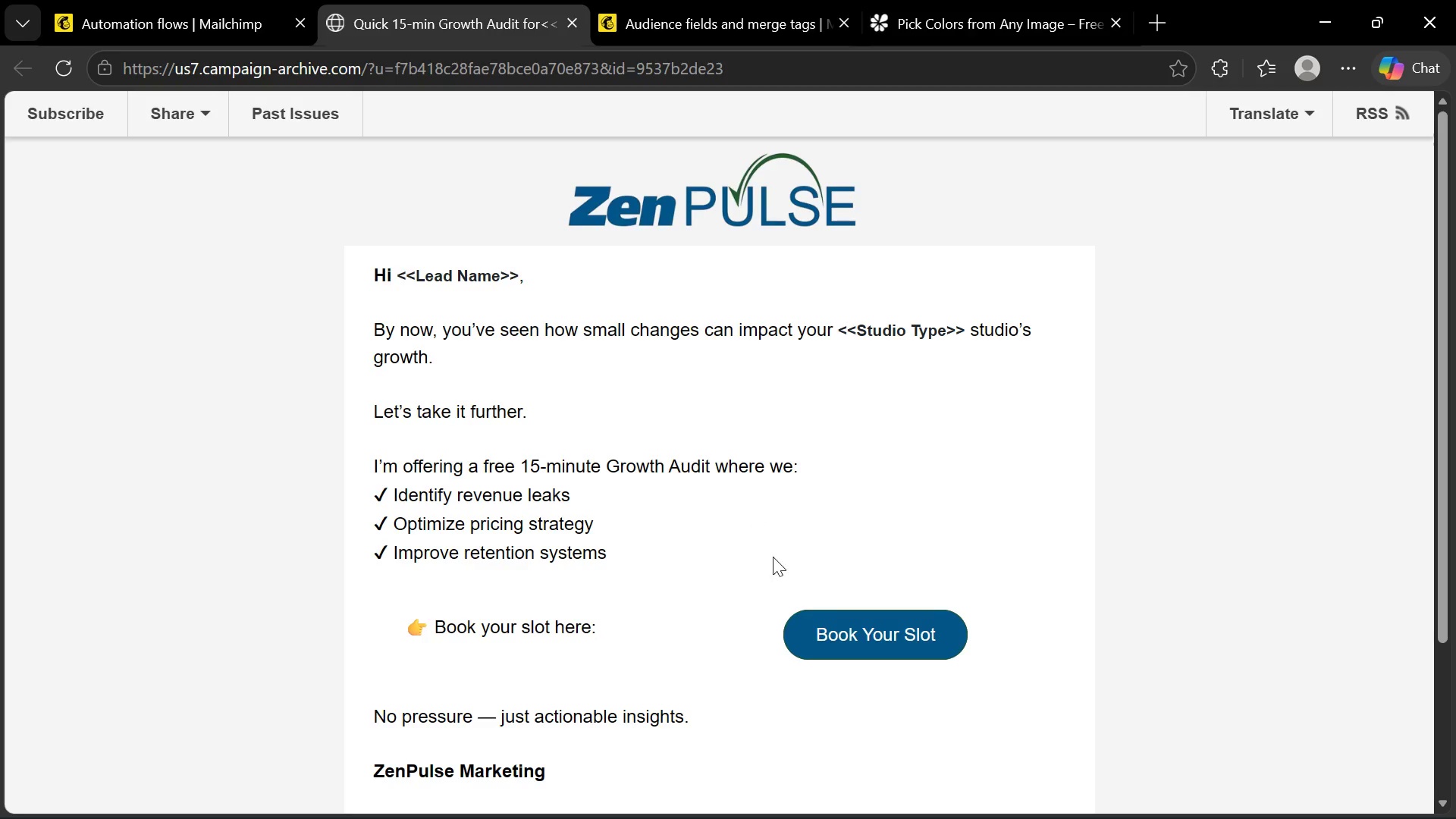 
wait(9.83)
 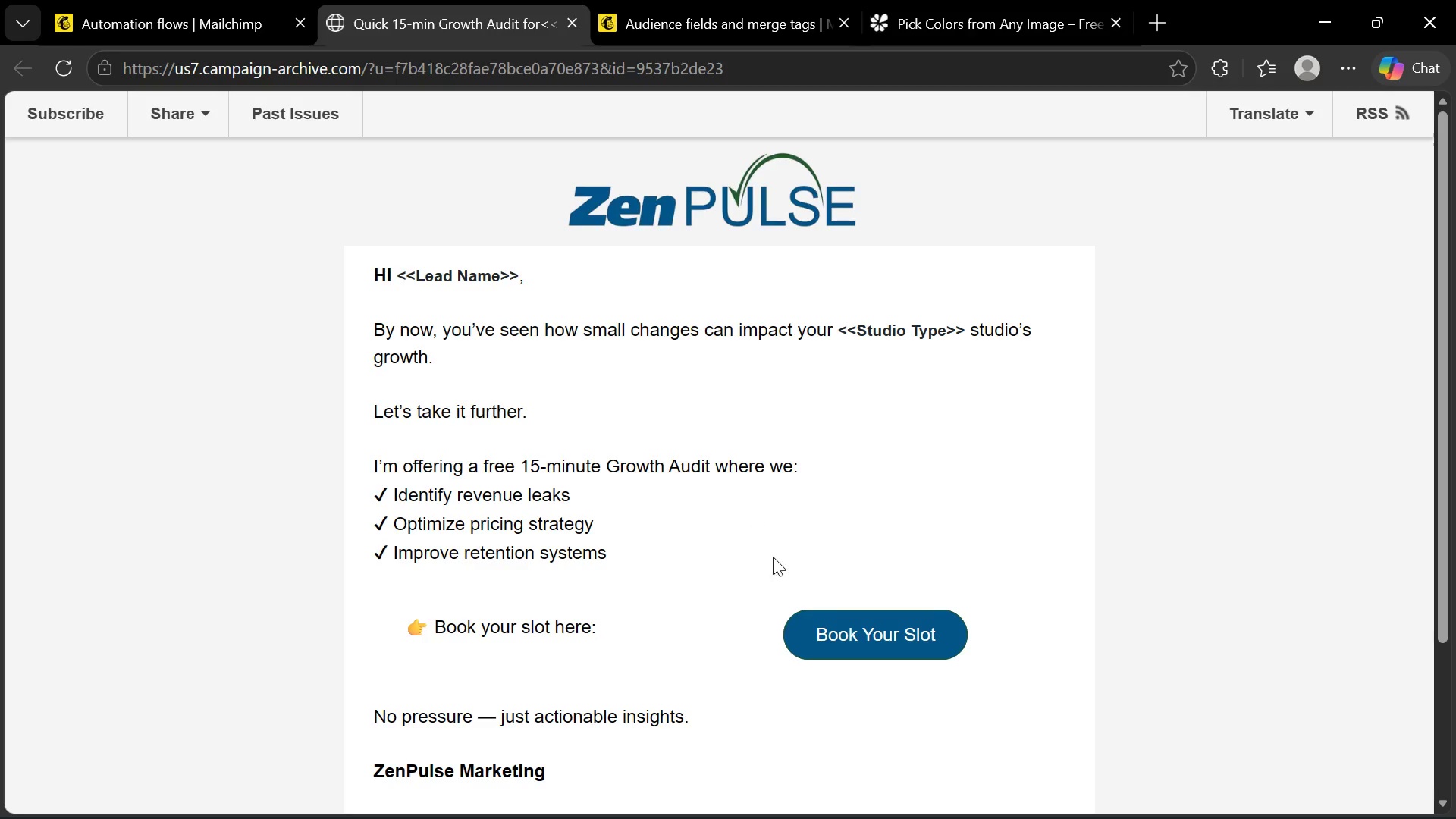 
left_click([187, 25])
 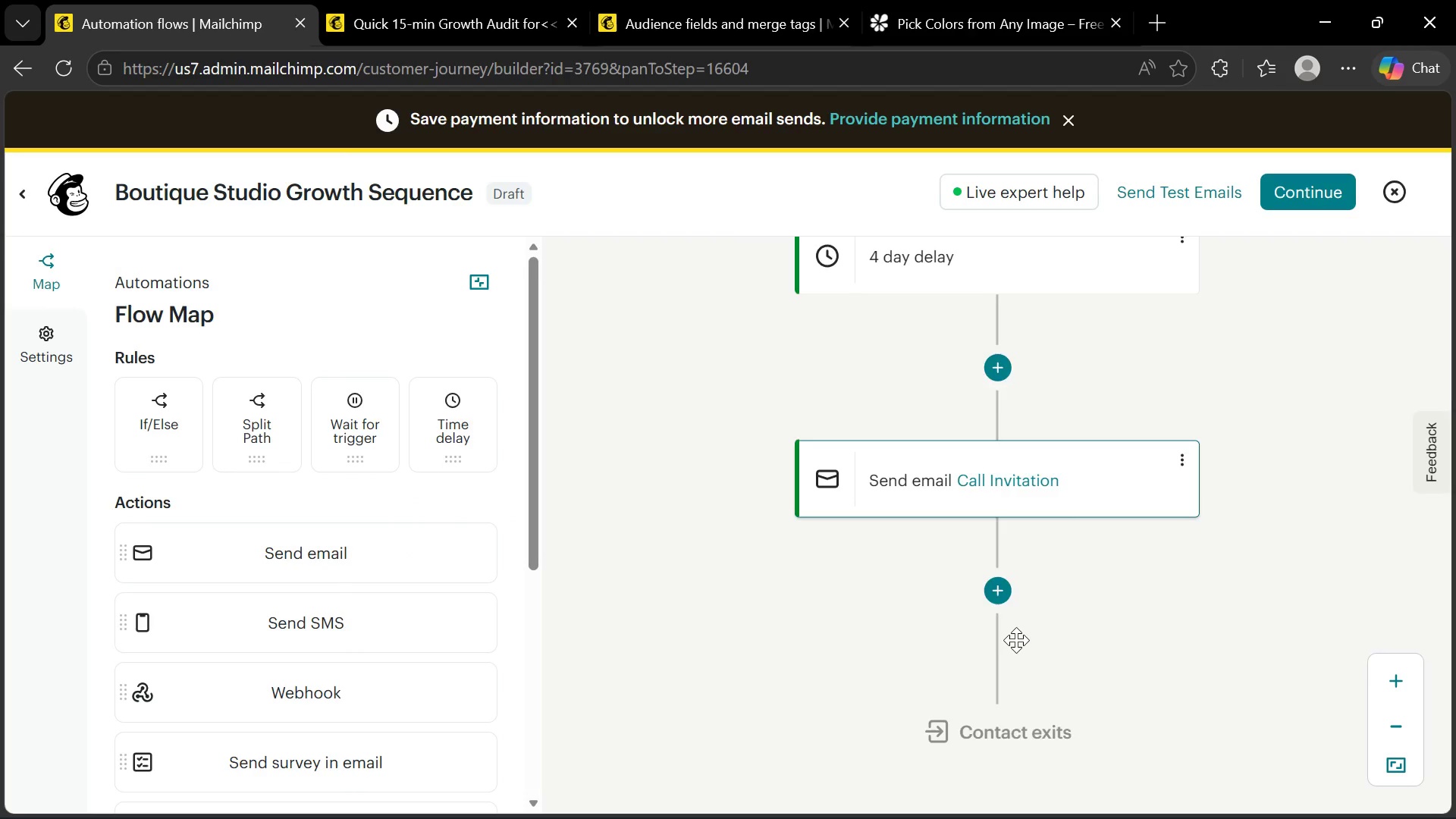 
scroll: coordinate [1068, 551], scroll_direction: up, amount: 11.0
 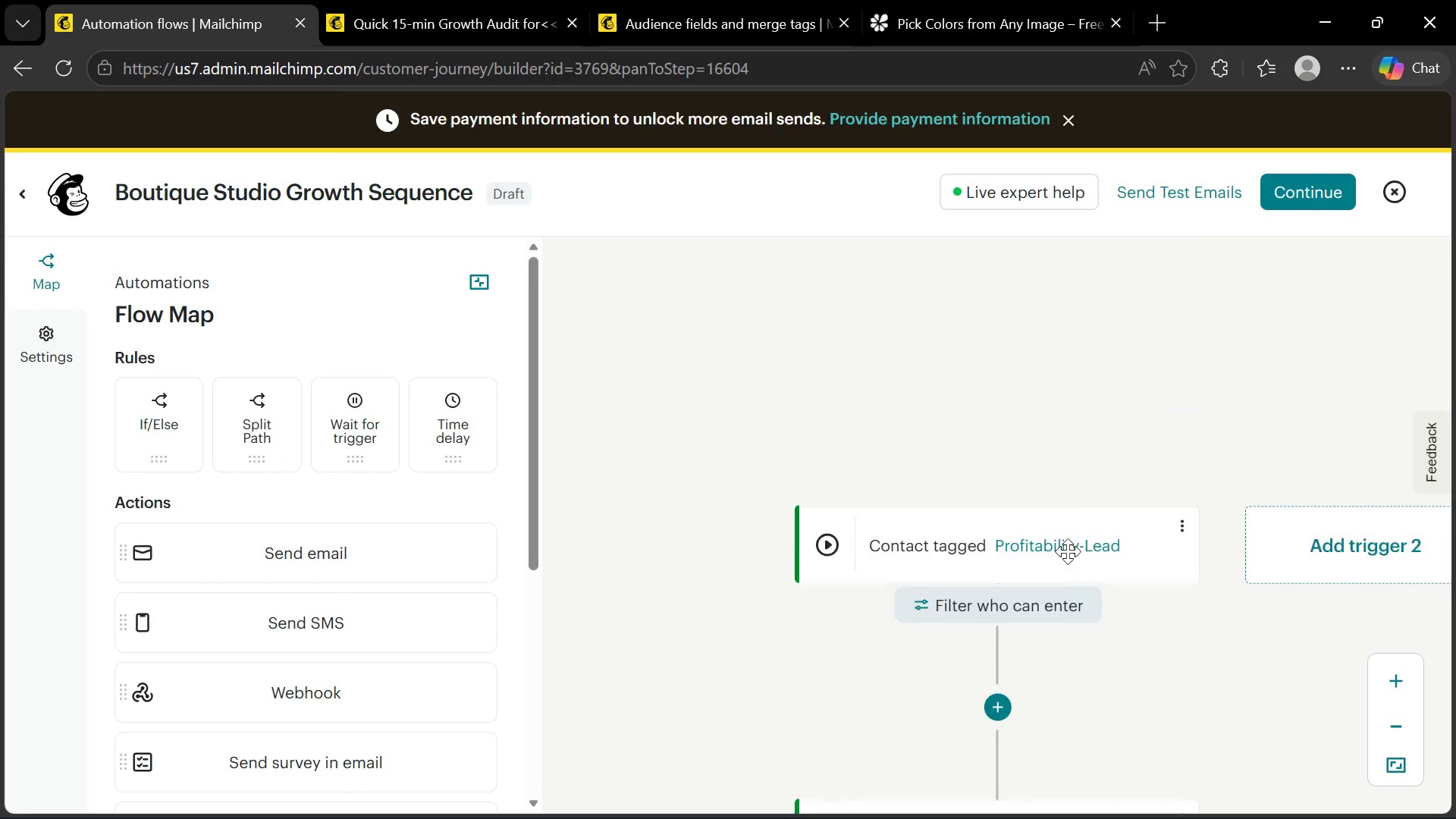 
scroll: coordinate [1066, 551], scroll_direction: down, amount: 8.0
 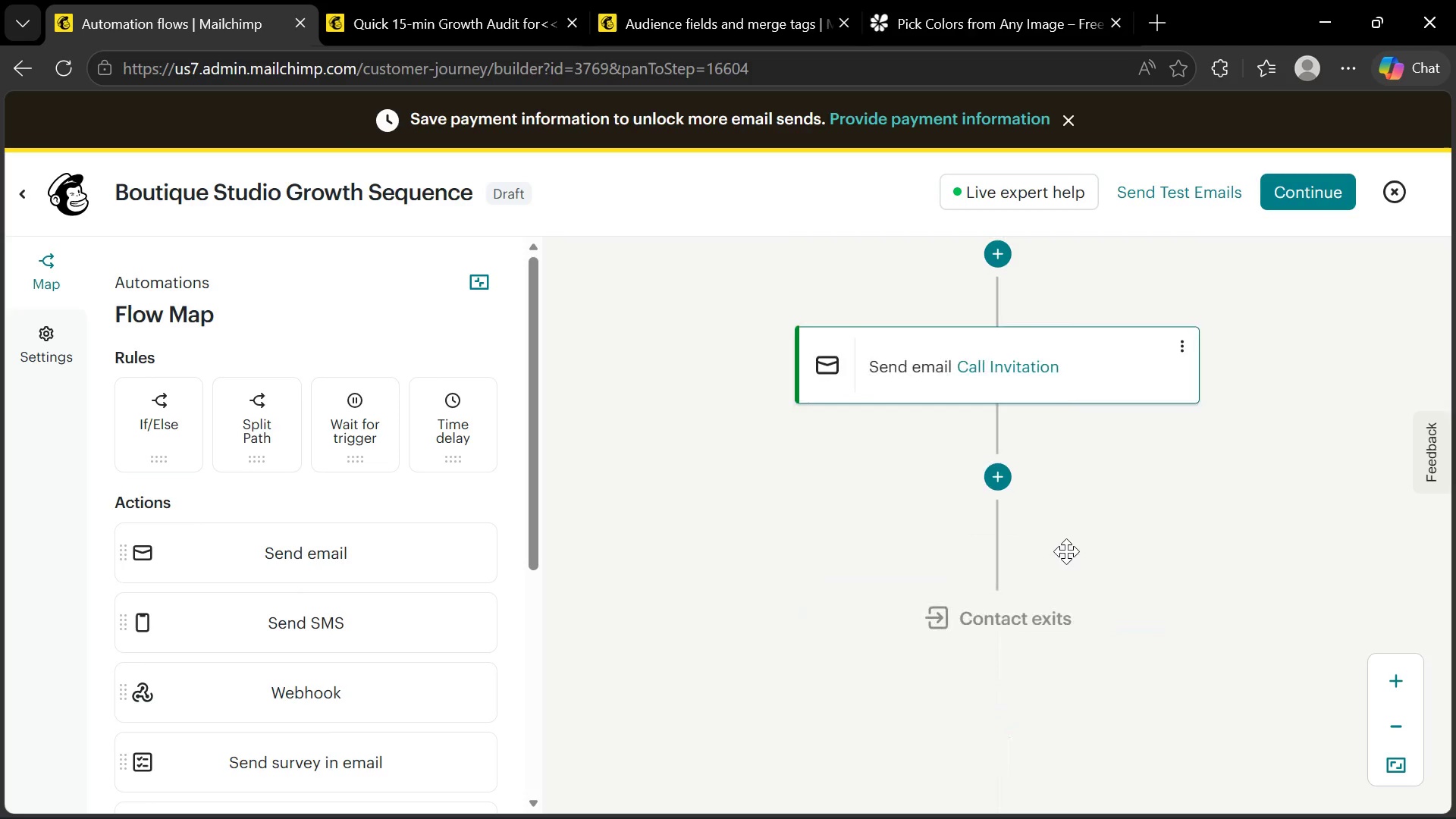 
scroll: coordinate [1065, 551], scroll_direction: up, amount: 13.0
 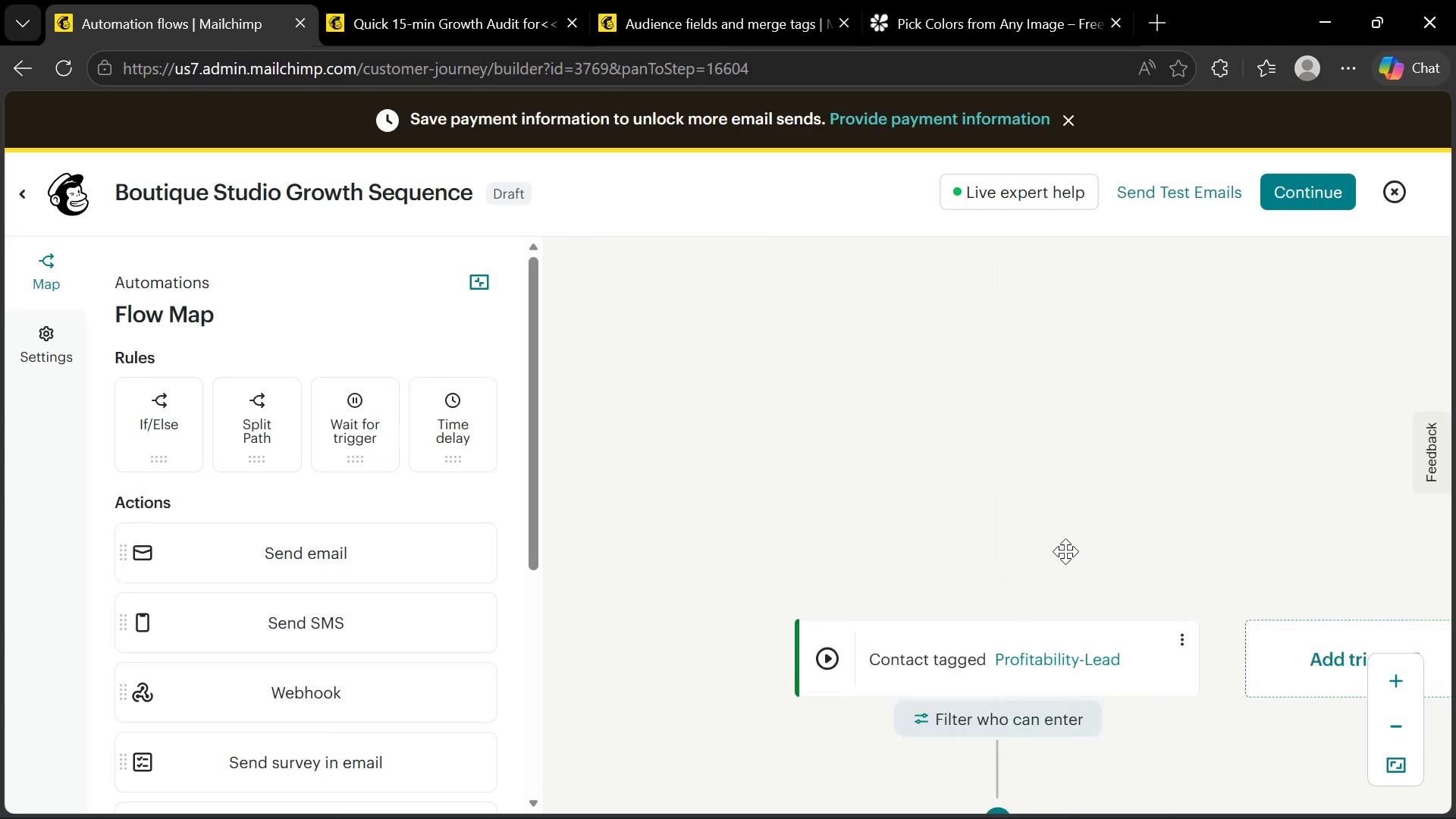 
scroll: coordinate [1062, 552], scroll_direction: down, amount: 9.0
 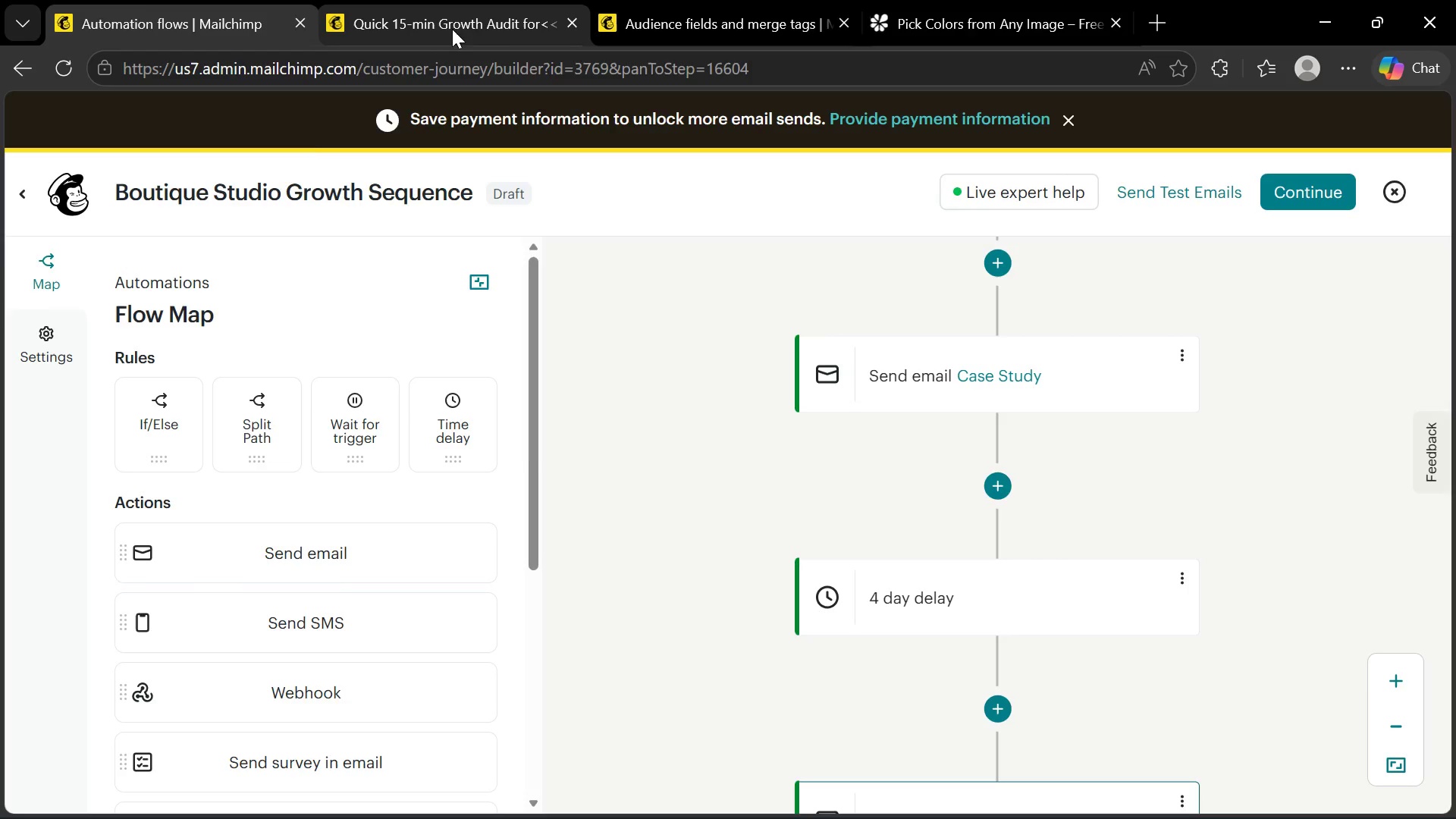 
left_click([452, 21])
 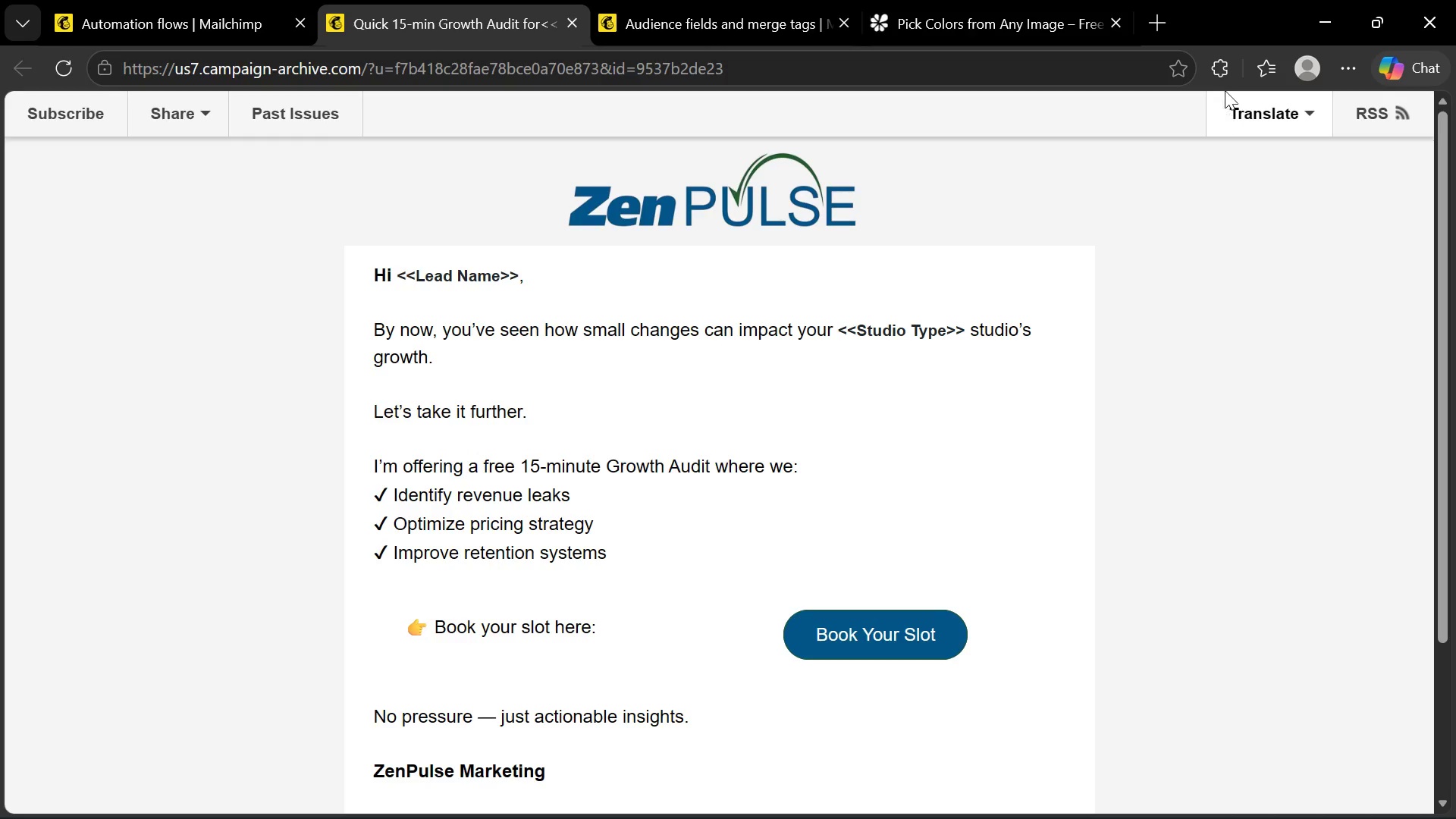 
left_click([1225, 70])
 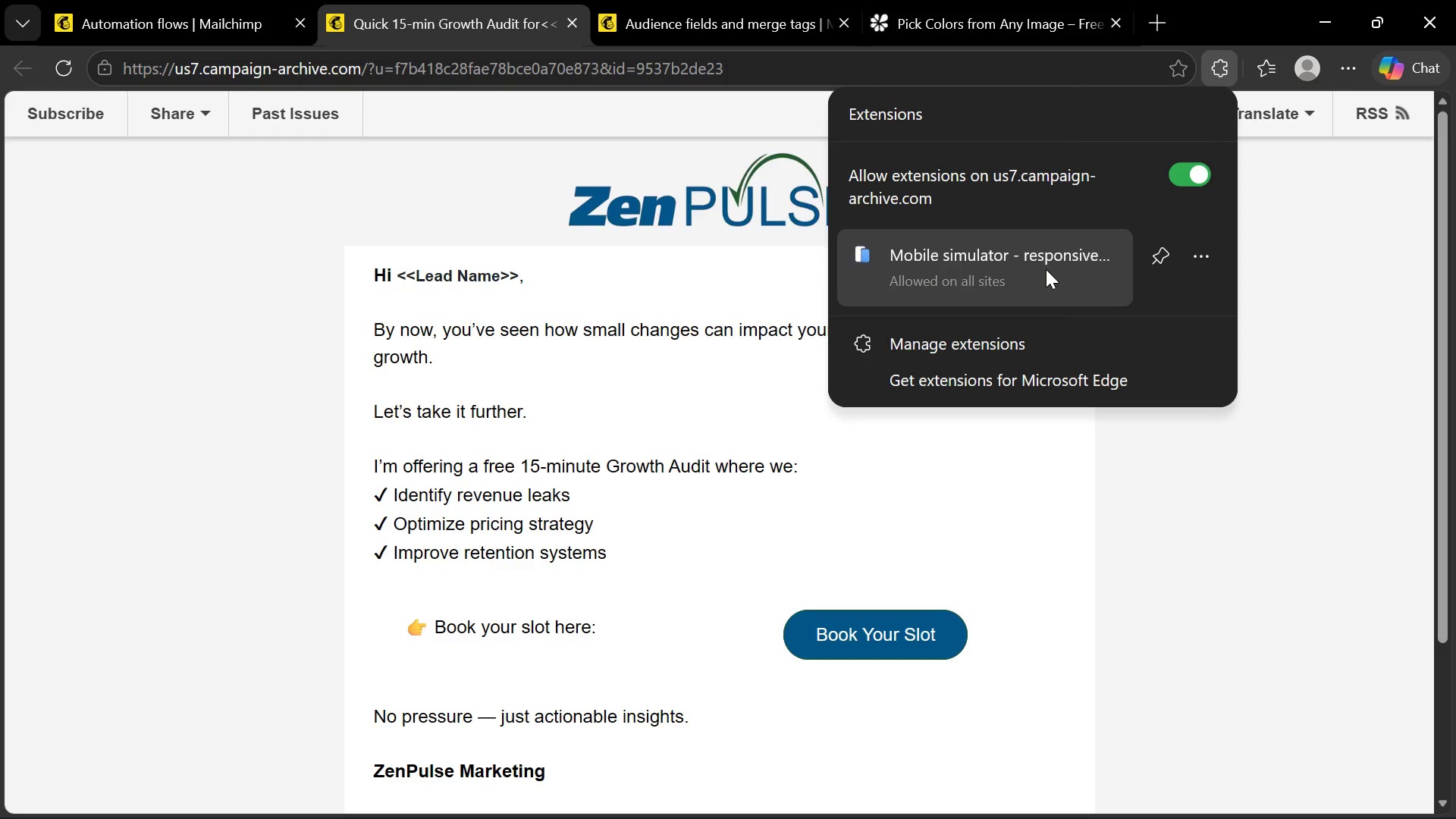 
left_click([1045, 269])
 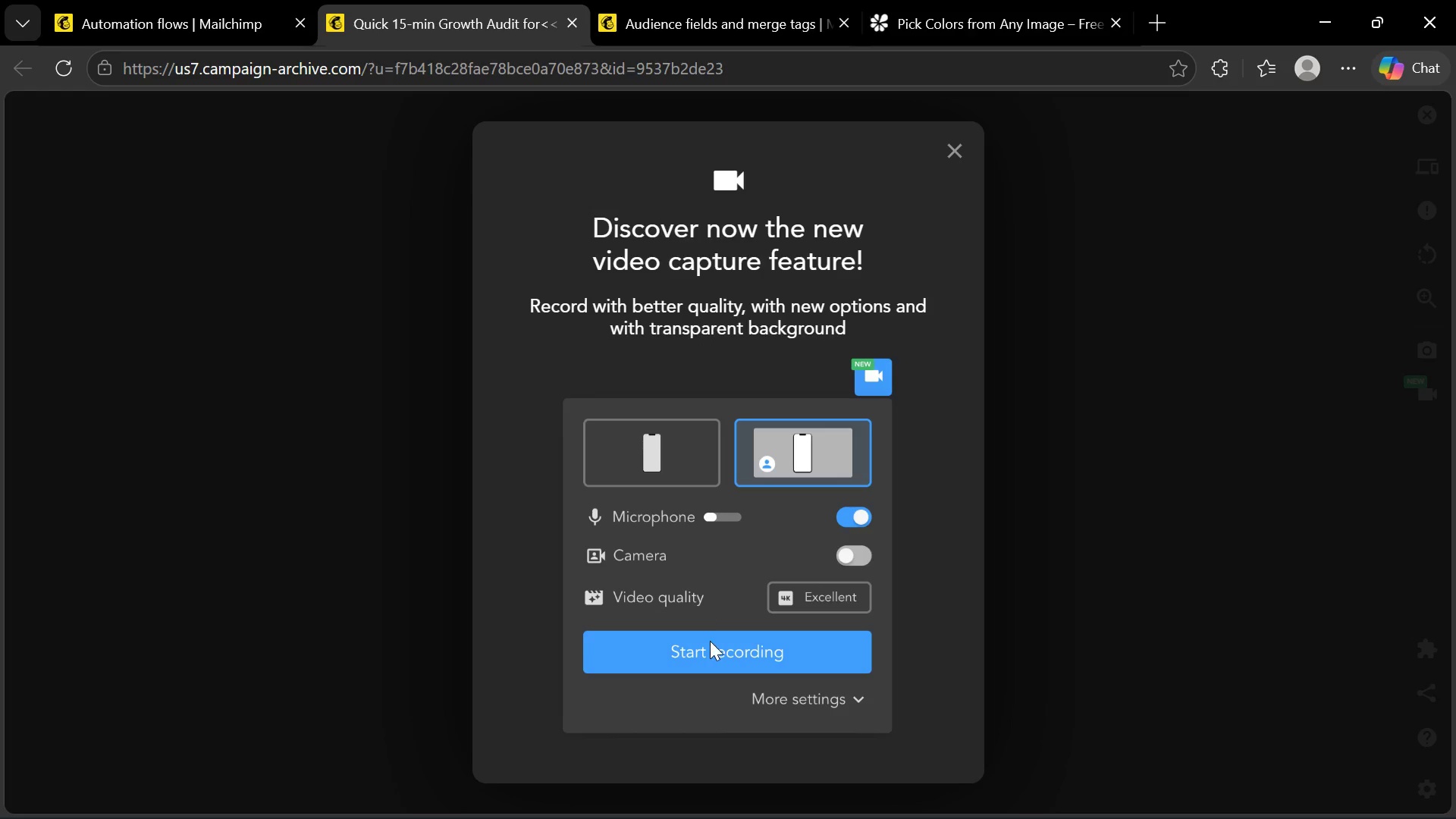 
wait(15.56)
 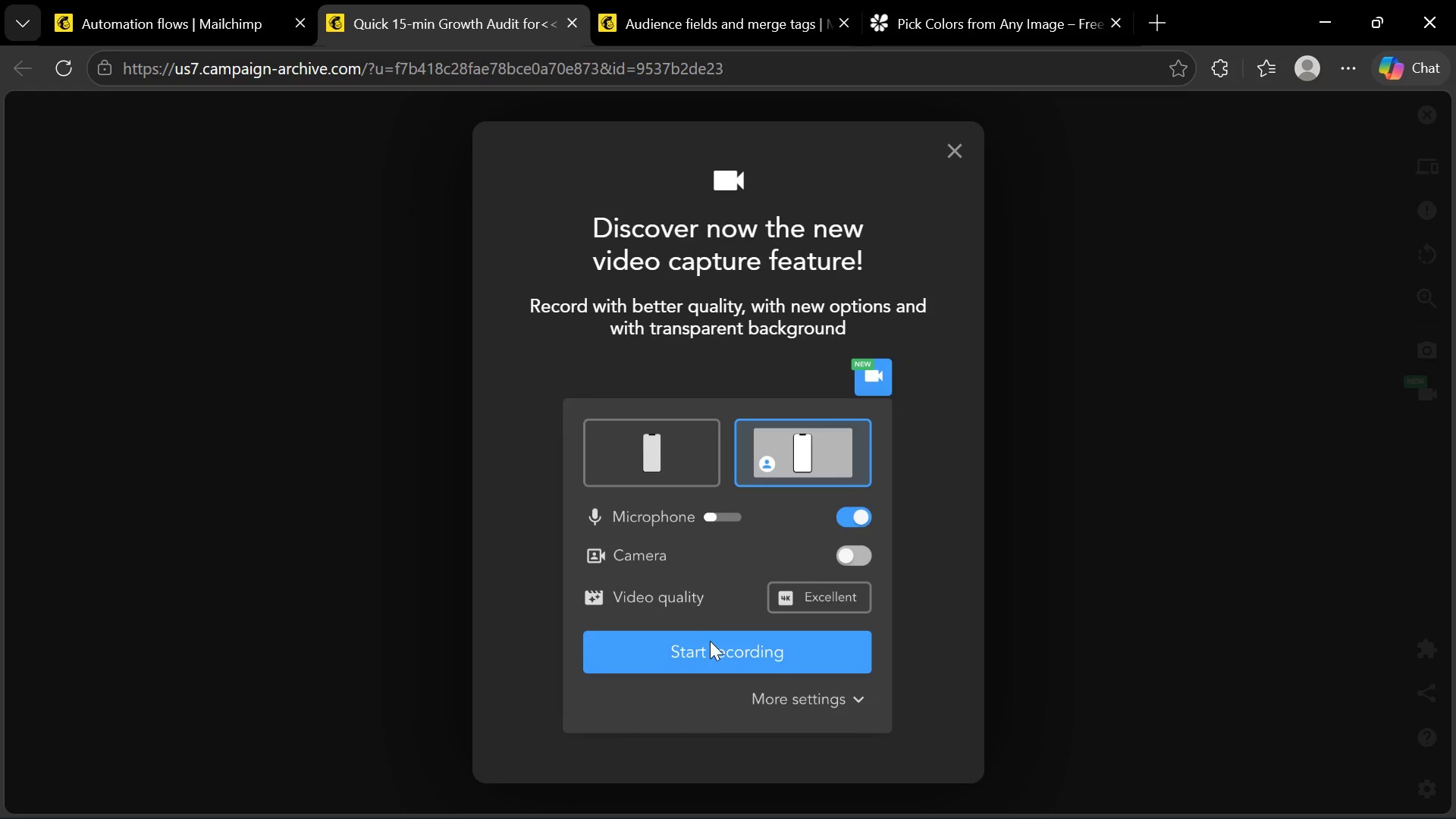 
left_click([792, 700])
 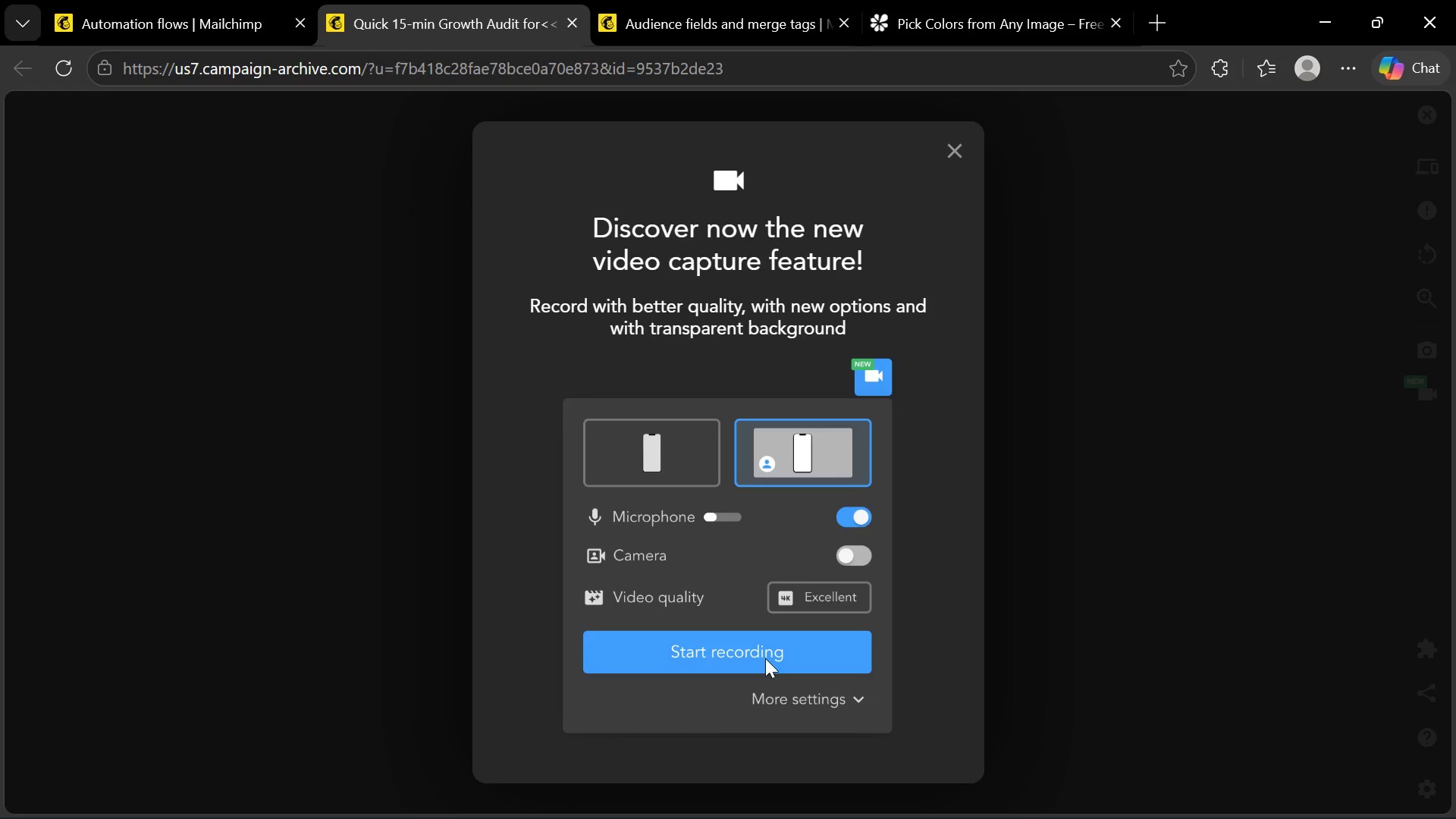 
left_click([762, 651])
 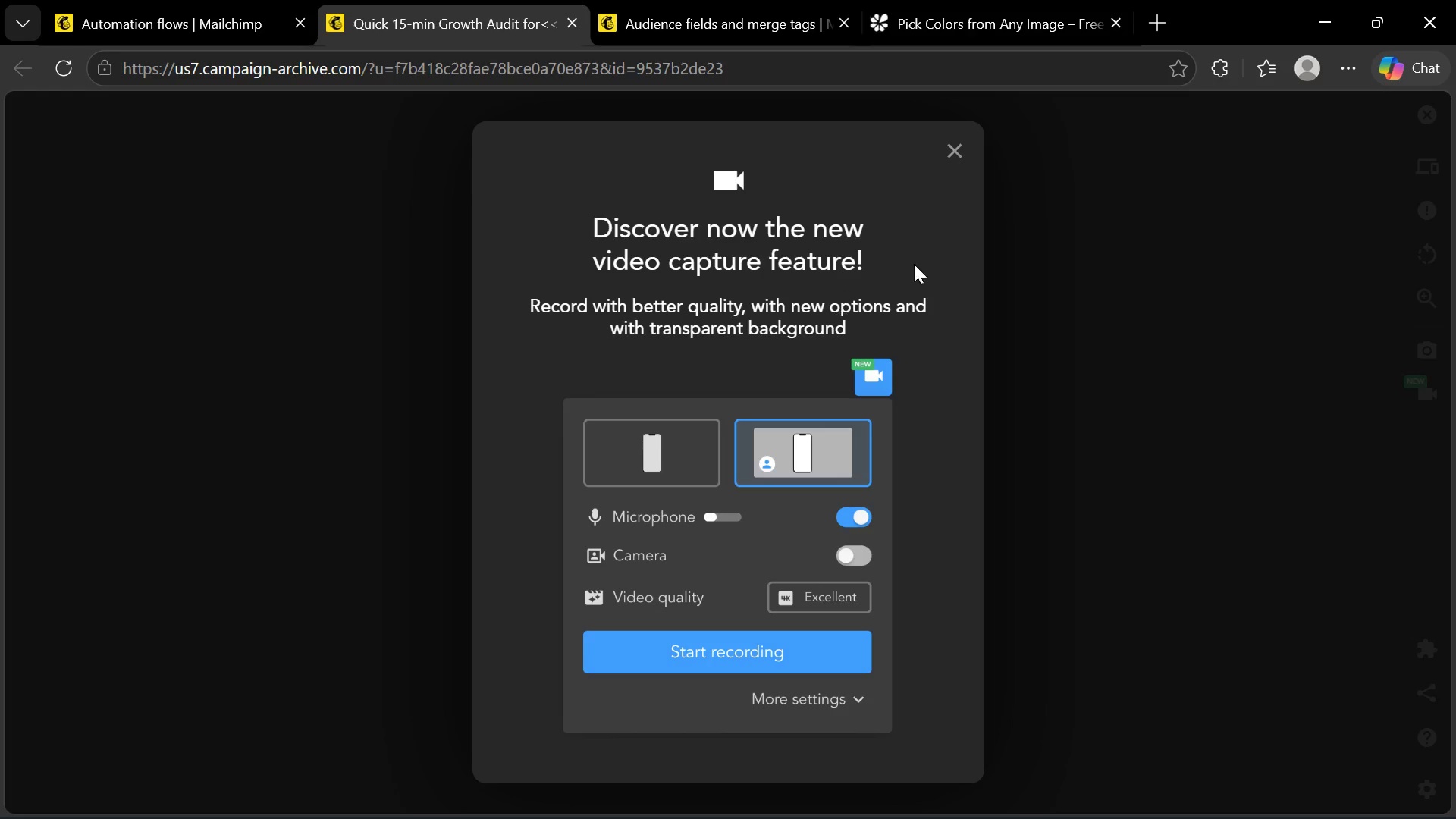 
wait(5.05)
 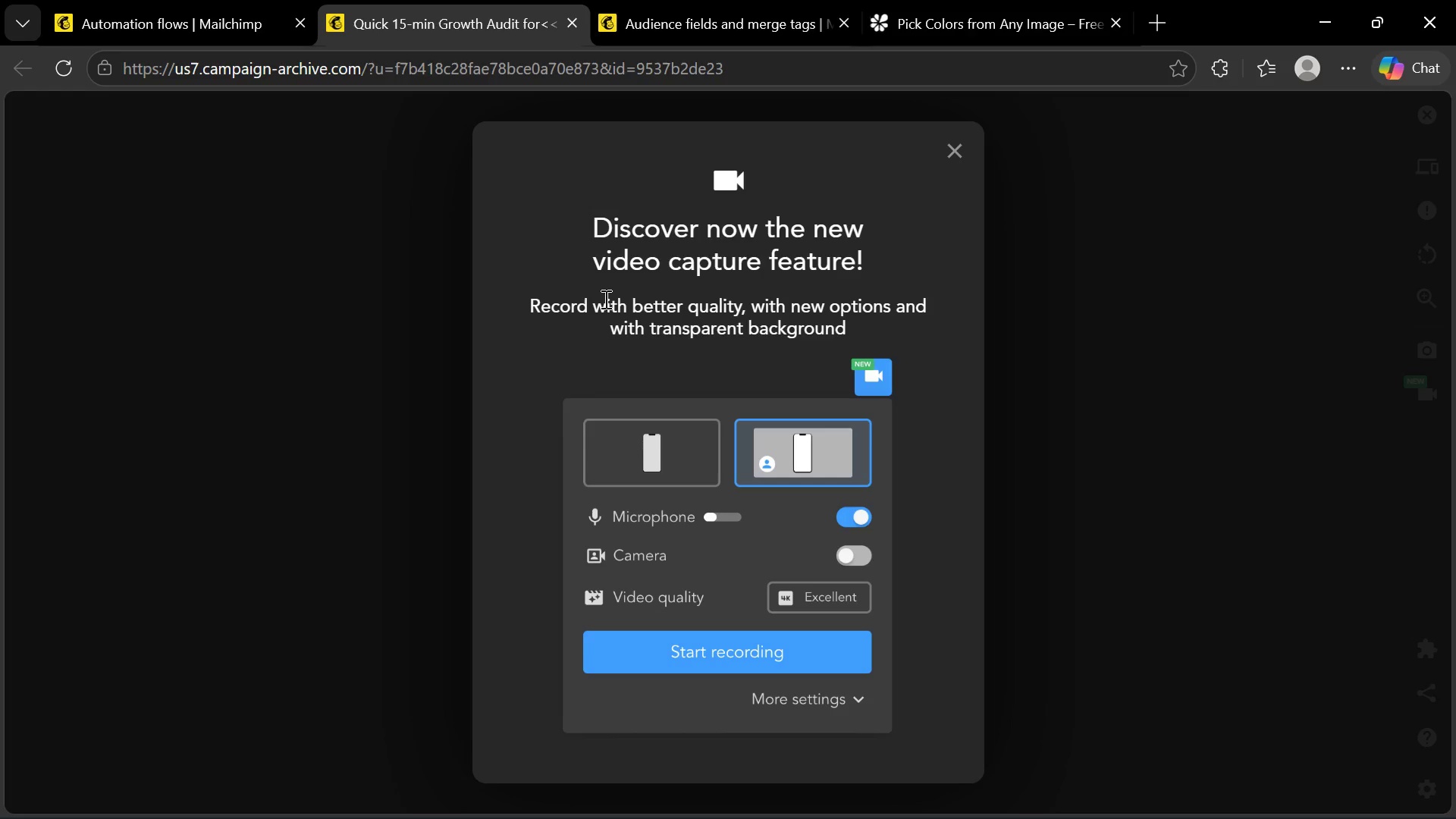 
left_click([962, 150])
 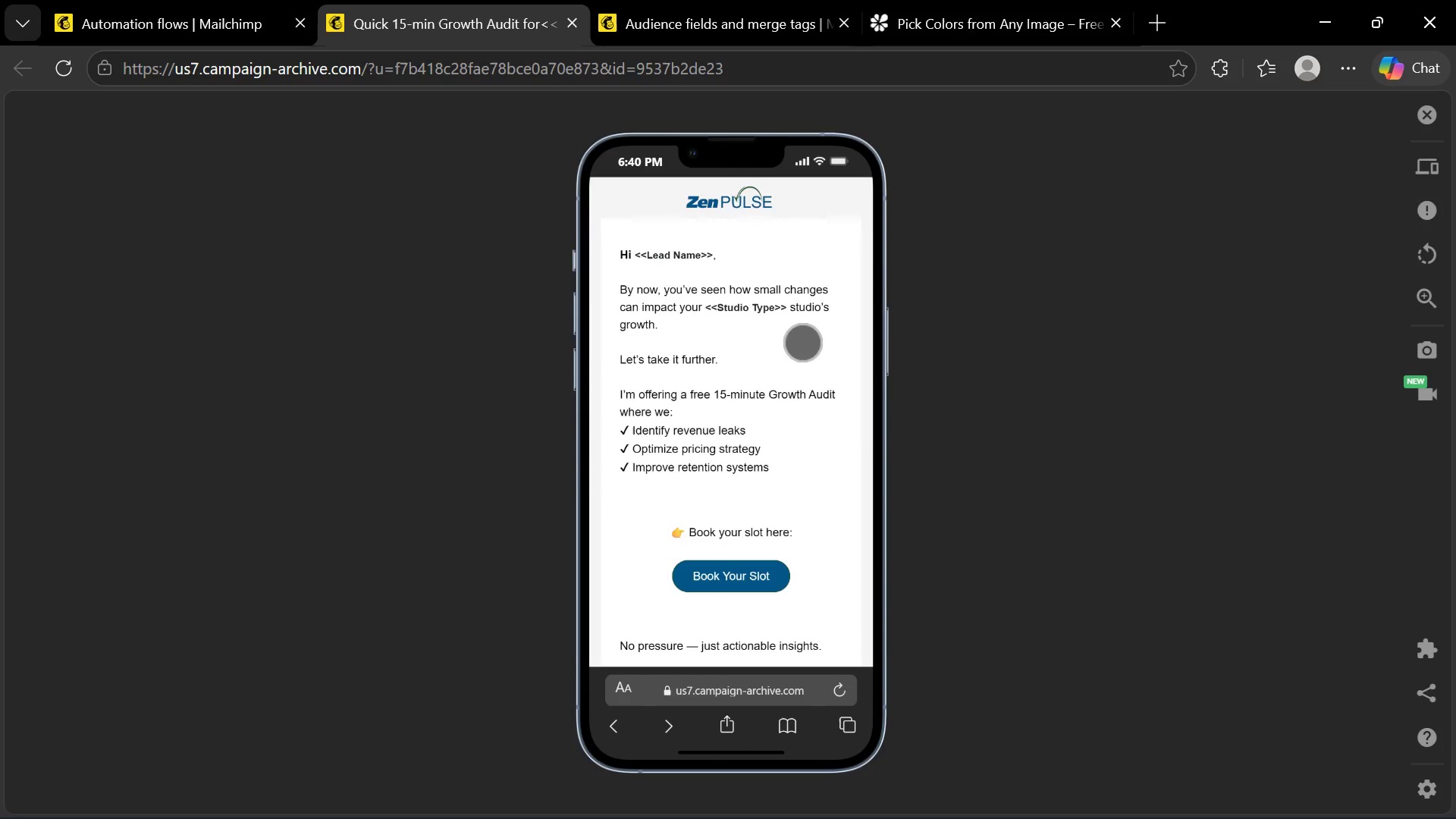 
scroll: coordinate [774, 382], scroll_direction: none, amount: 0.0
 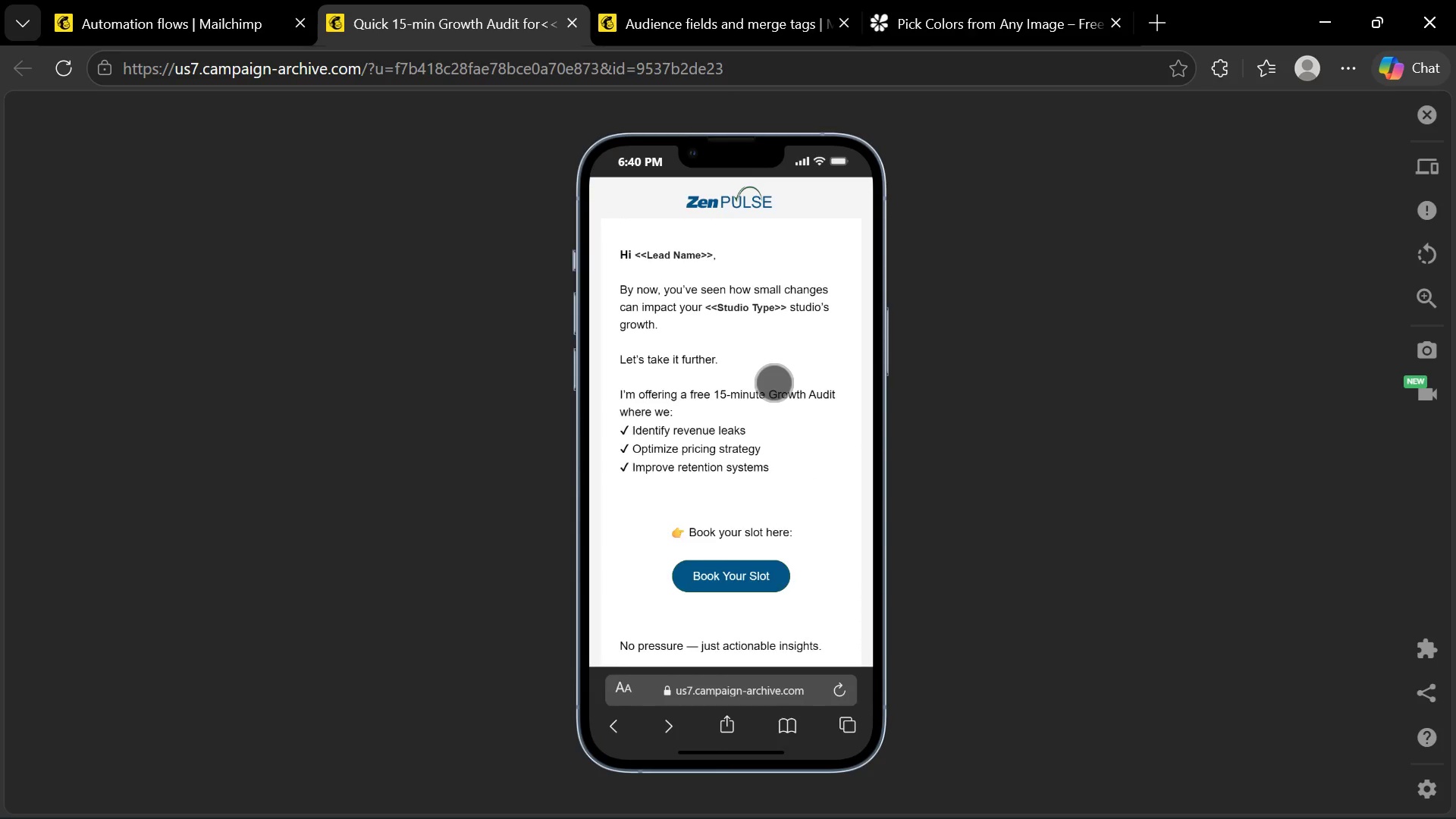 
scroll: coordinate [774, 382], scroll_direction: down, amount: 2.0
 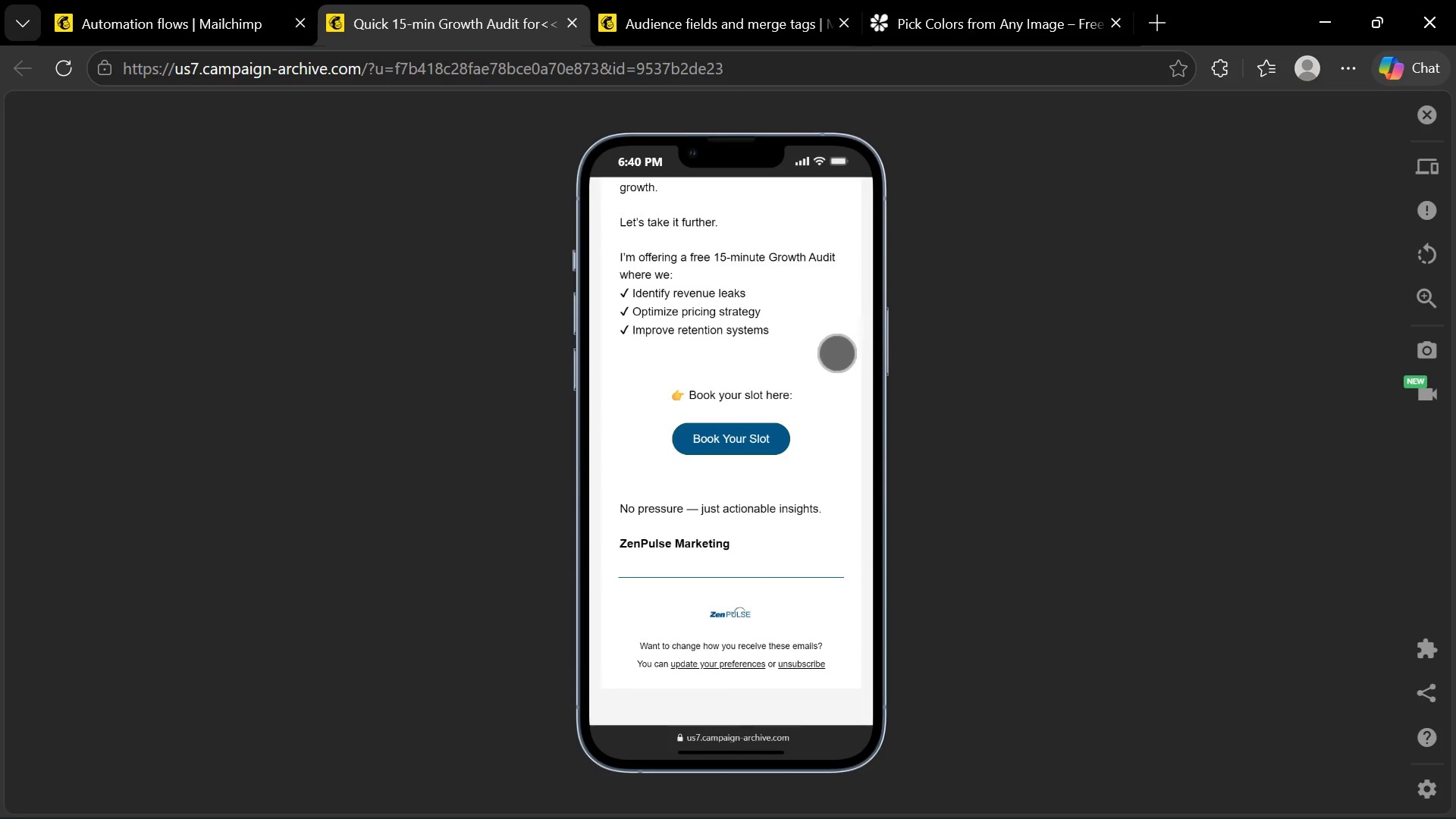 
scroll: coordinate [846, 290], scroll_direction: up, amount: 6.0
 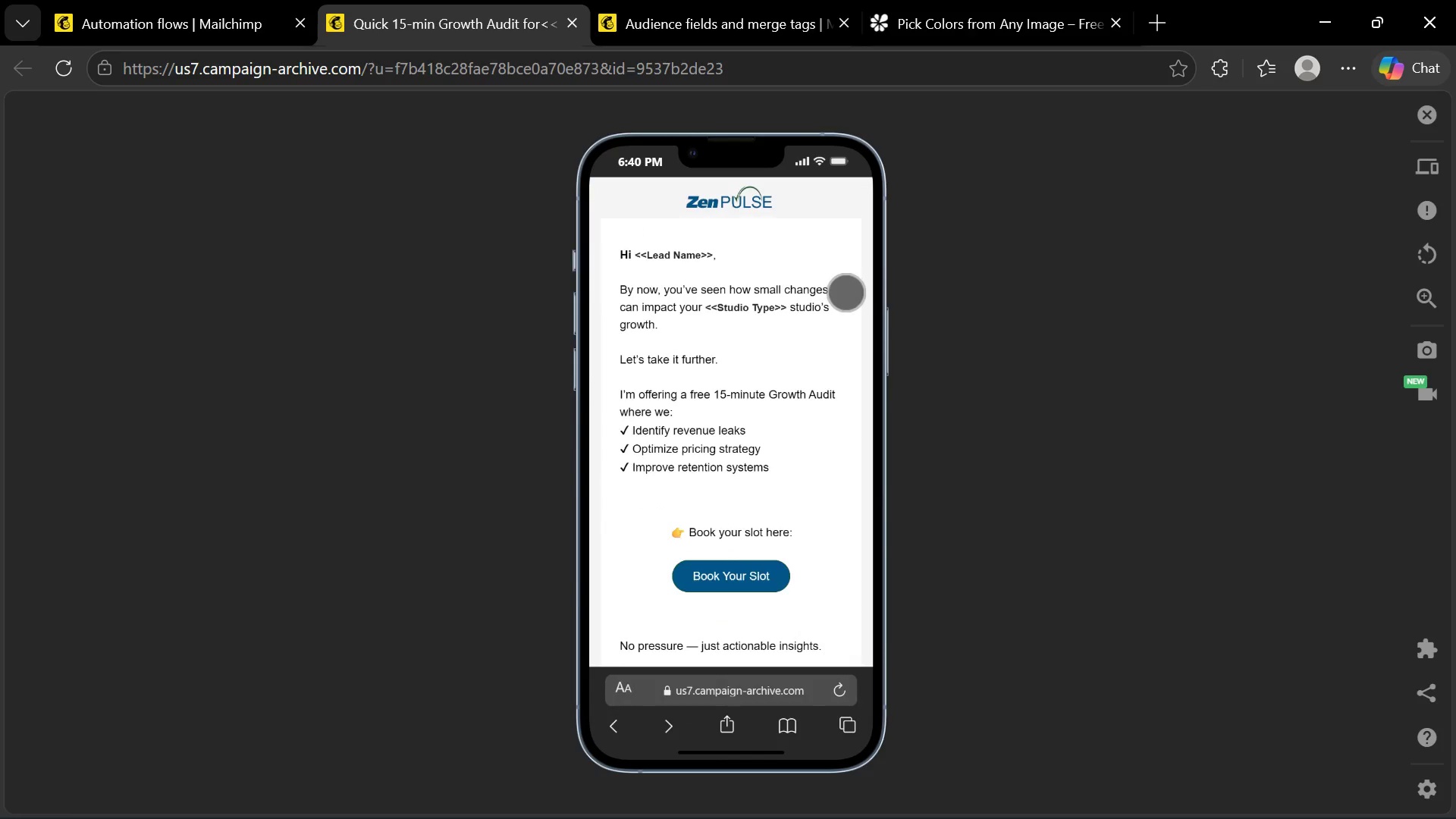 
scroll: coordinate [843, 301], scroll_direction: down, amount: 4.0
 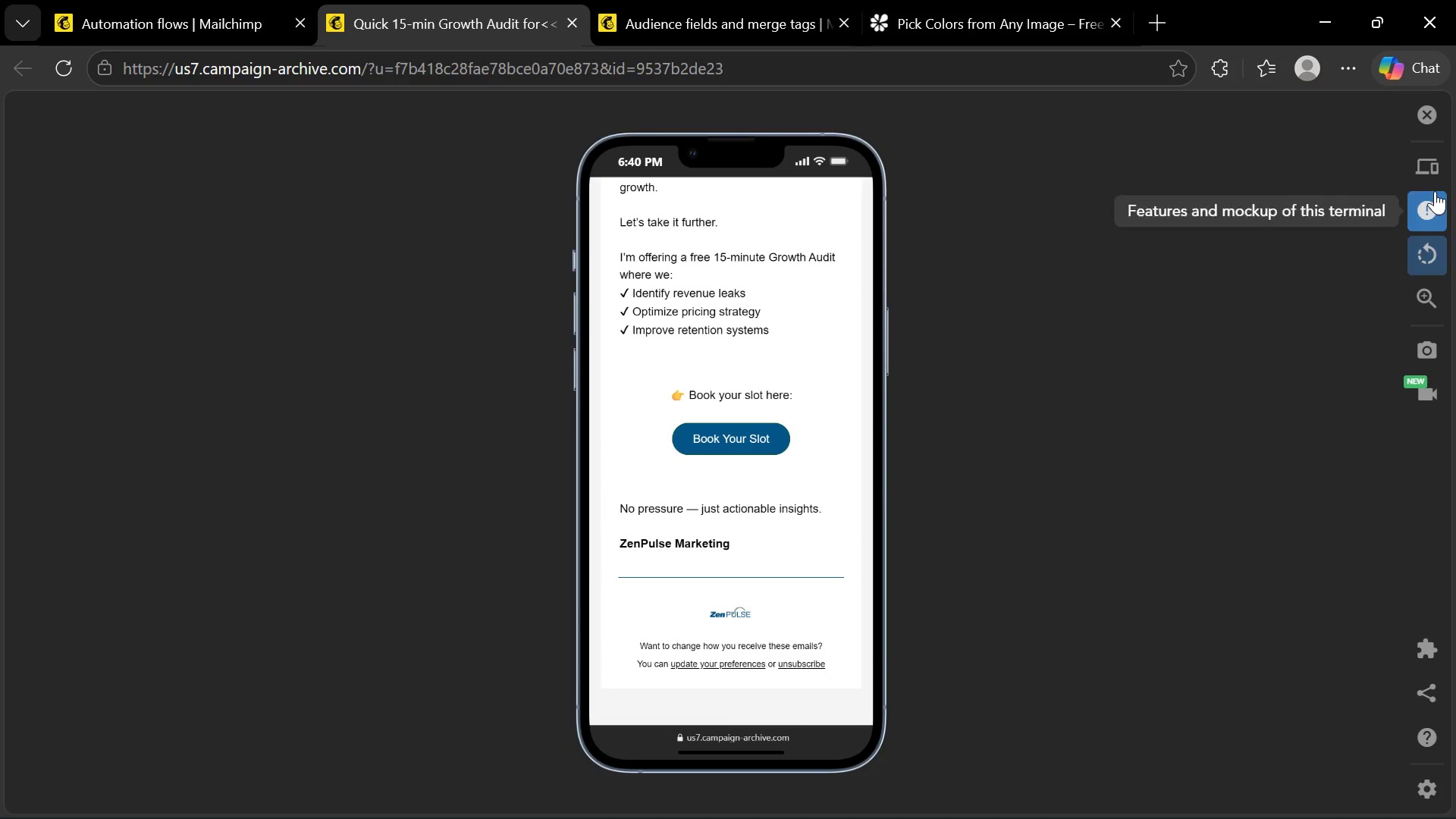 
left_click([1427, 168])
 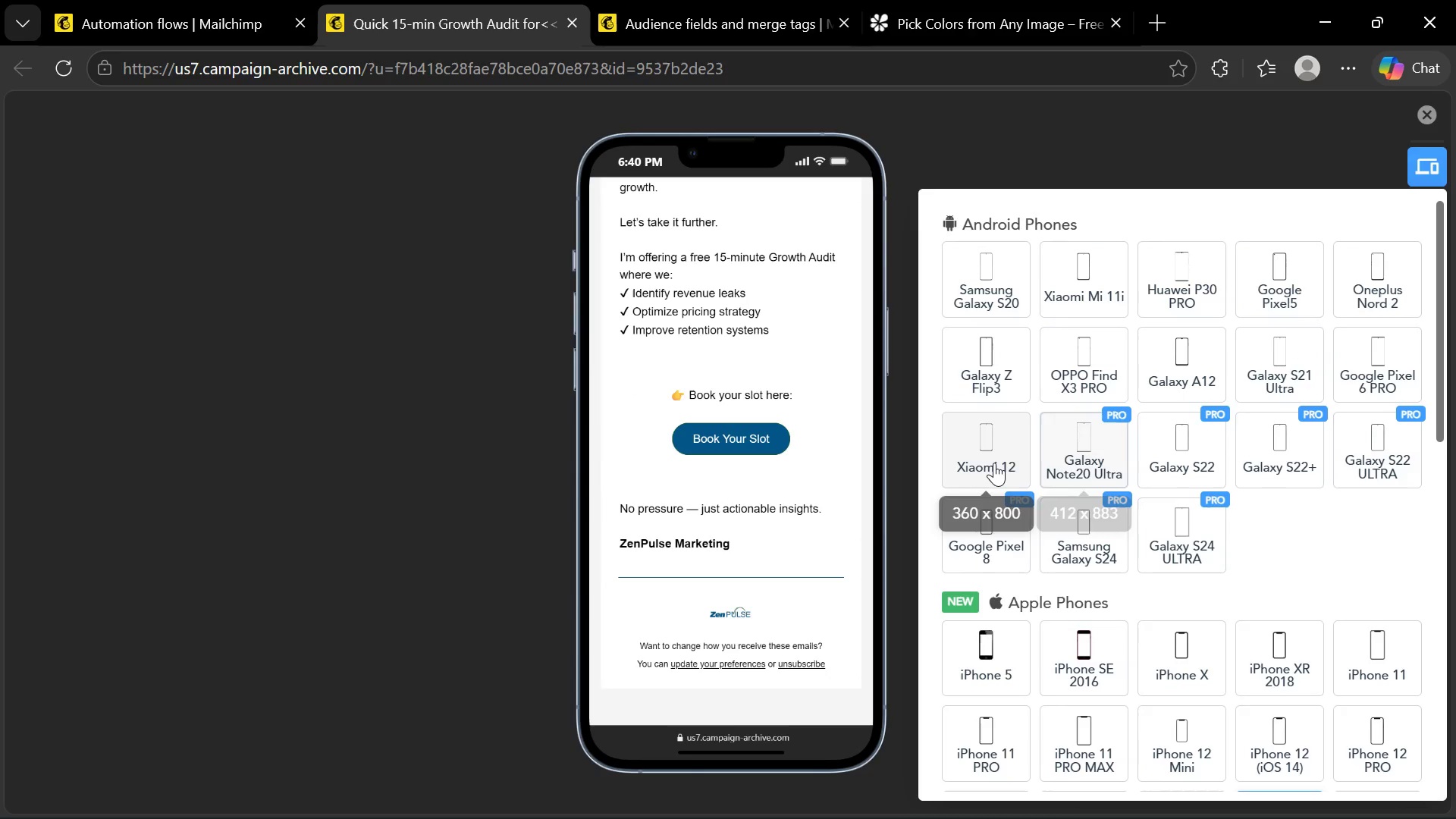 
scroll: coordinate [1031, 441], scroll_direction: up, amount: 1.0
 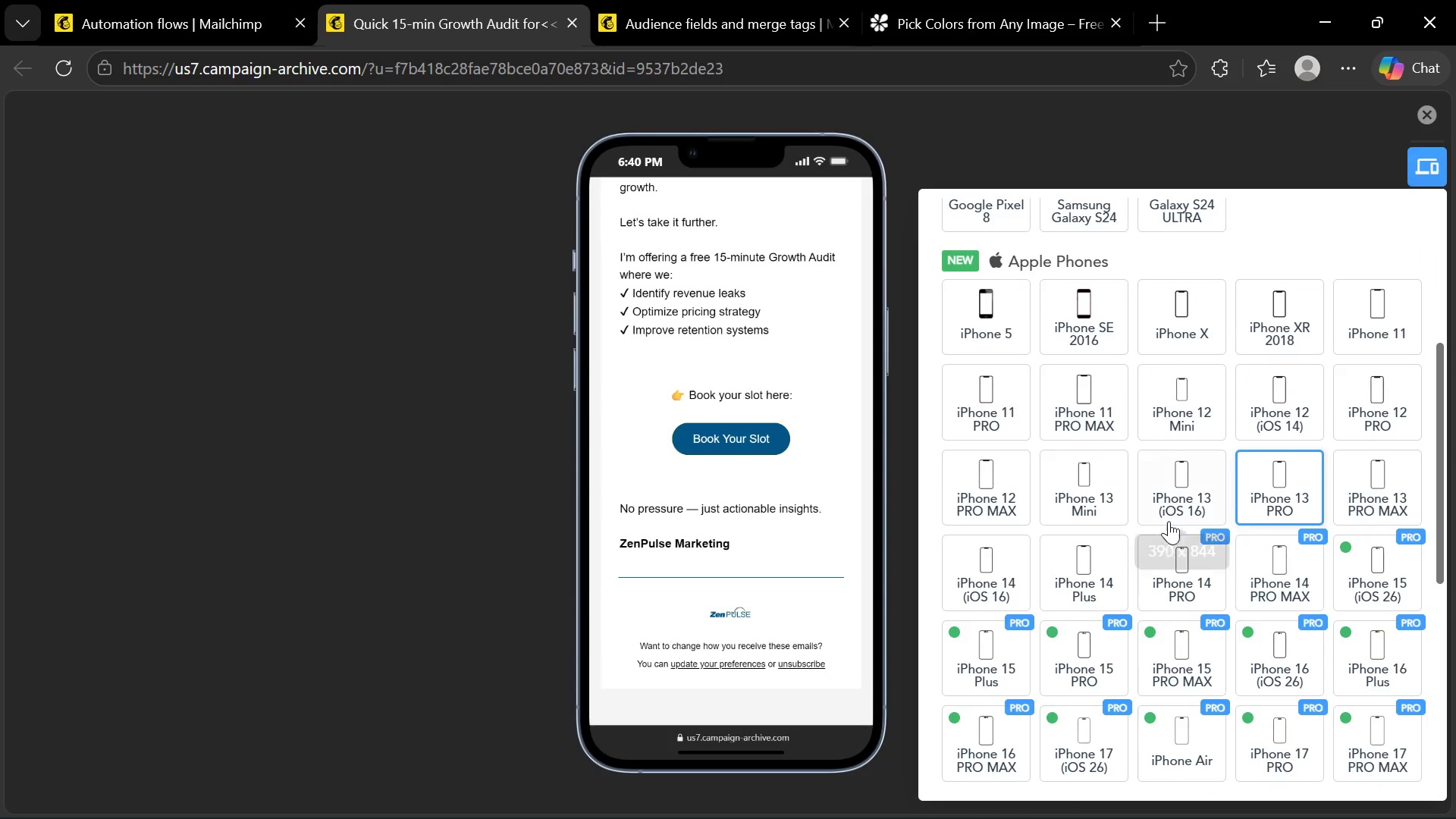 
scroll: coordinate [1163, 515], scroll_direction: down, amount: 1.0
 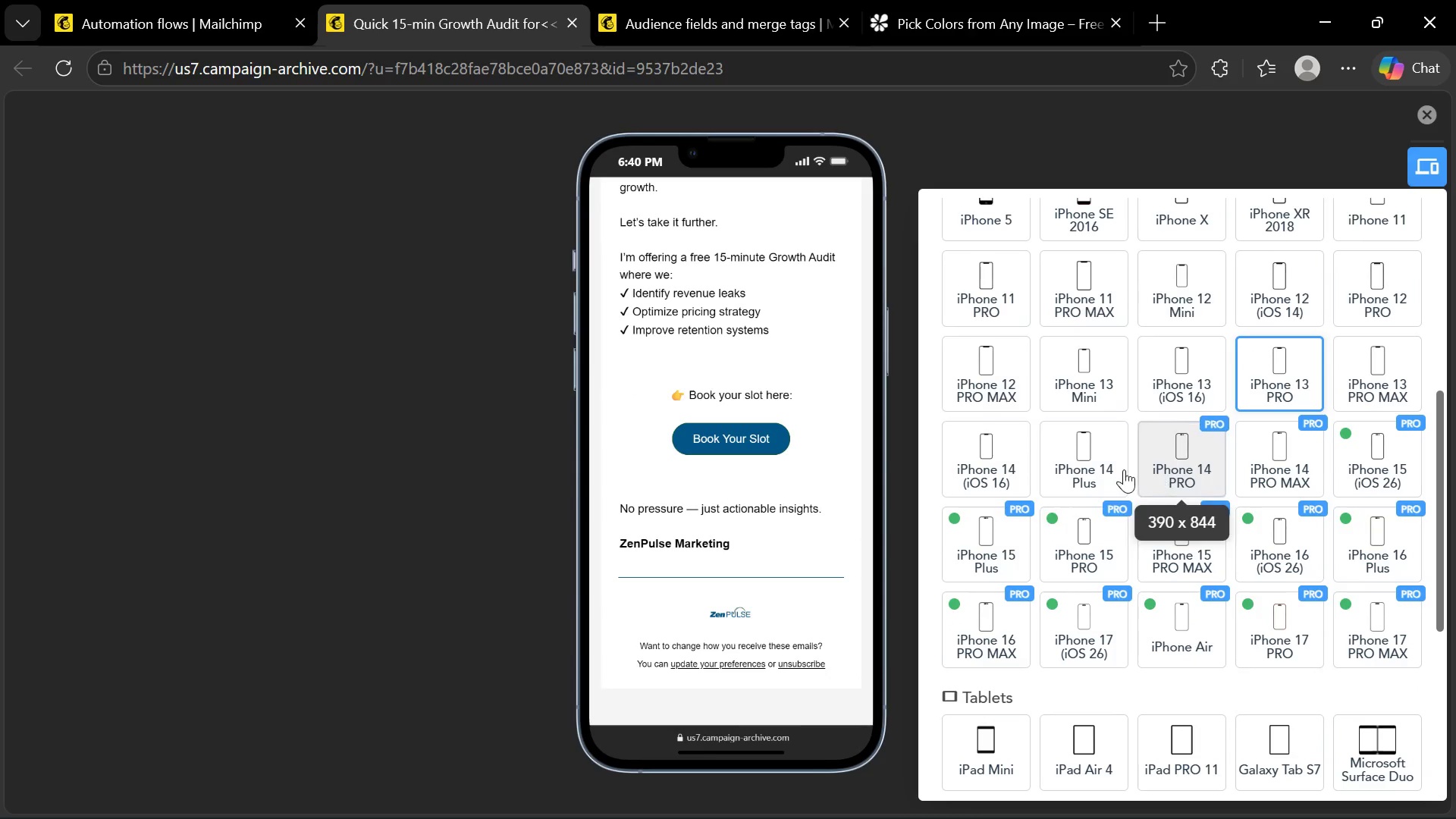 
left_click([1097, 466])
 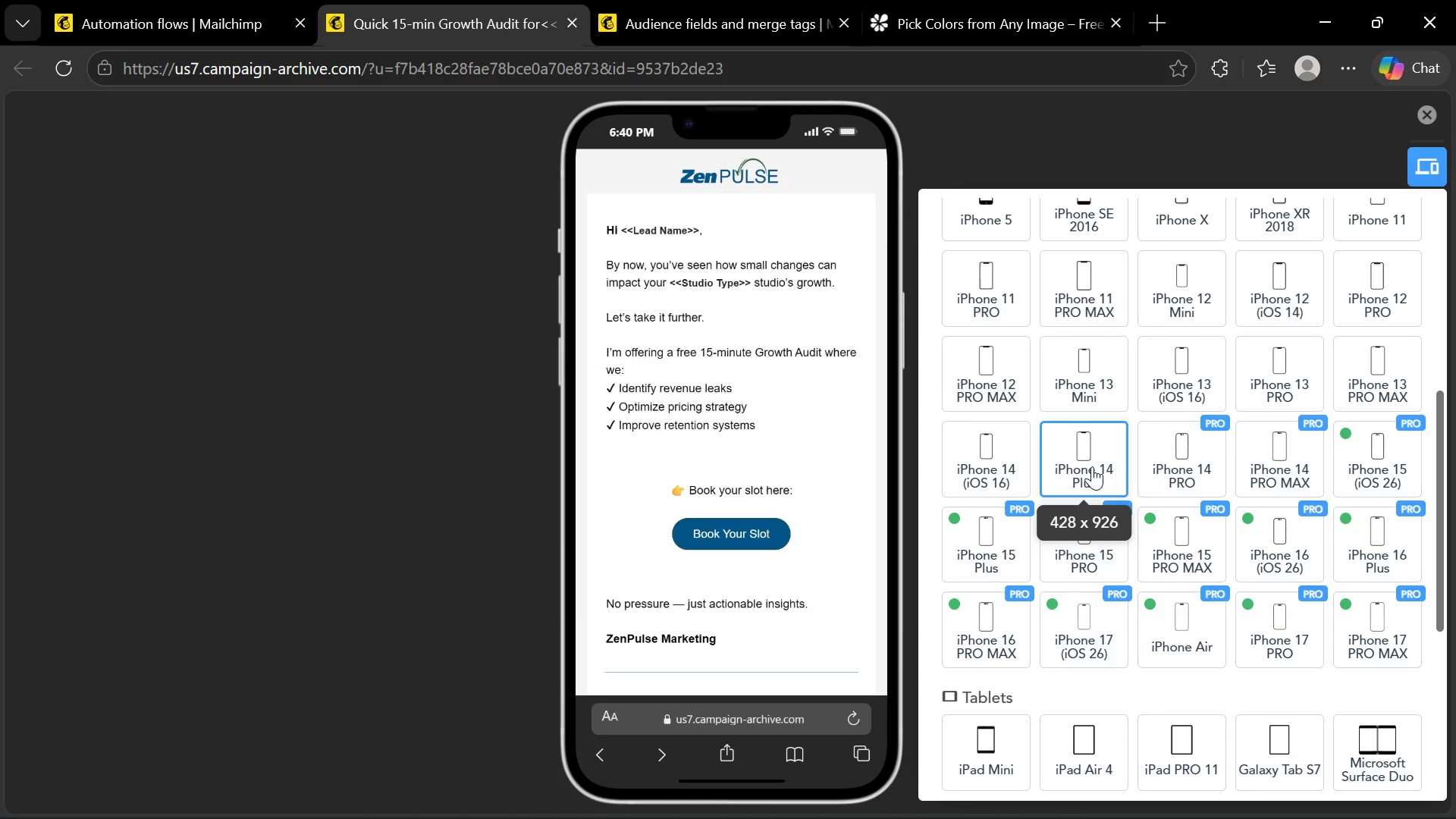 
wait(5.89)
 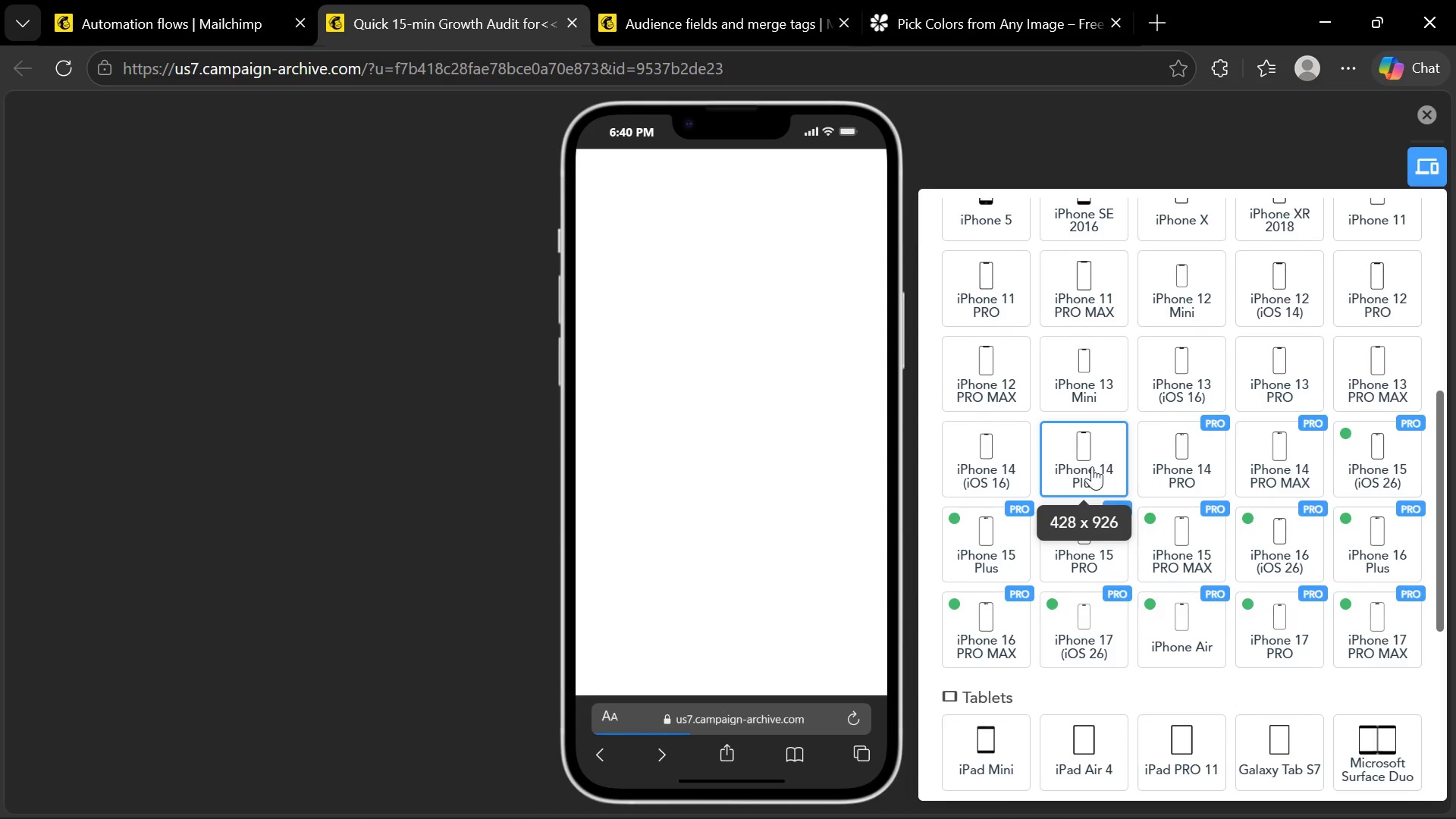 
scroll: coordinate [1092, 466], scroll_direction: up, amount: 1.0
 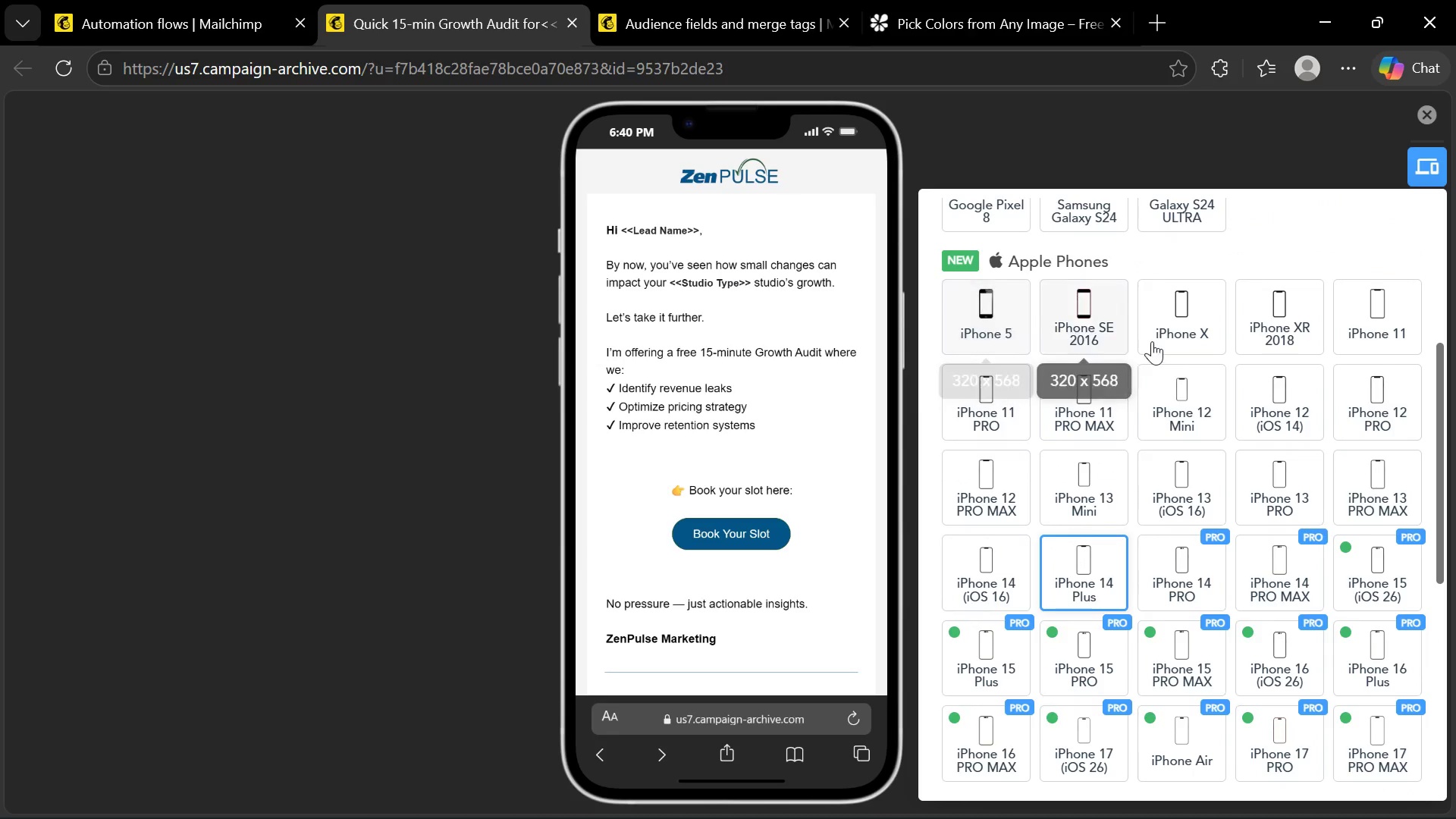 
scroll: coordinate [1136, 440], scroll_direction: down, amount: 5.0
 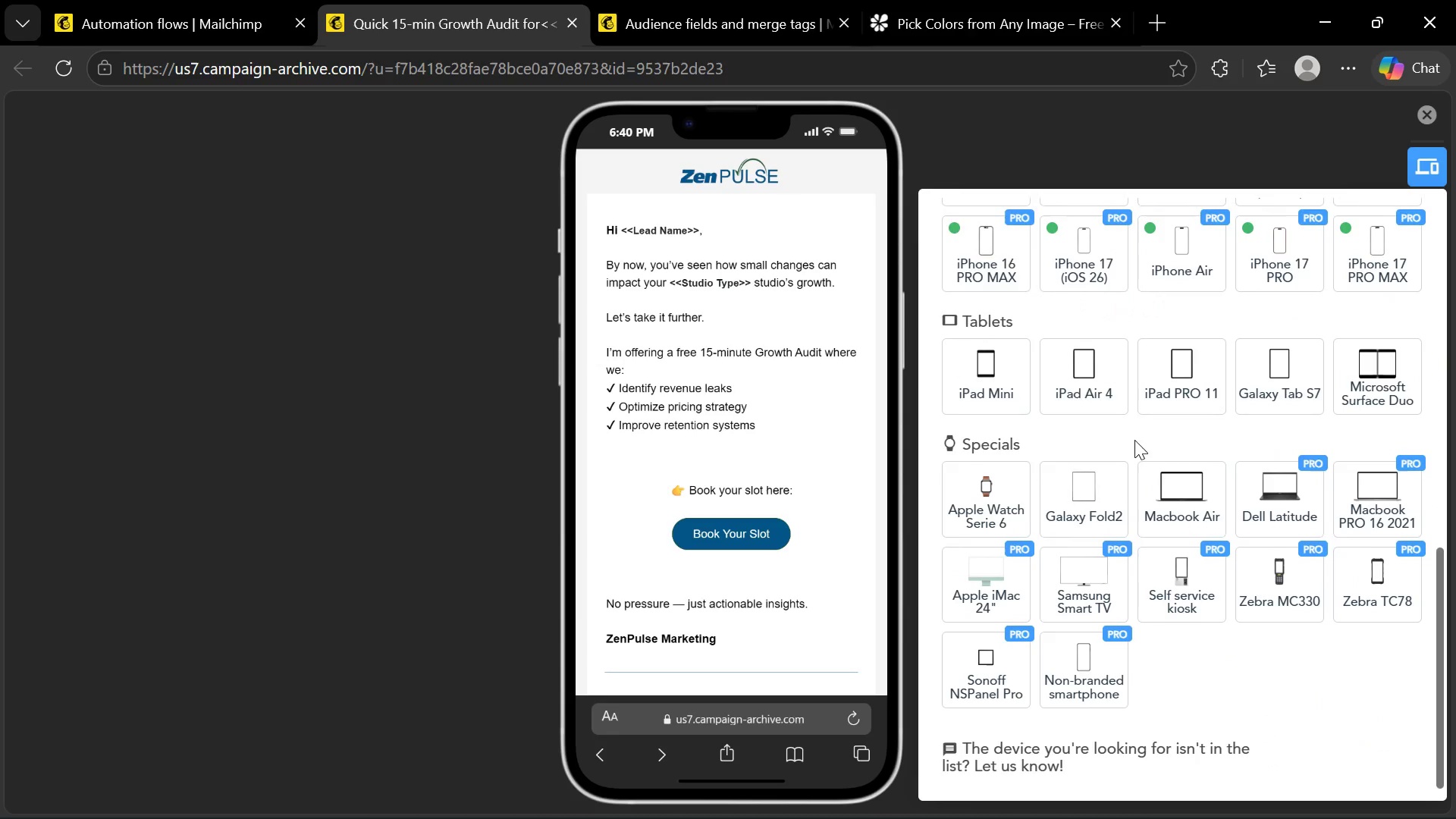 
scroll: coordinate [1134, 440], scroll_direction: up, amount: 5.0
 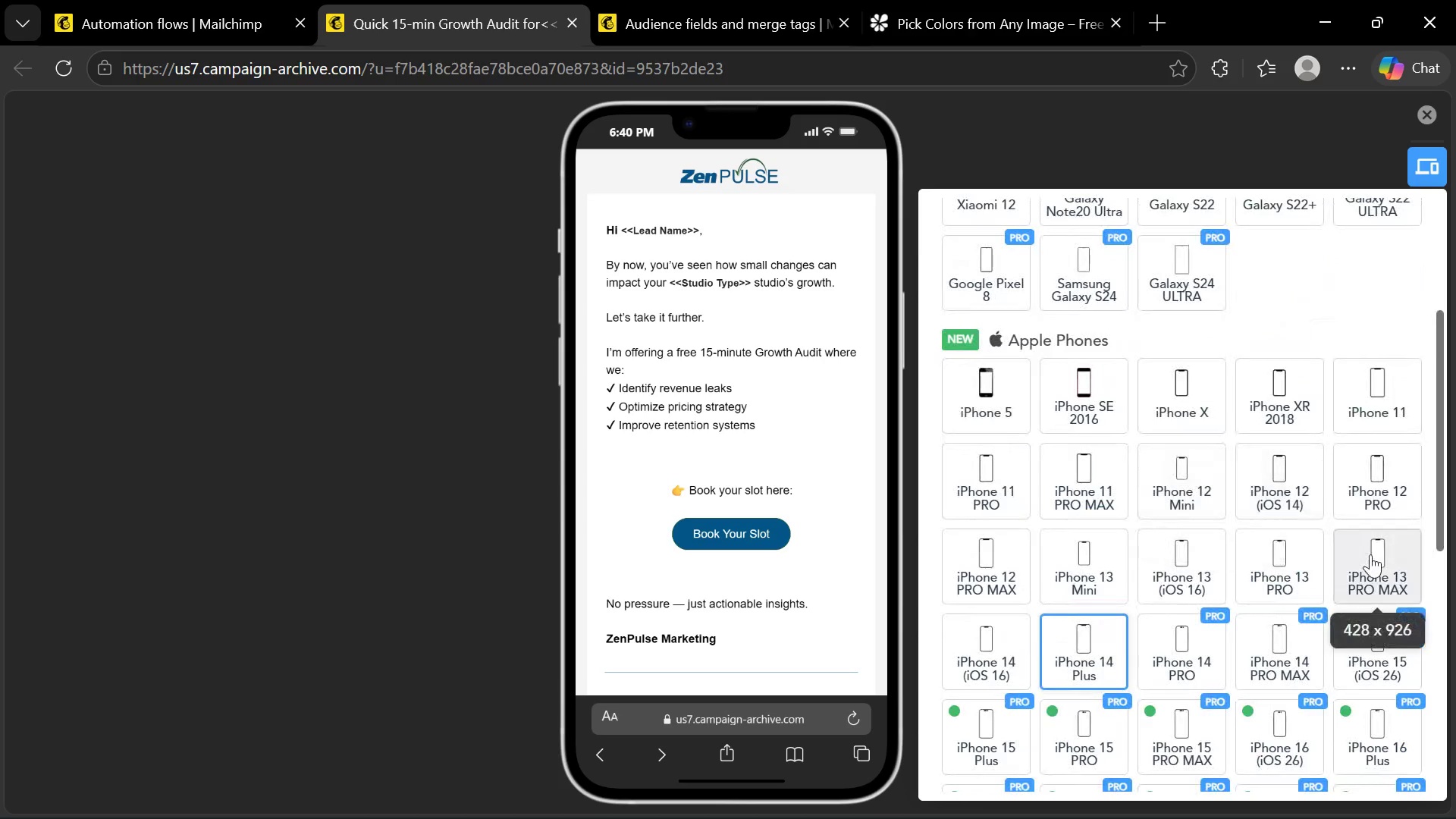 
left_click([1373, 561])
 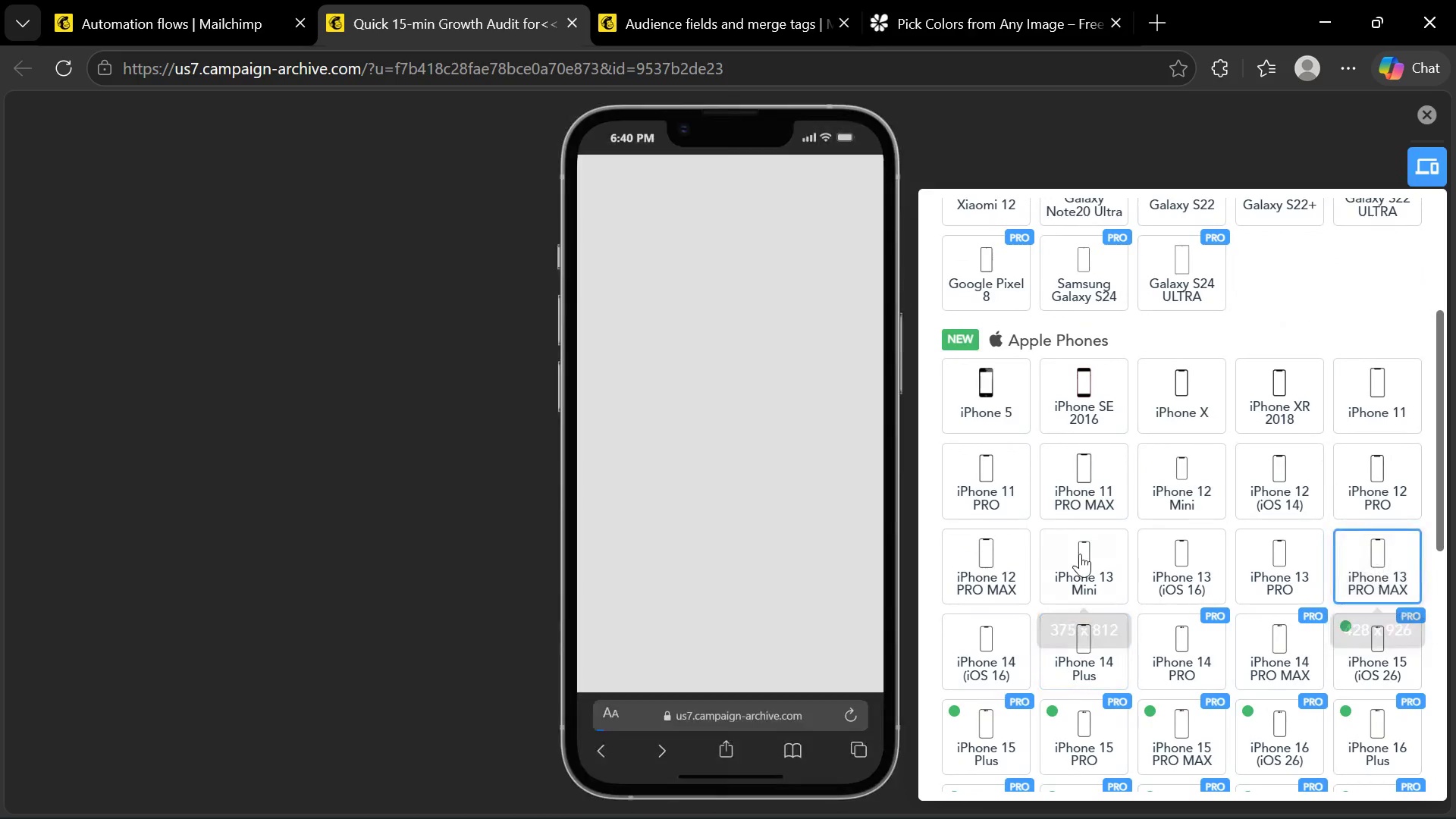 
mouse_move([1072, 539])
 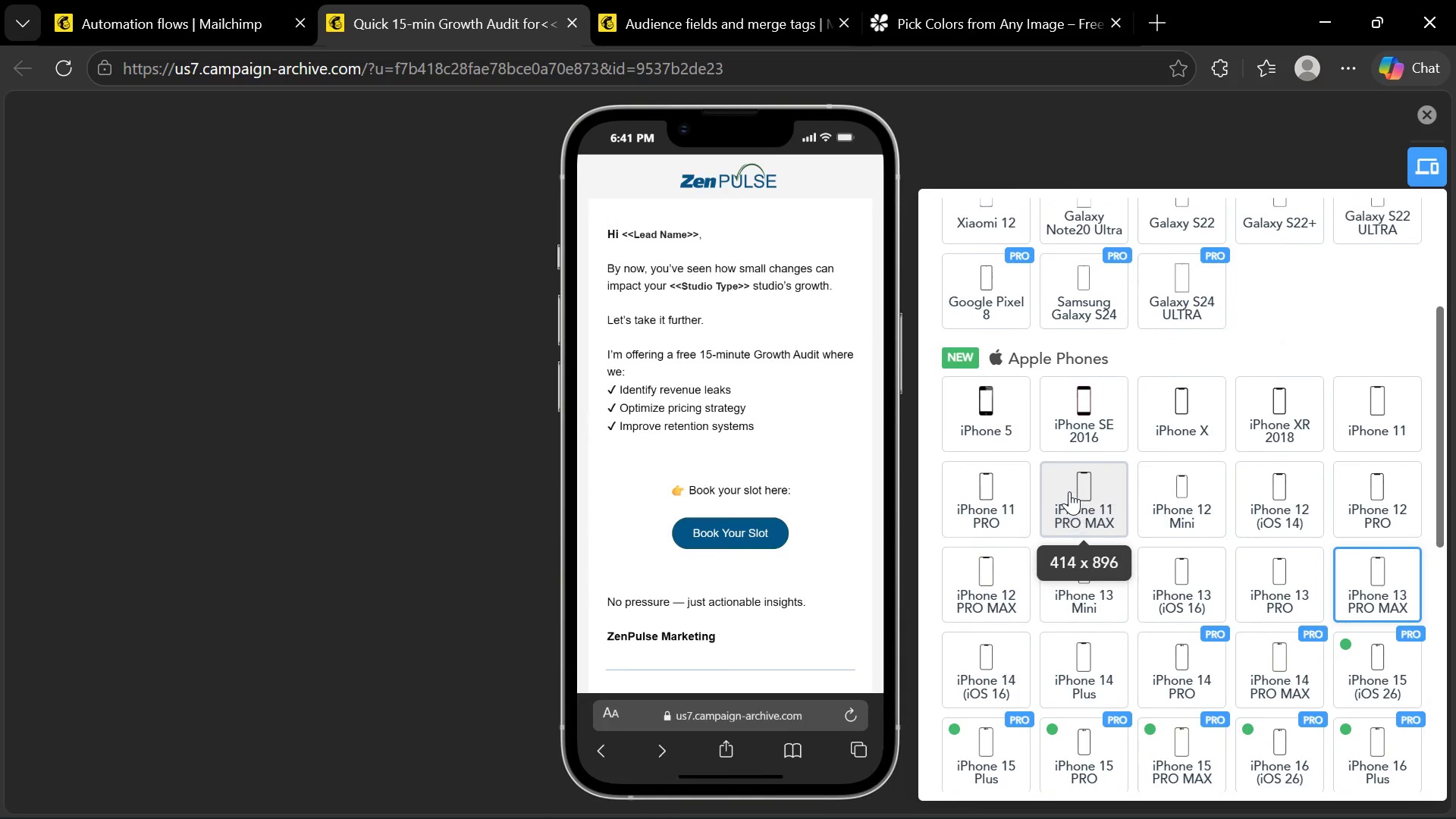 
scroll: coordinate [990, 450], scroll_direction: up, amount: 6.0
 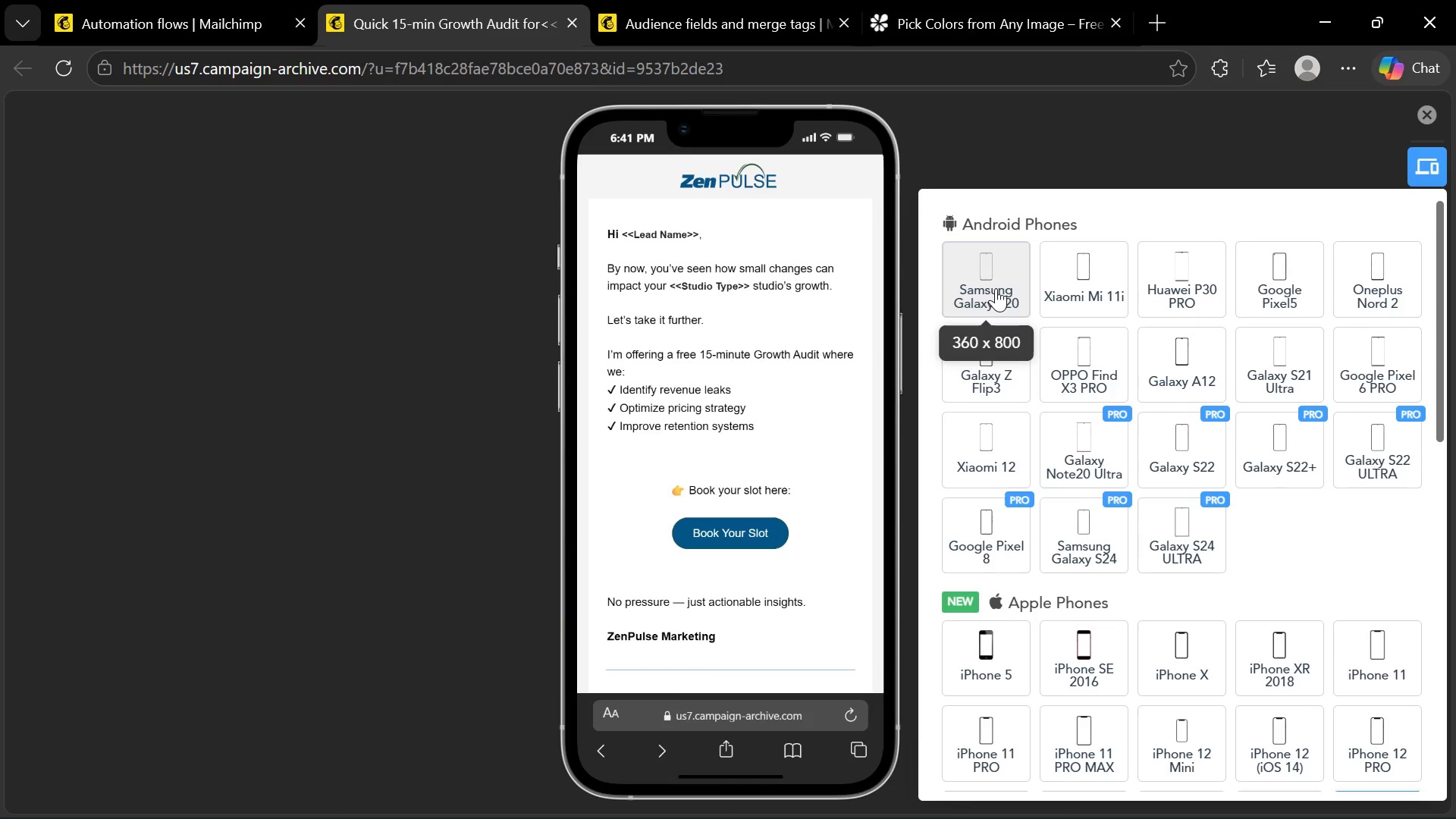 
left_click([996, 288])
 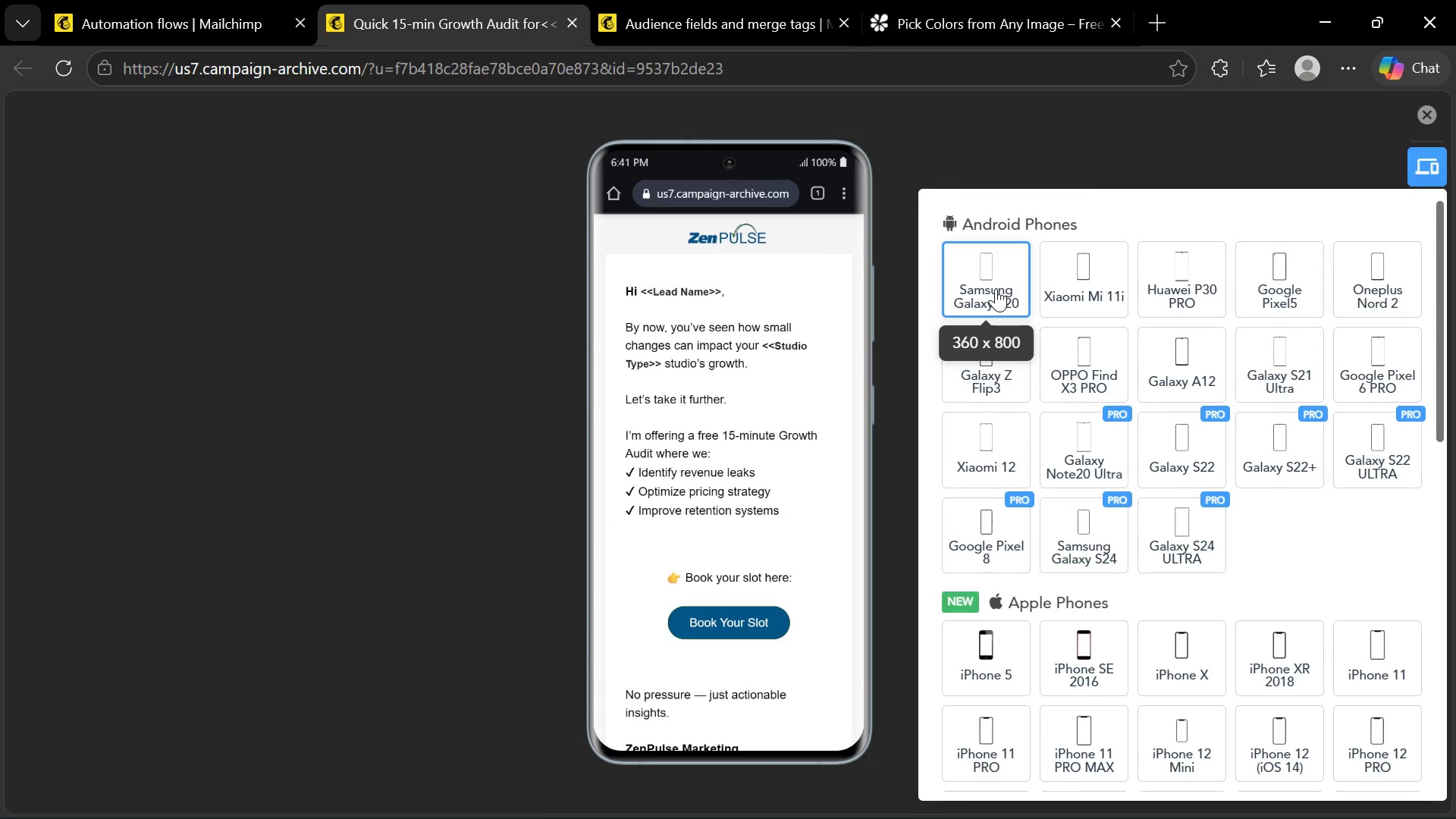 
scroll: coordinate [775, 381], scroll_direction: down, amount: 4.0
 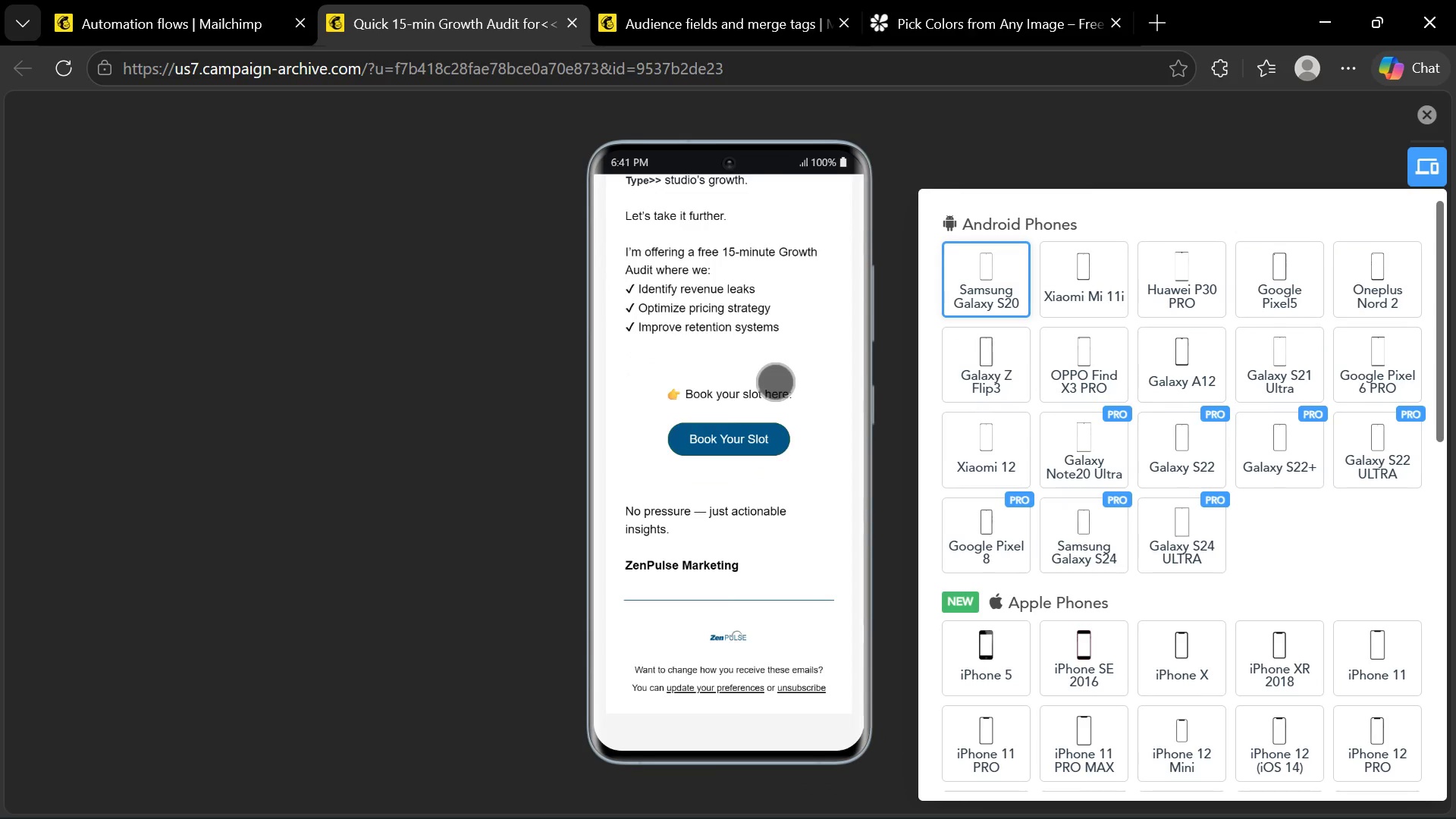 
scroll: coordinate [775, 381], scroll_direction: up, amount: 3.0
 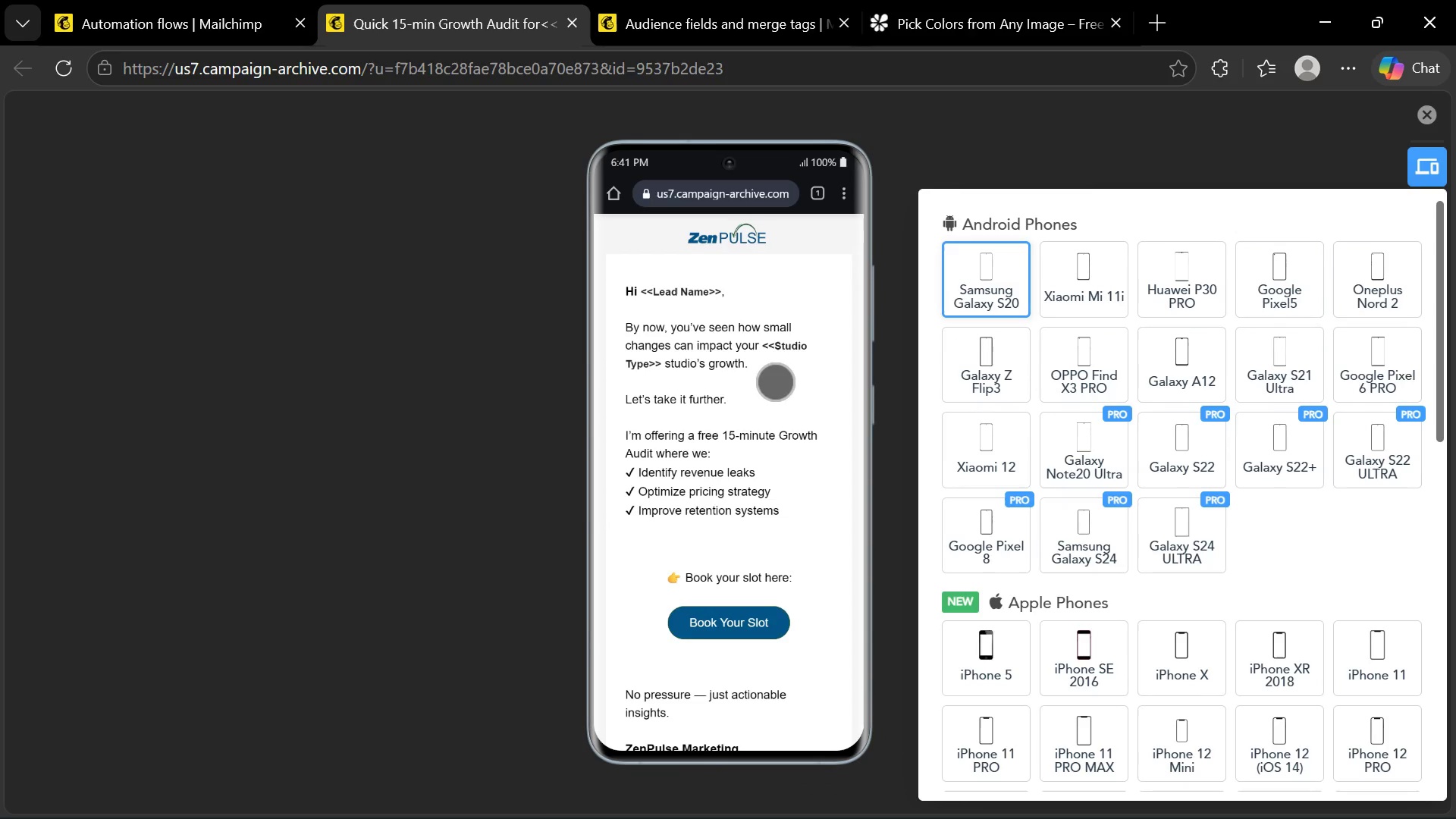 
scroll: coordinate [775, 381], scroll_direction: down, amount: 1.0
 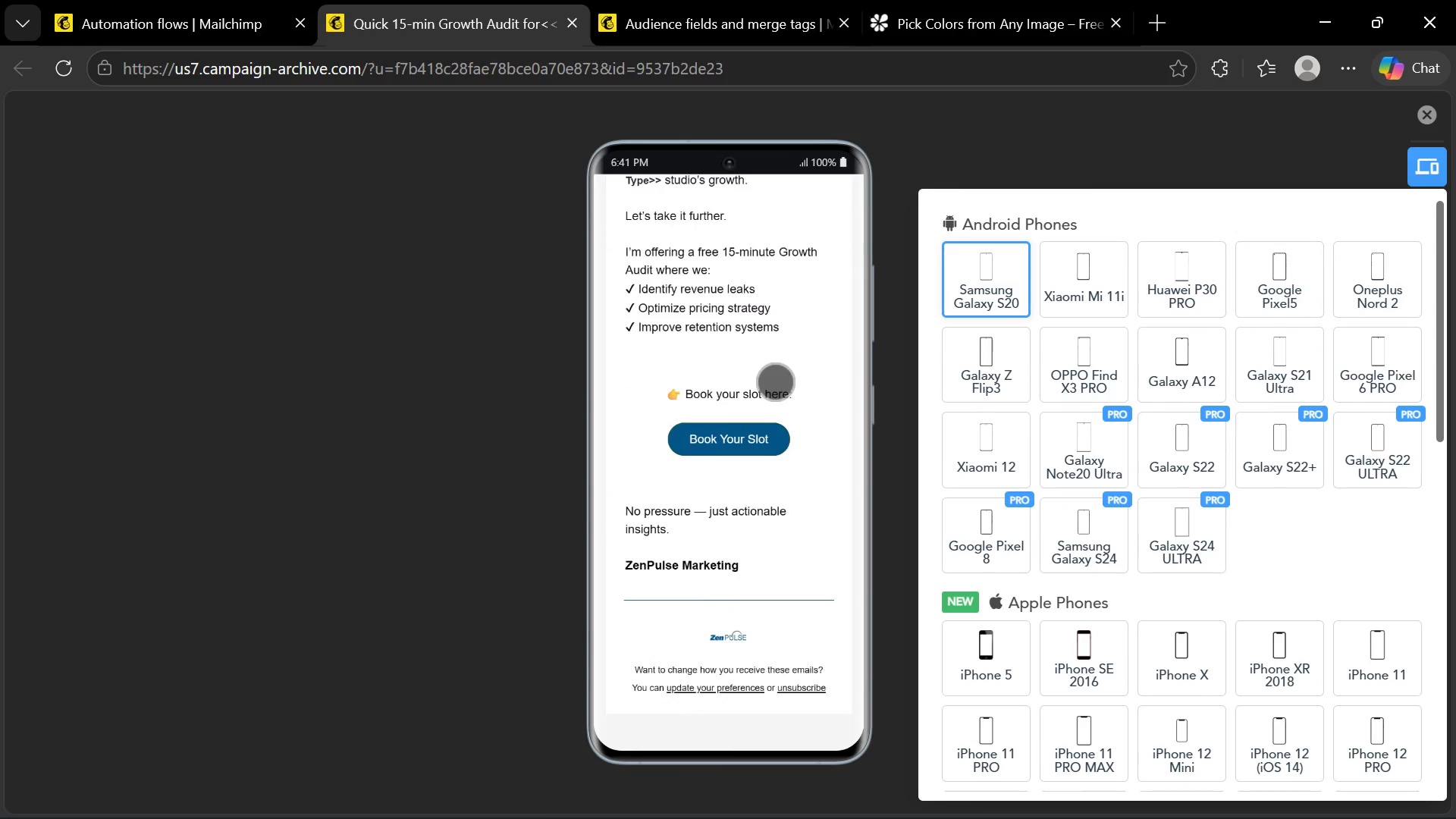 
scroll: coordinate [774, 381], scroll_direction: up, amount: 2.0
 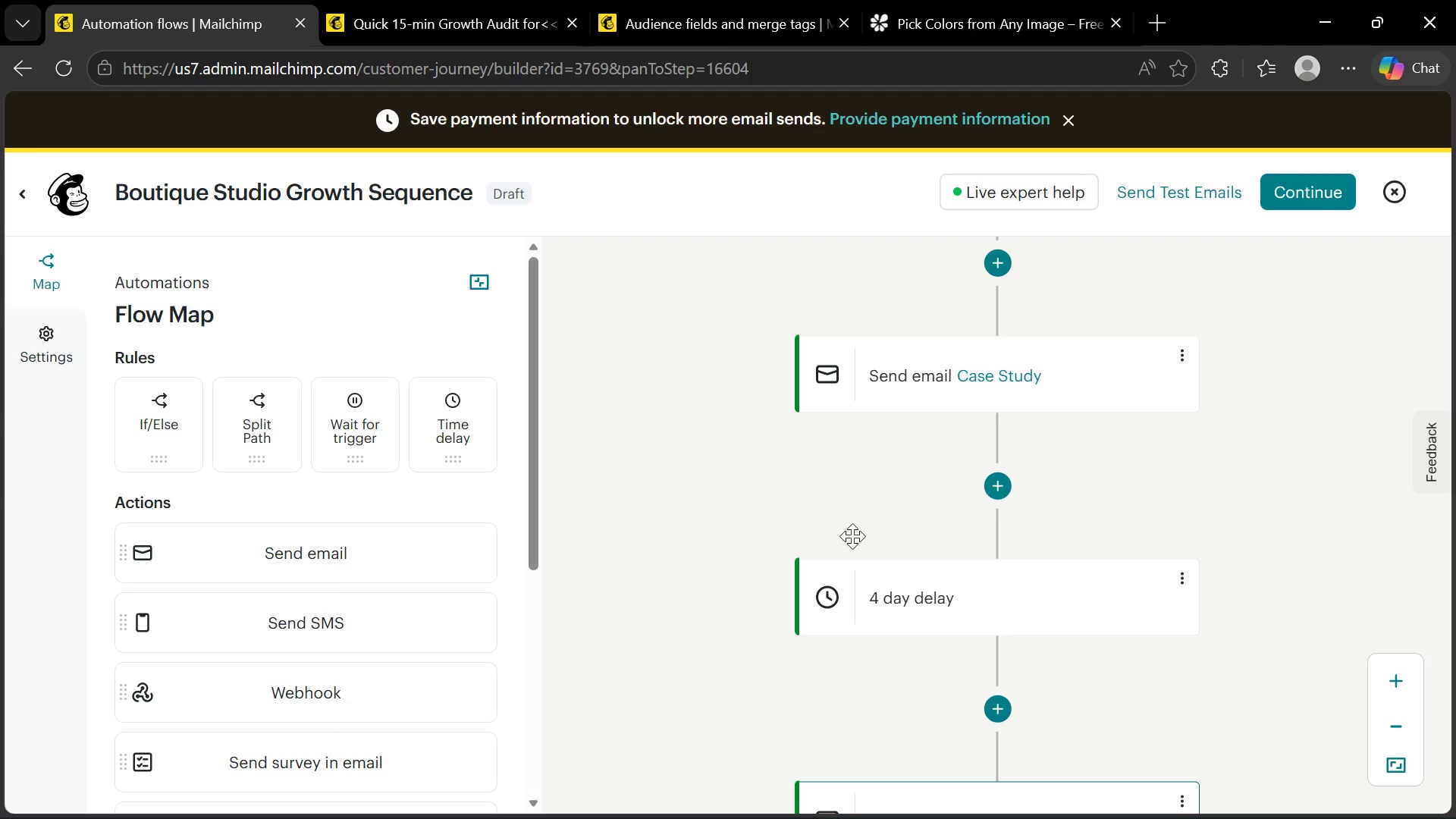 
scroll: coordinate [1052, 566], scroll_direction: down, amount: 3.0
 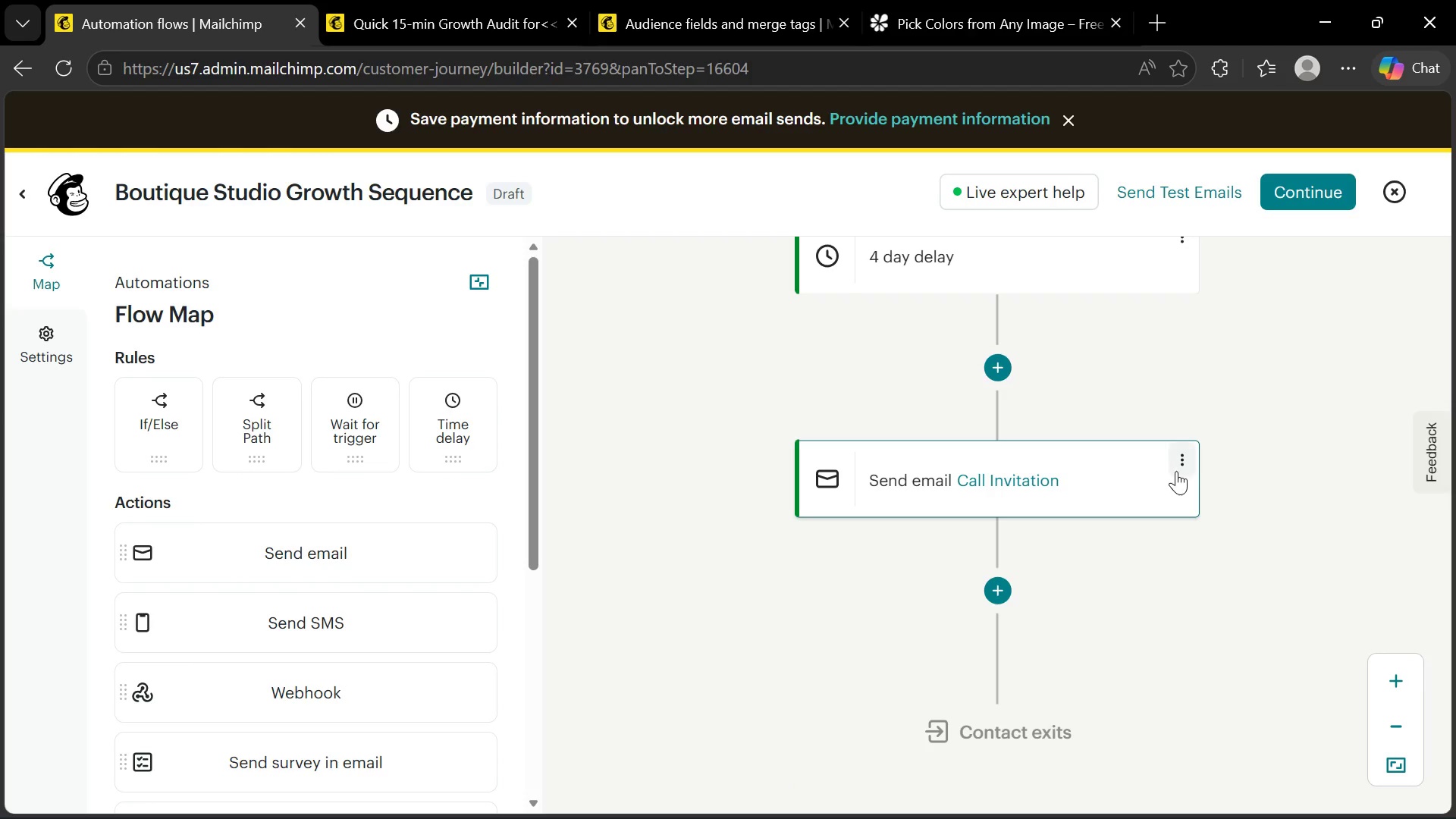 
left_click([1182, 463])
 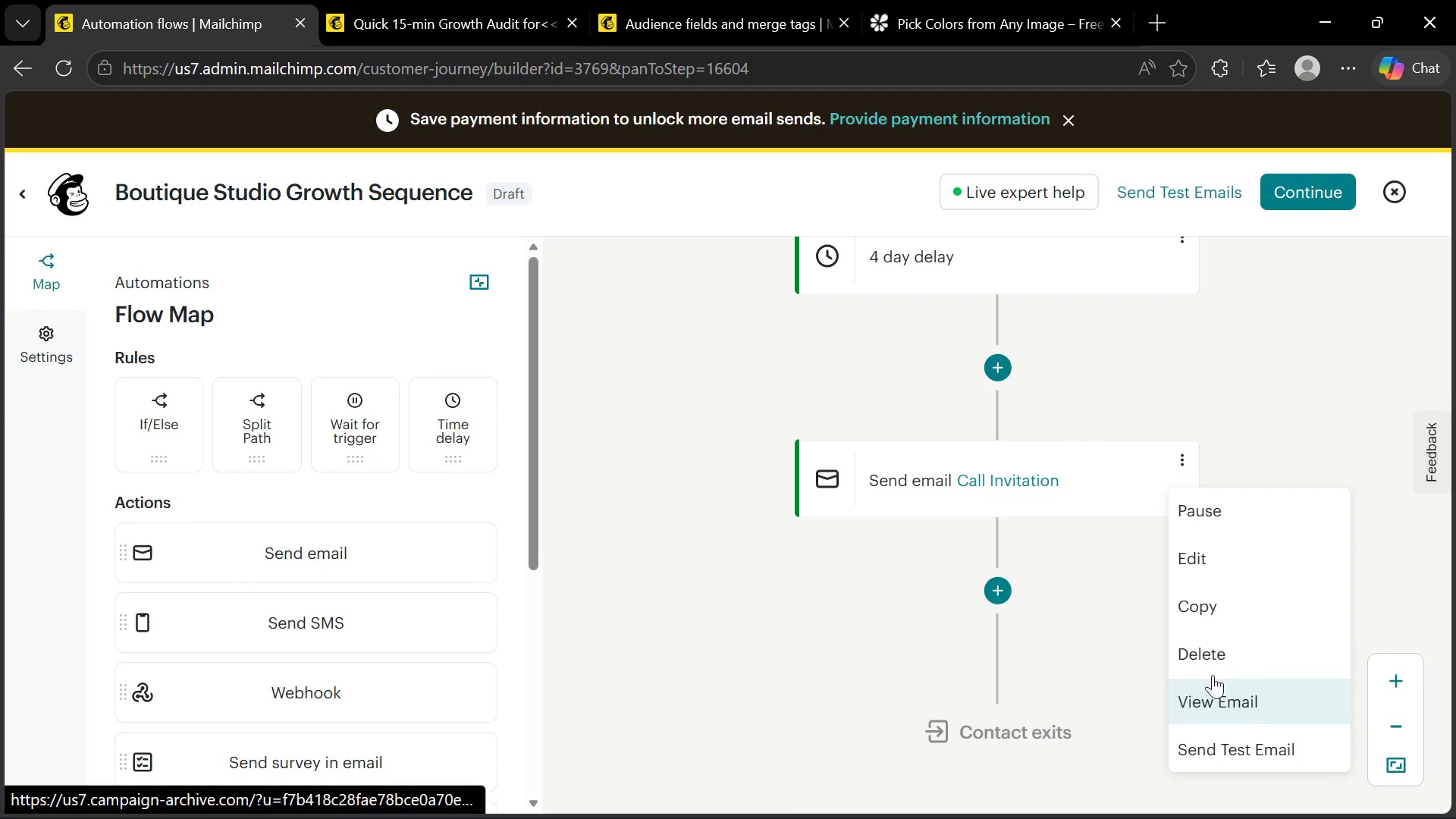 
left_click([1218, 554])
 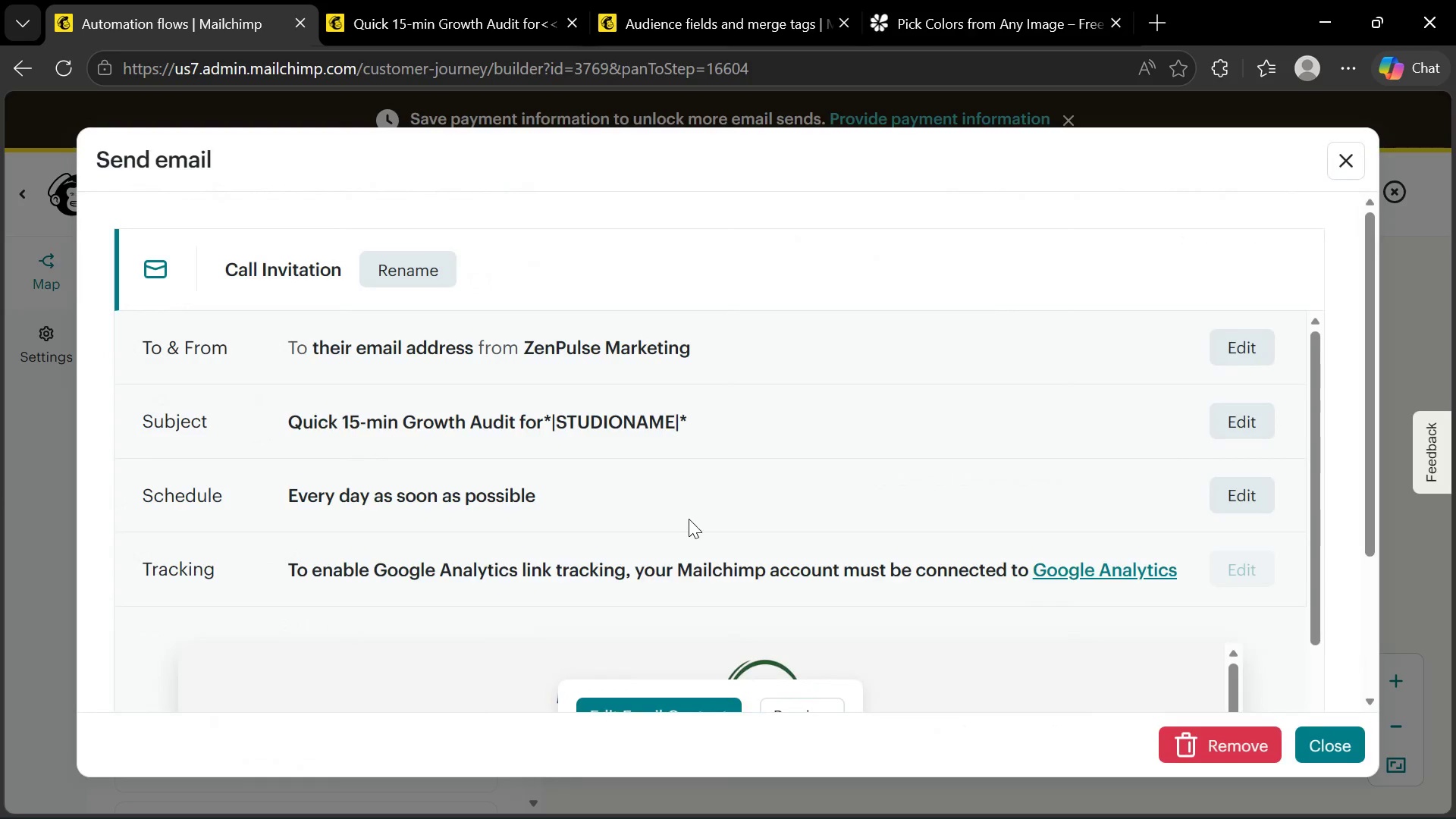 
scroll: coordinate [703, 550], scroll_direction: down, amount: 3.0
 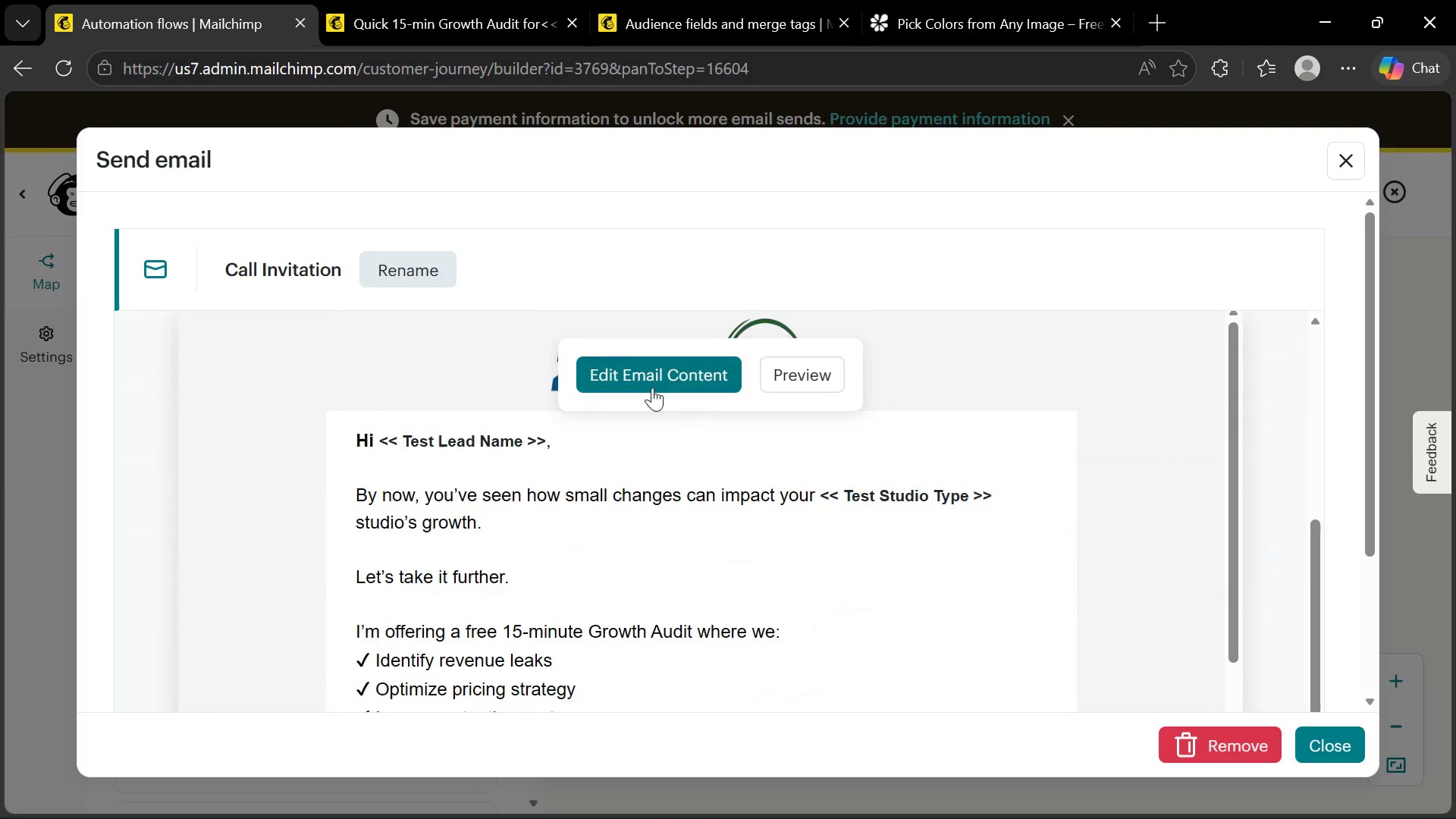 
left_click([650, 381])
 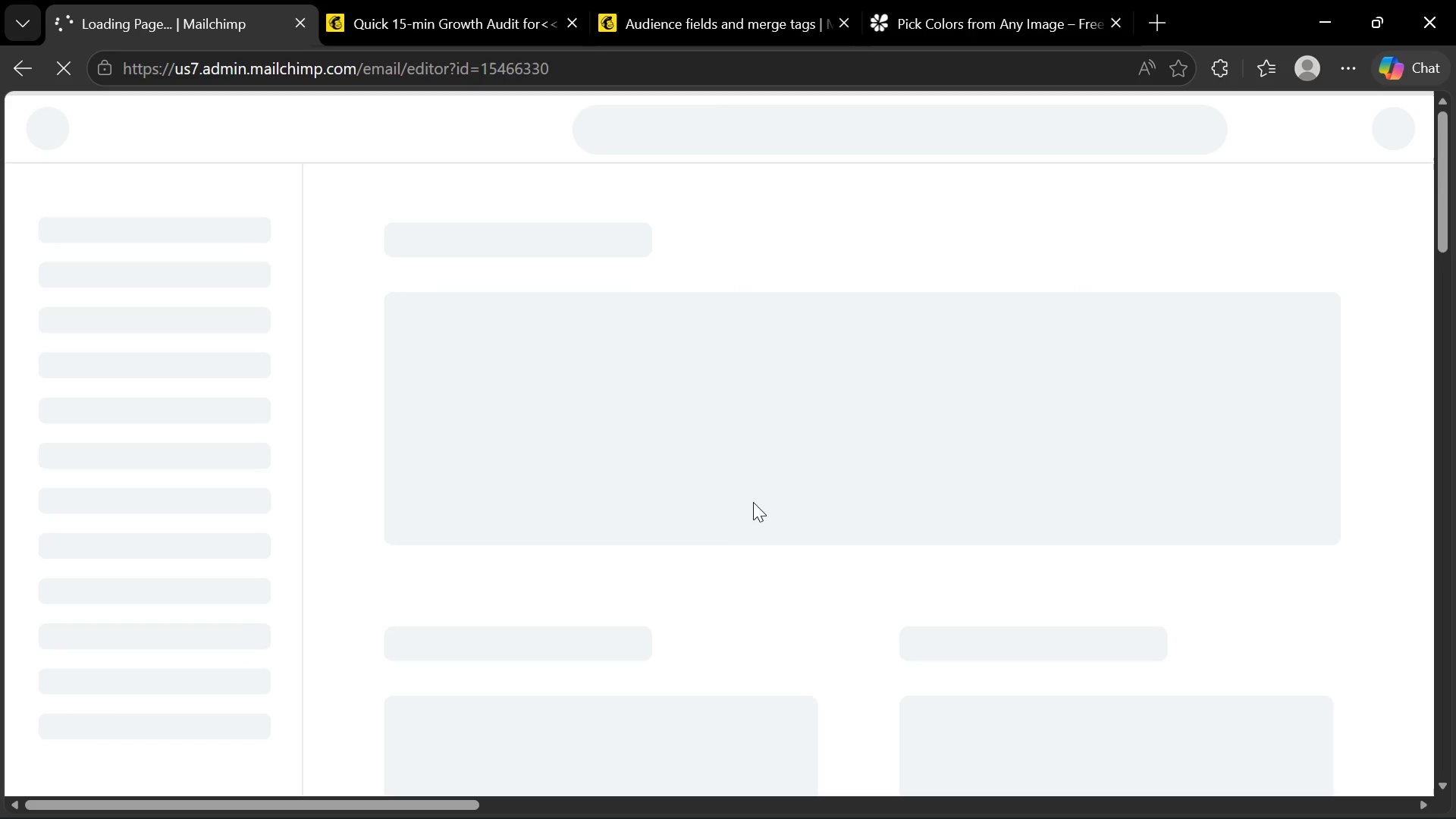 
wait(26.53)
 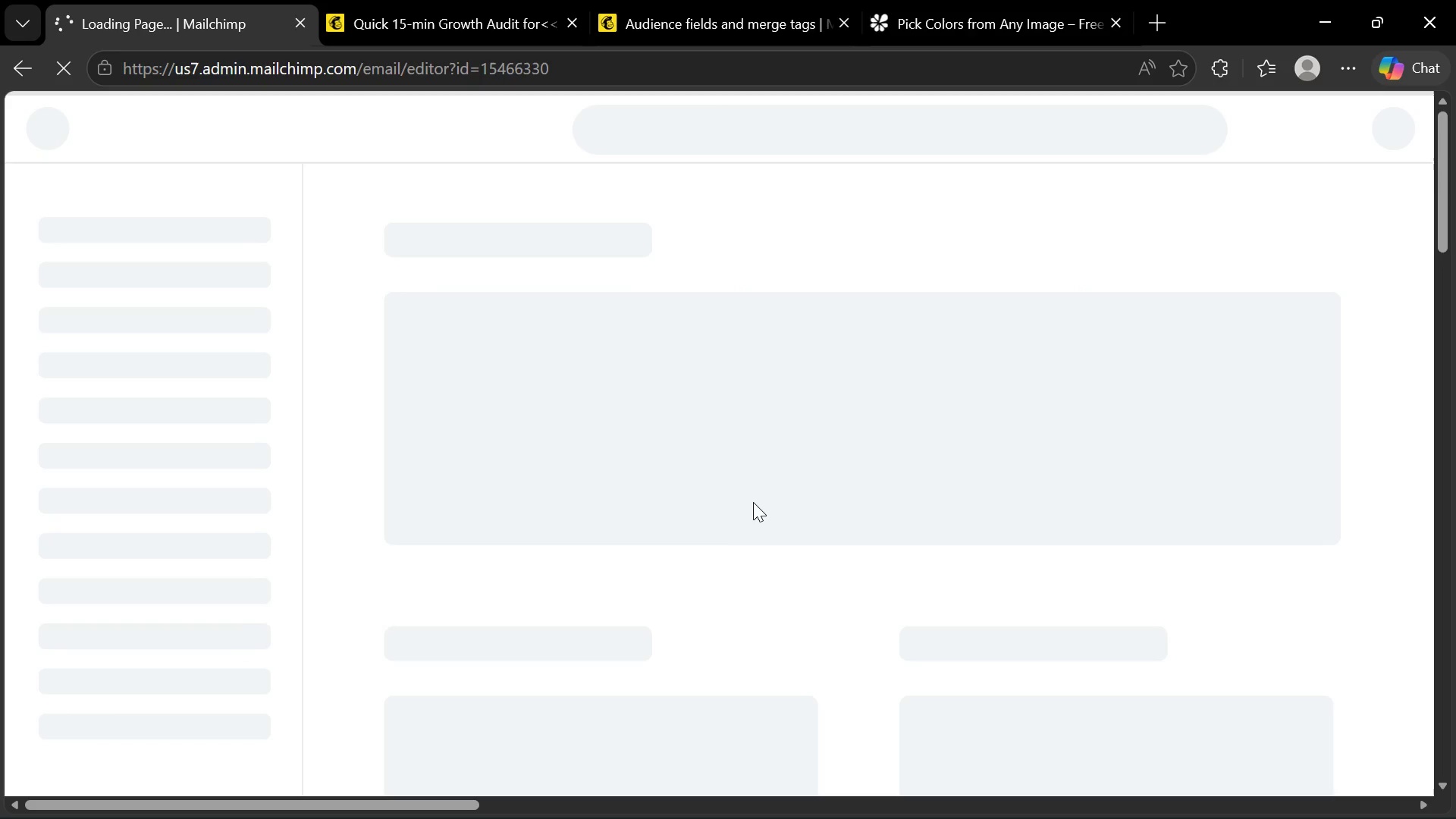 
scroll: coordinate [908, 567], scroll_direction: down, amount: 2.0
 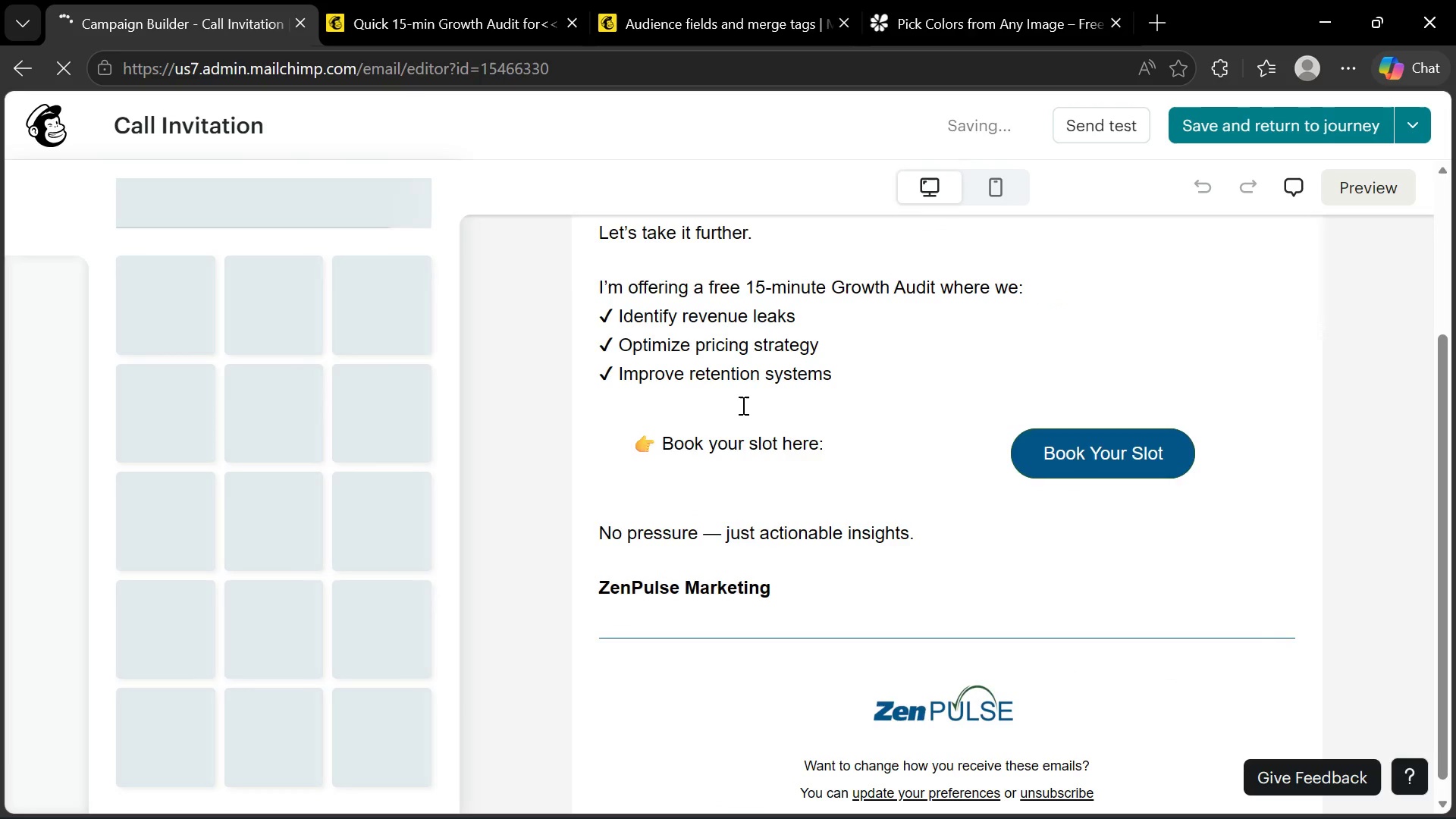 
left_click([742, 405])
 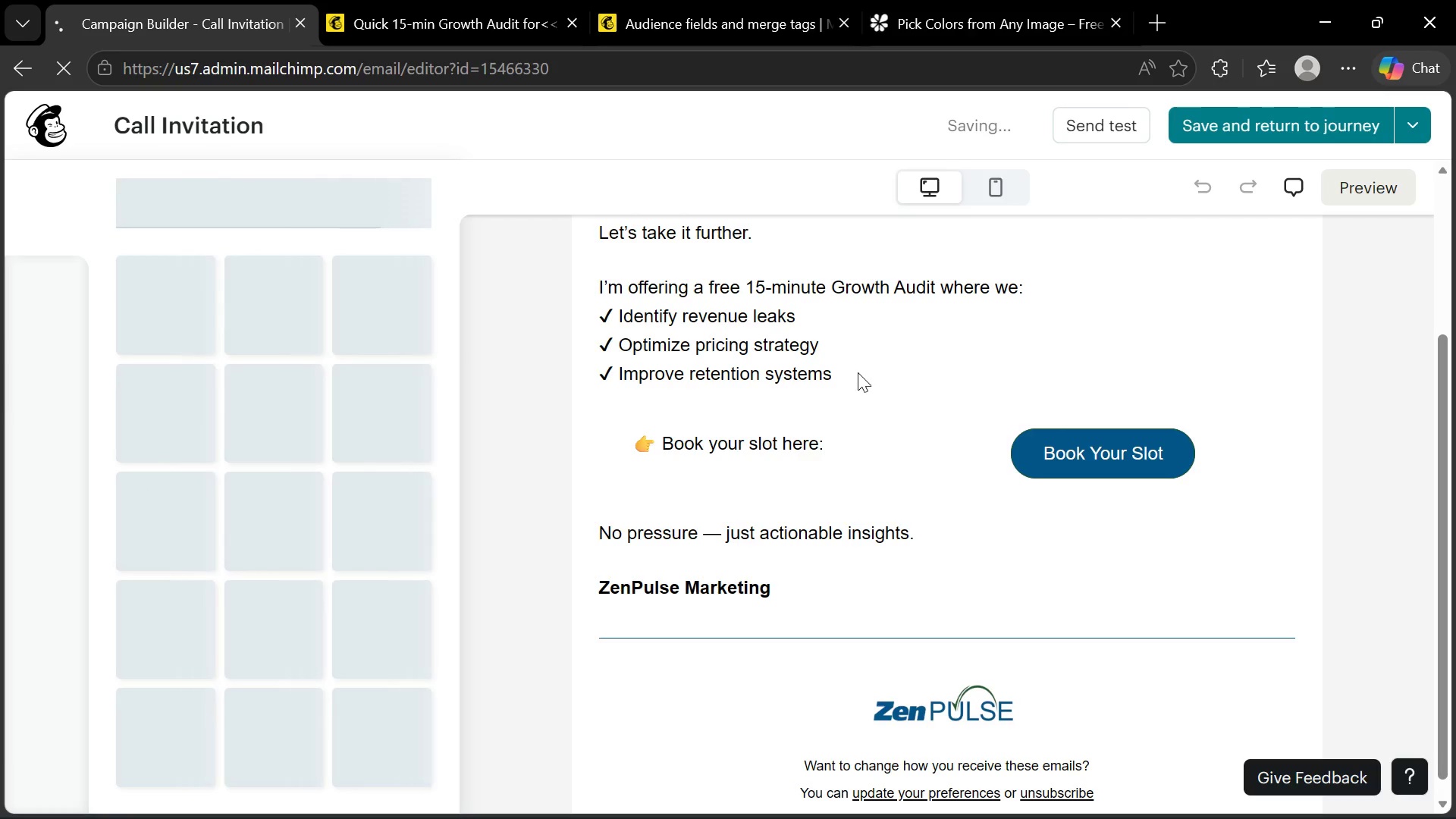 
left_click([863, 362])
 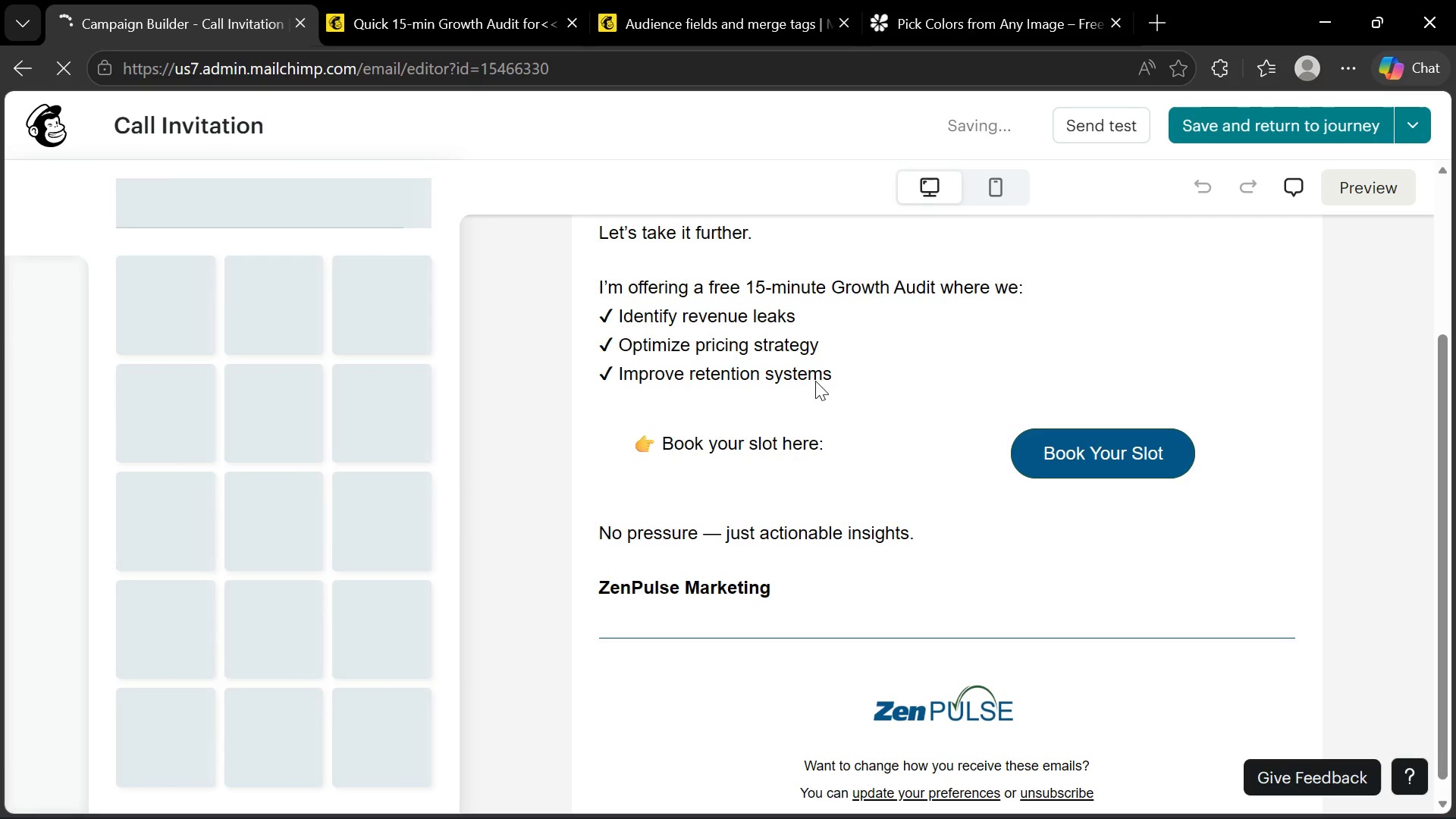 
left_click([816, 378])
 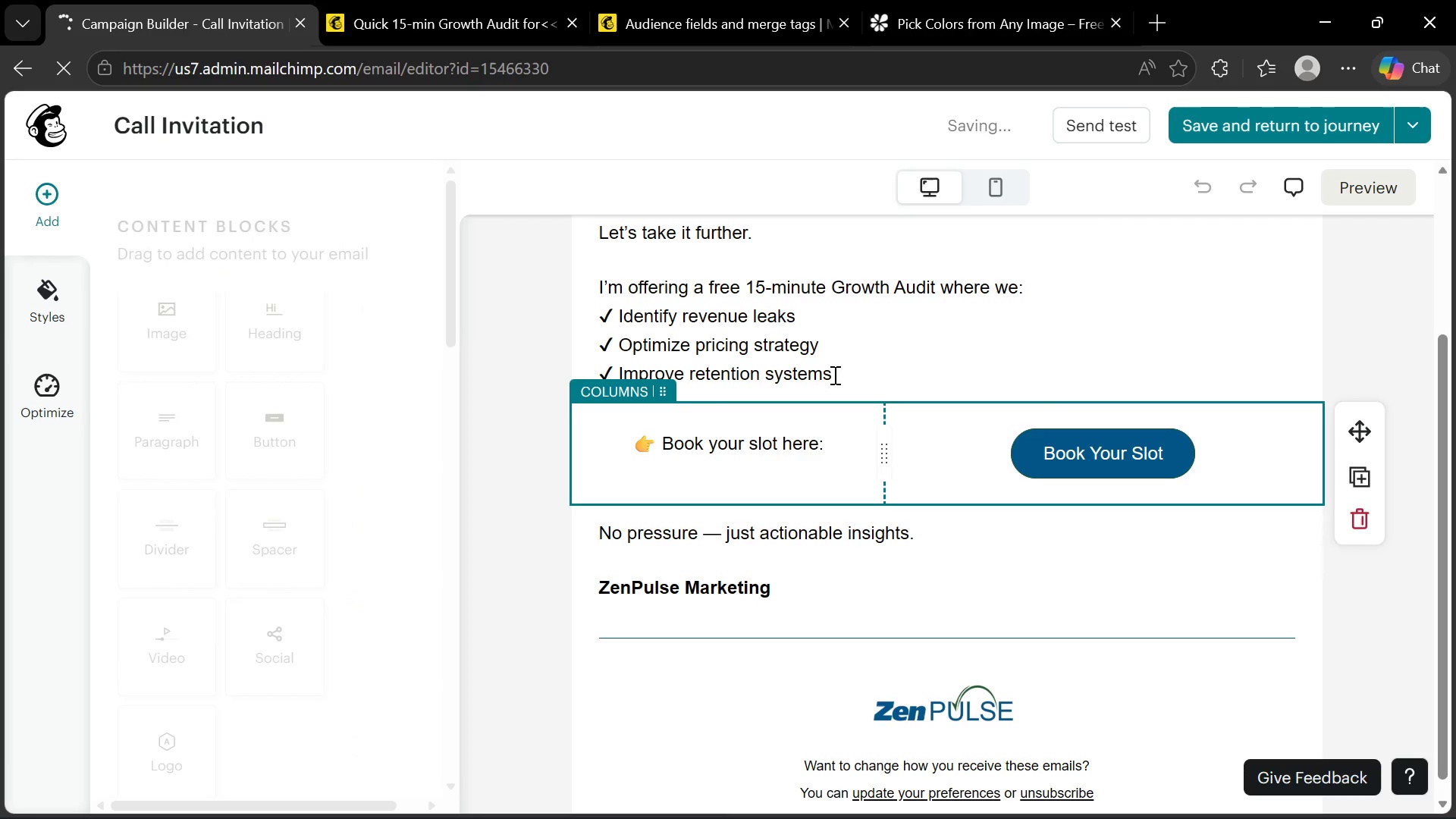 
left_click([852, 372])
 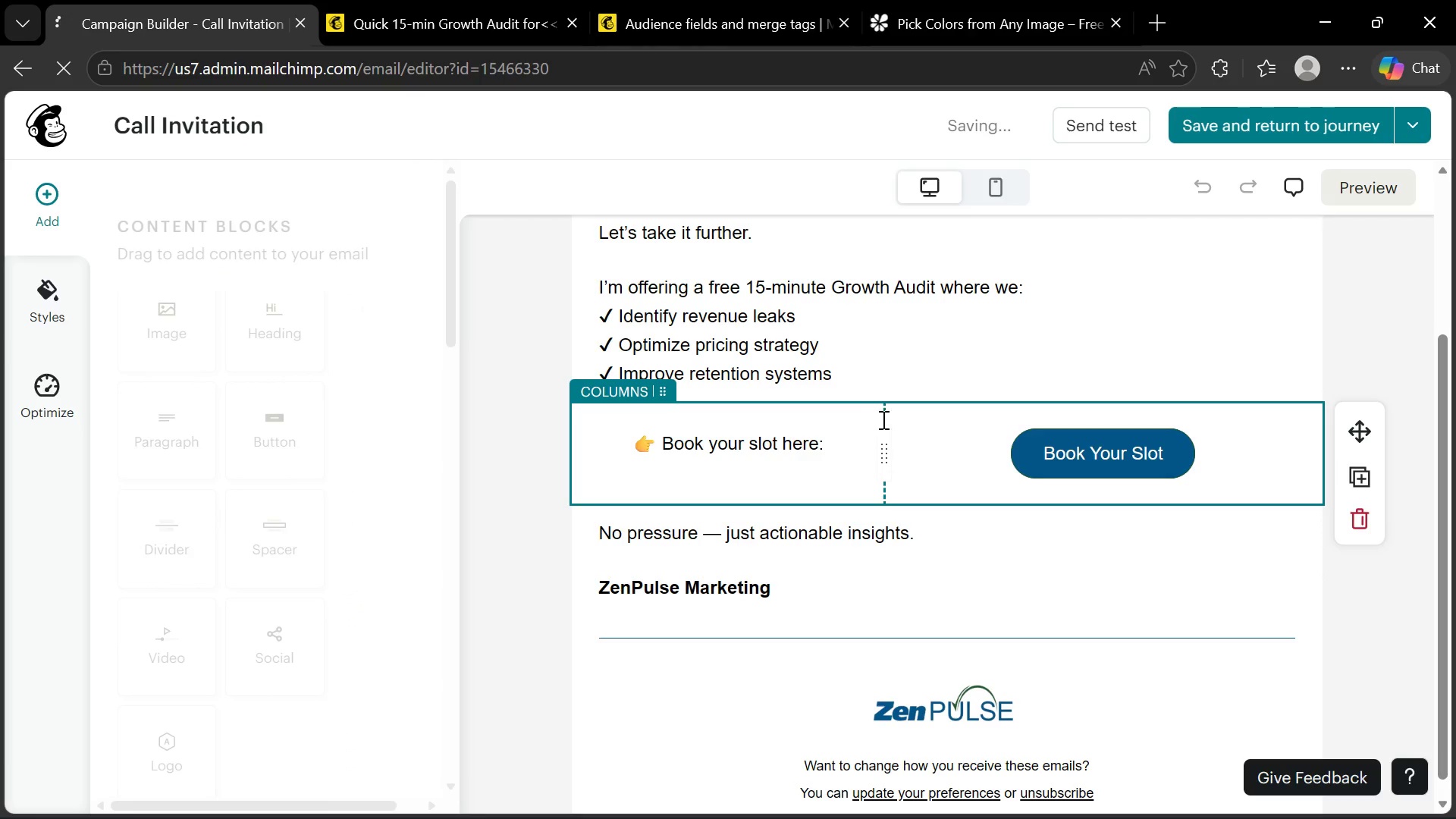 
wait(7.28)
 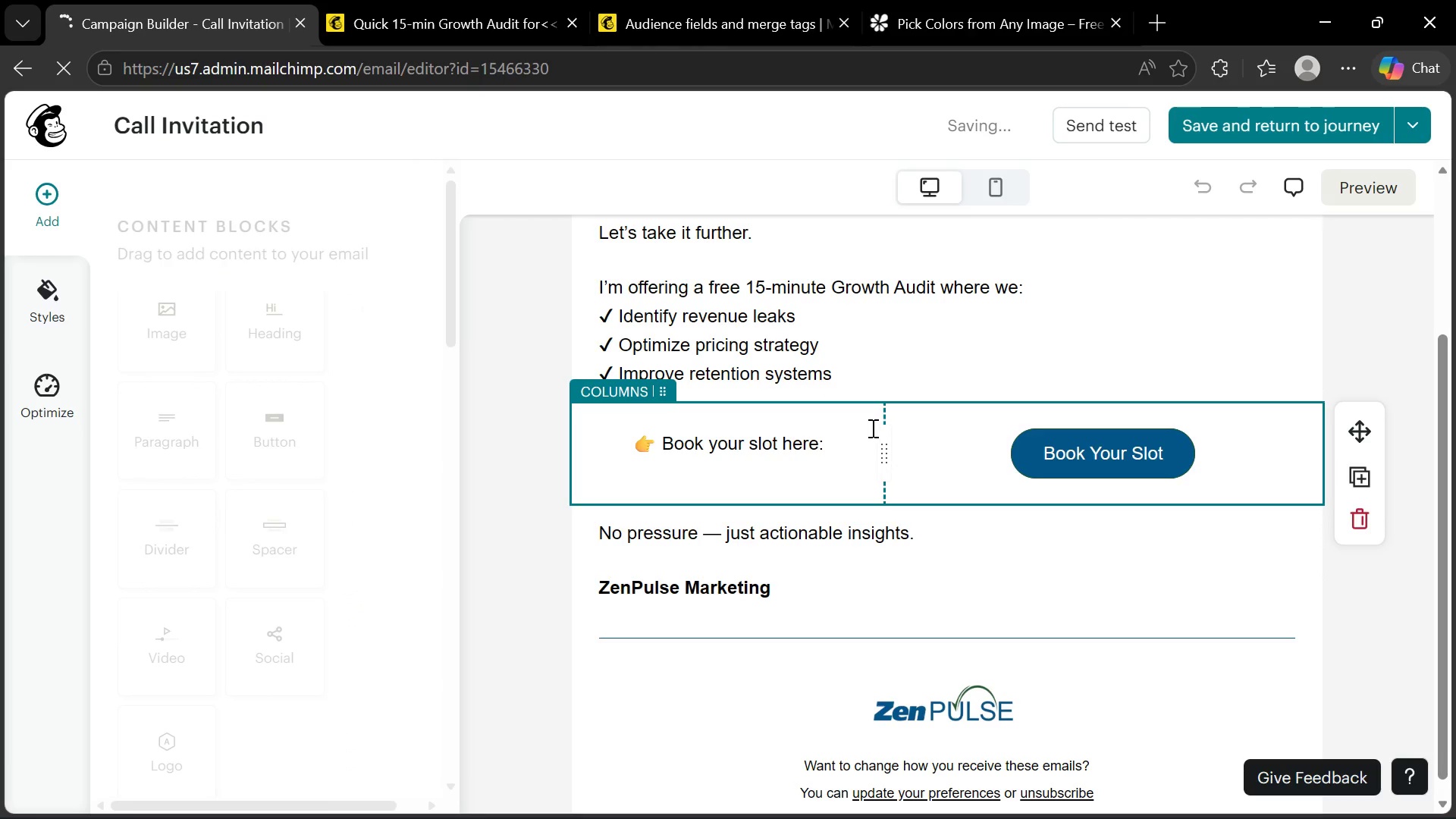 
left_click([620, 485])
 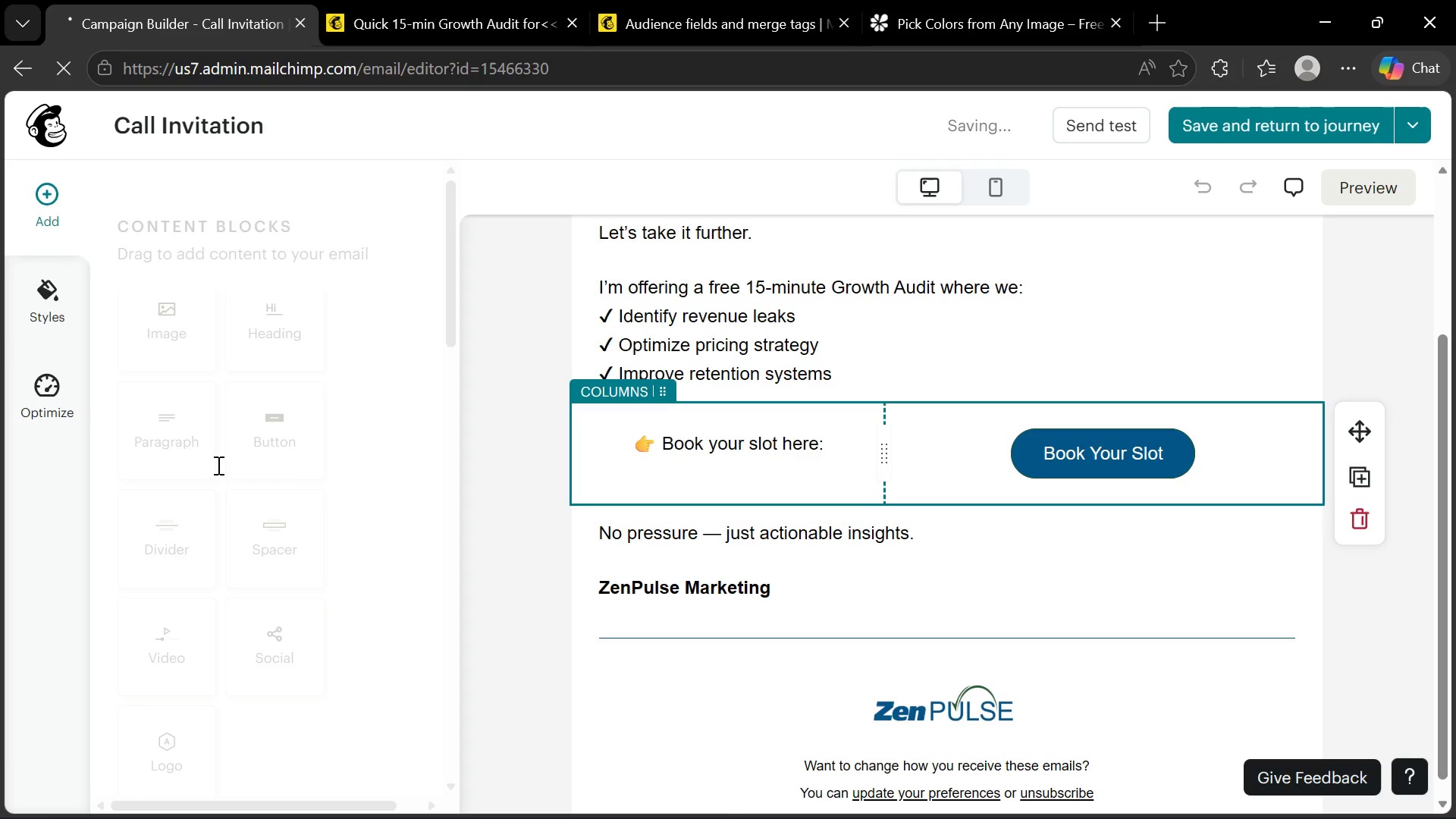 
scroll: coordinate [224, 495], scroll_direction: down, amount: 6.0
 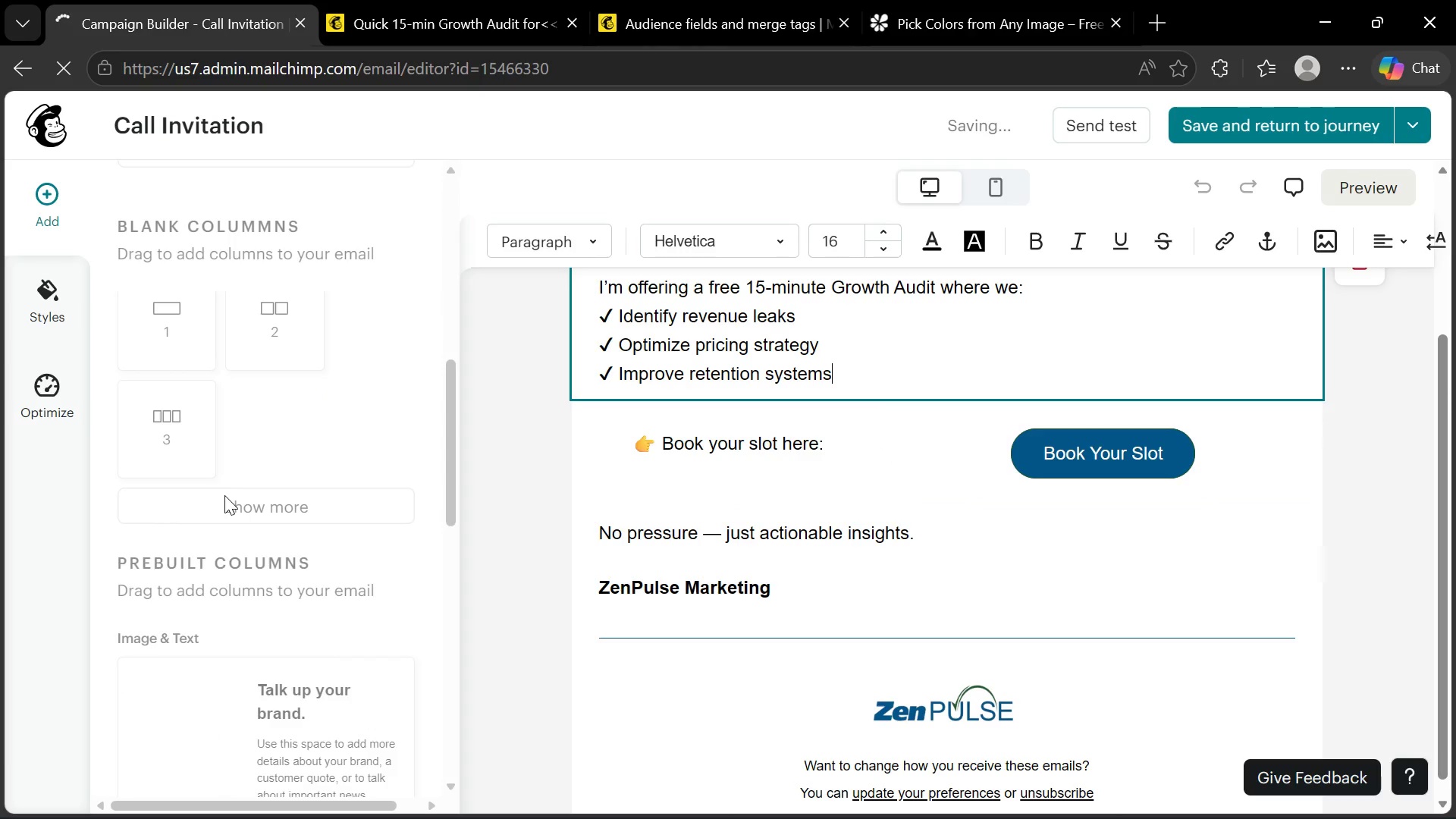 
scroll: coordinate [230, 497], scroll_direction: up, amount: 8.0
 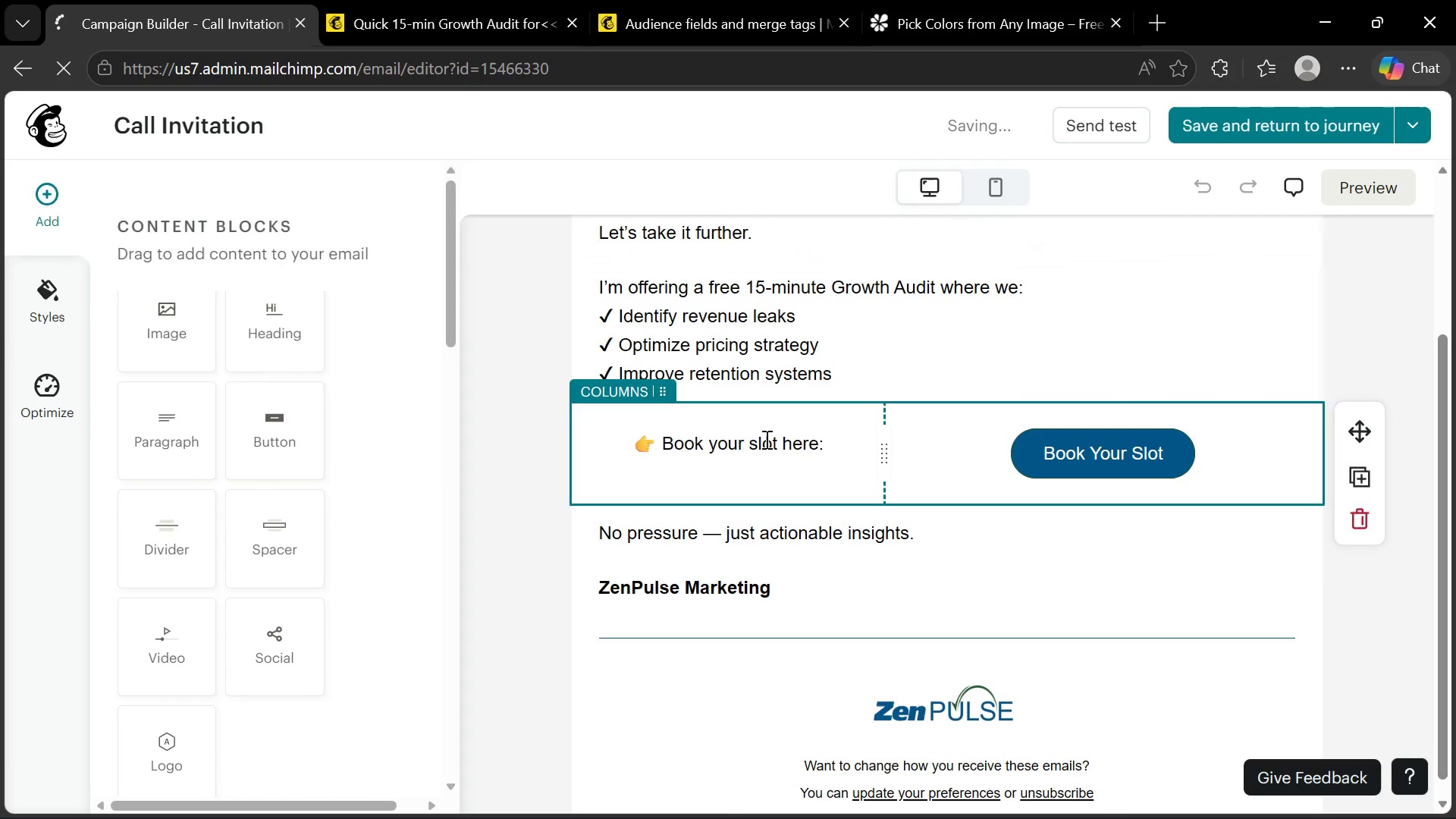 
left_click([765, 439])
 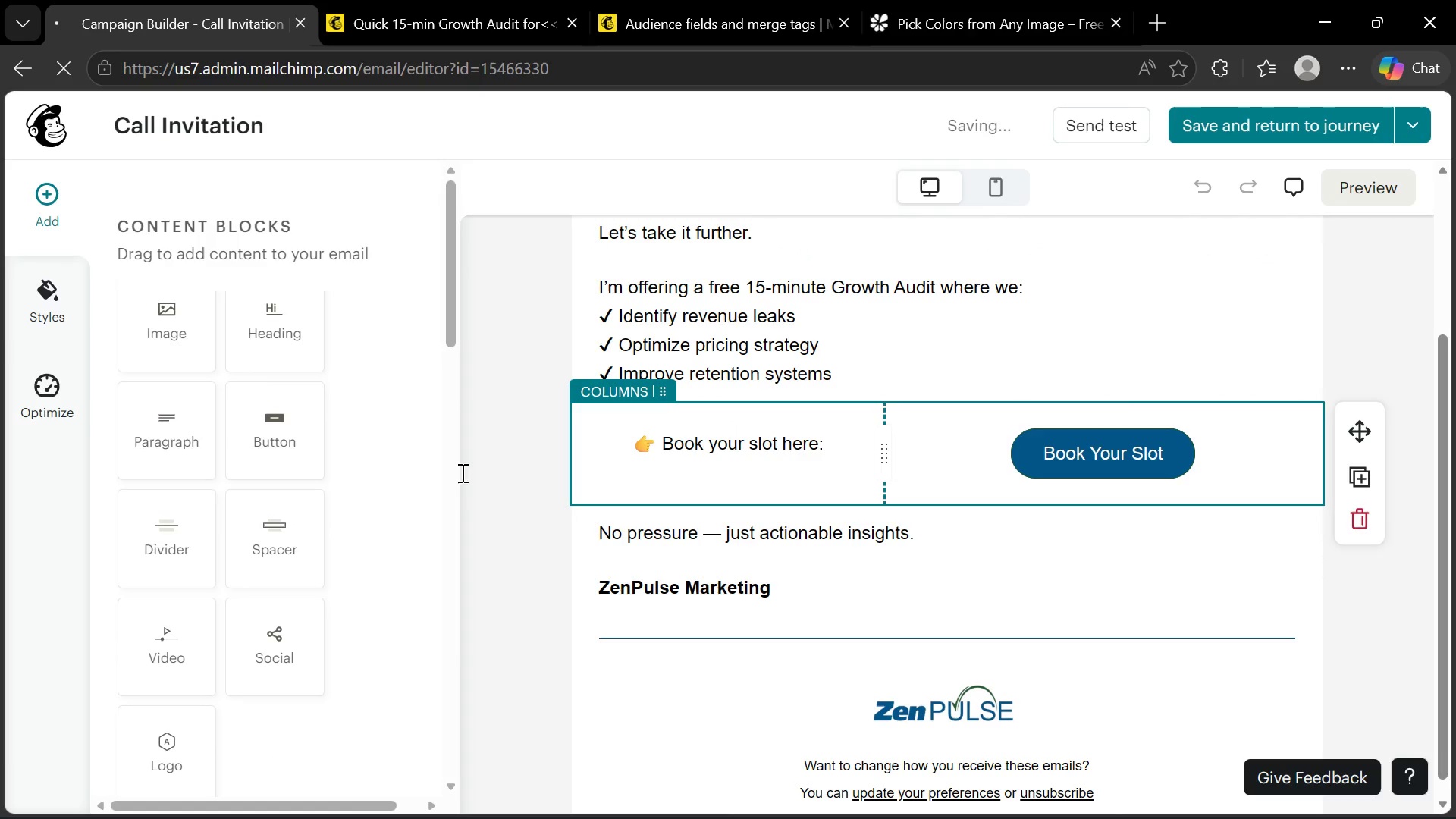 
scroll: coordinate [284, 475], scroll_direction: down, amount: 14.0
 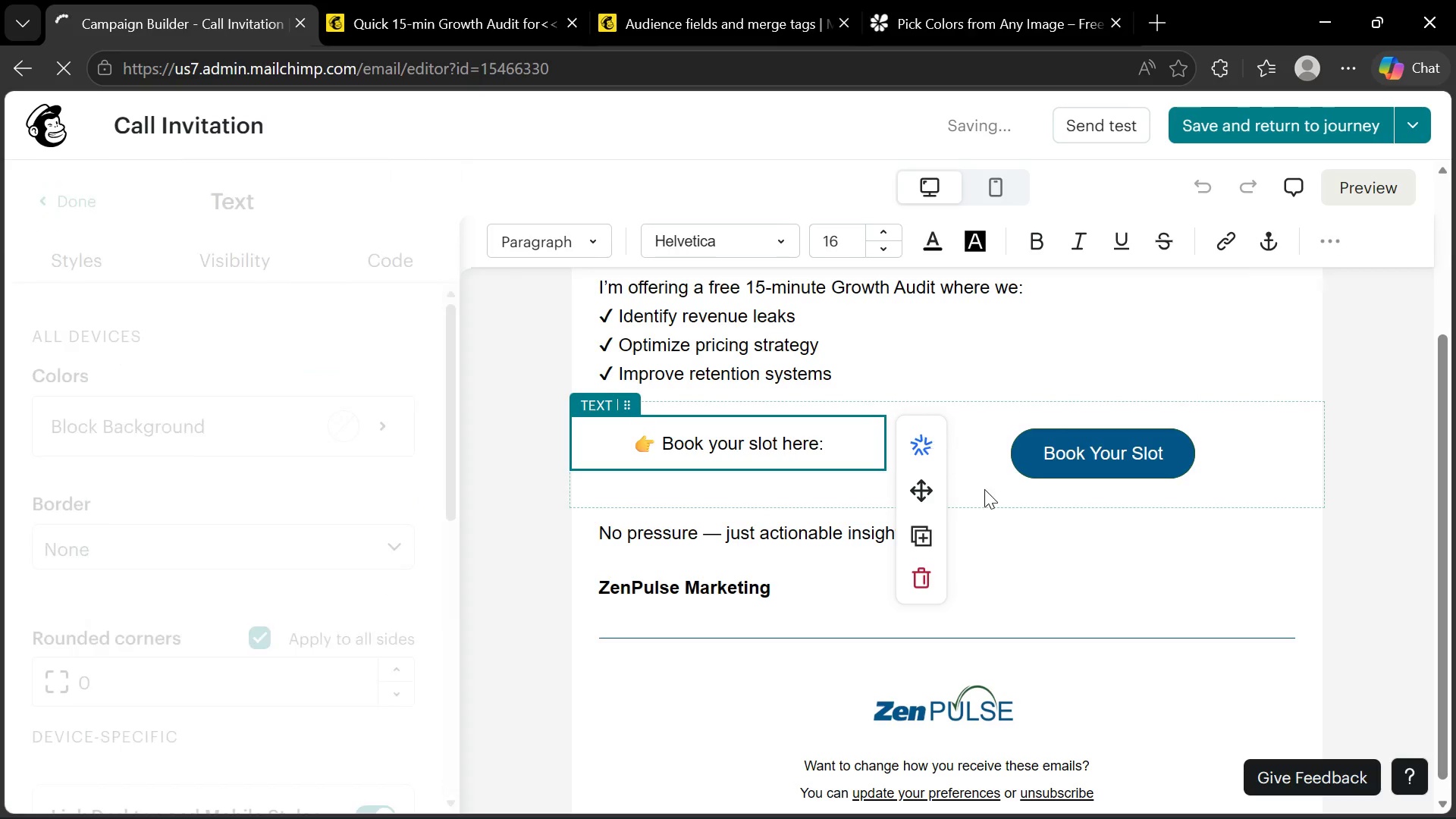 
left_click([984, 484])
 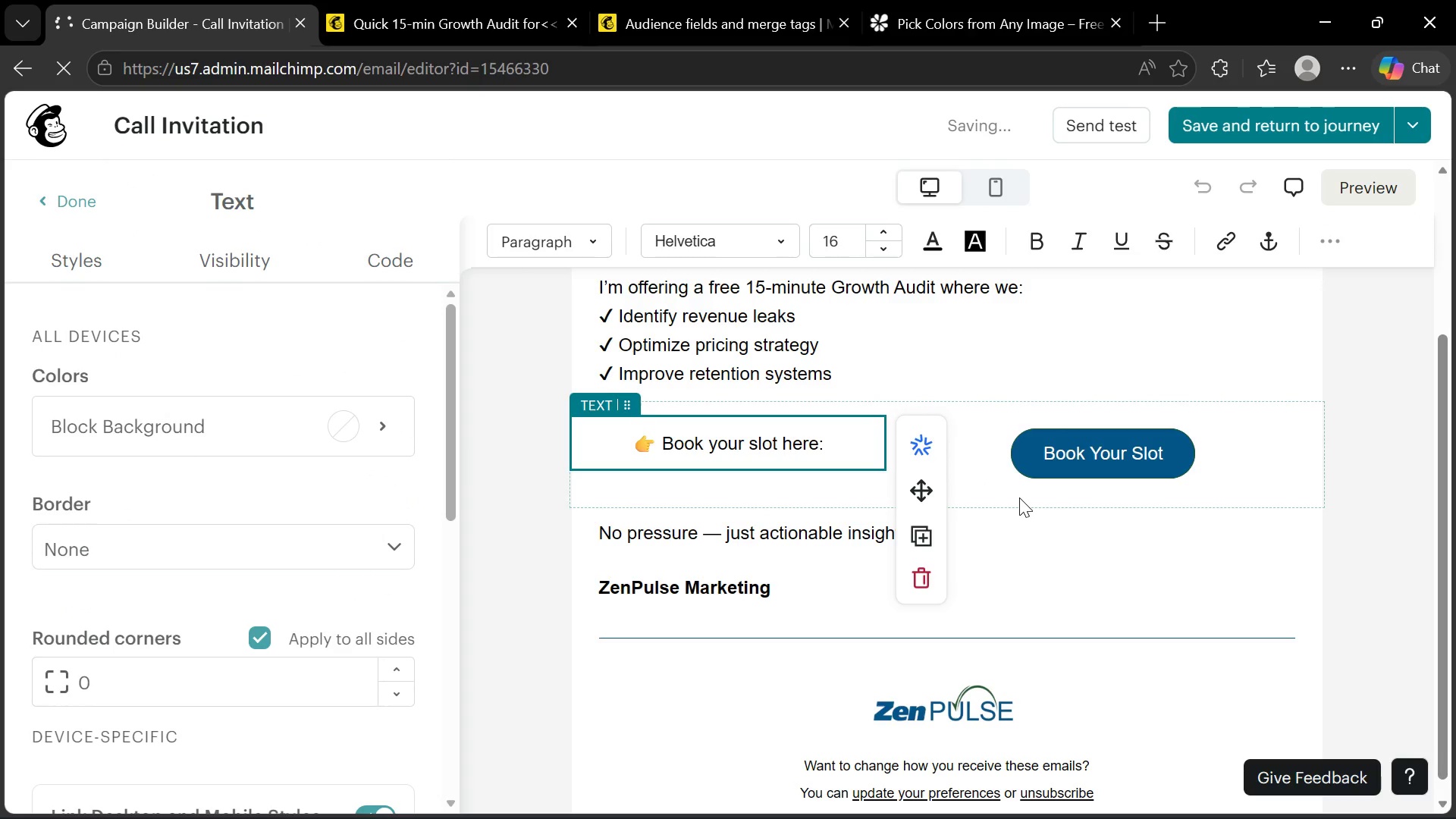 
left_click([1019, 497])
 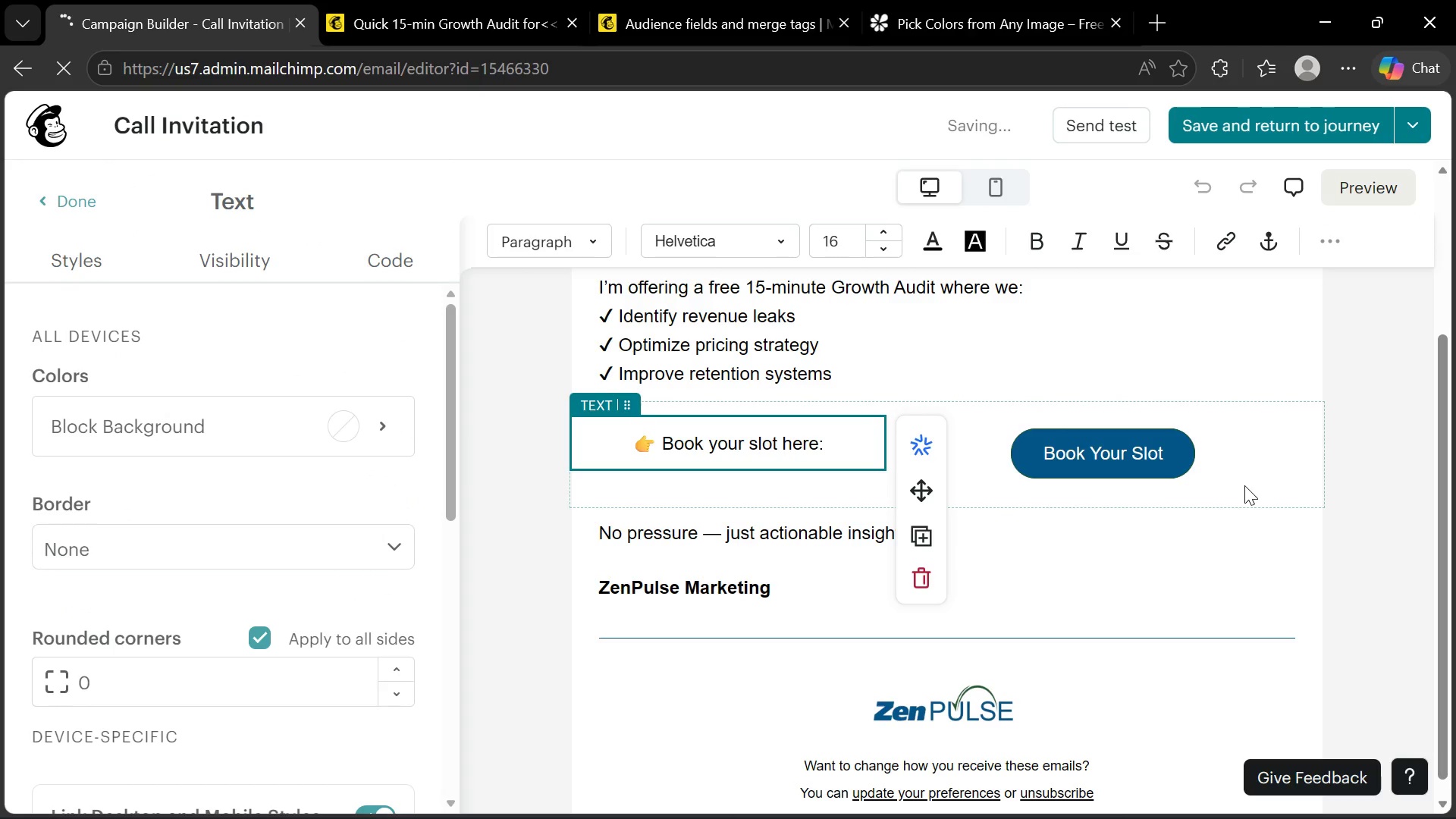 
left_click([1260, 485])
 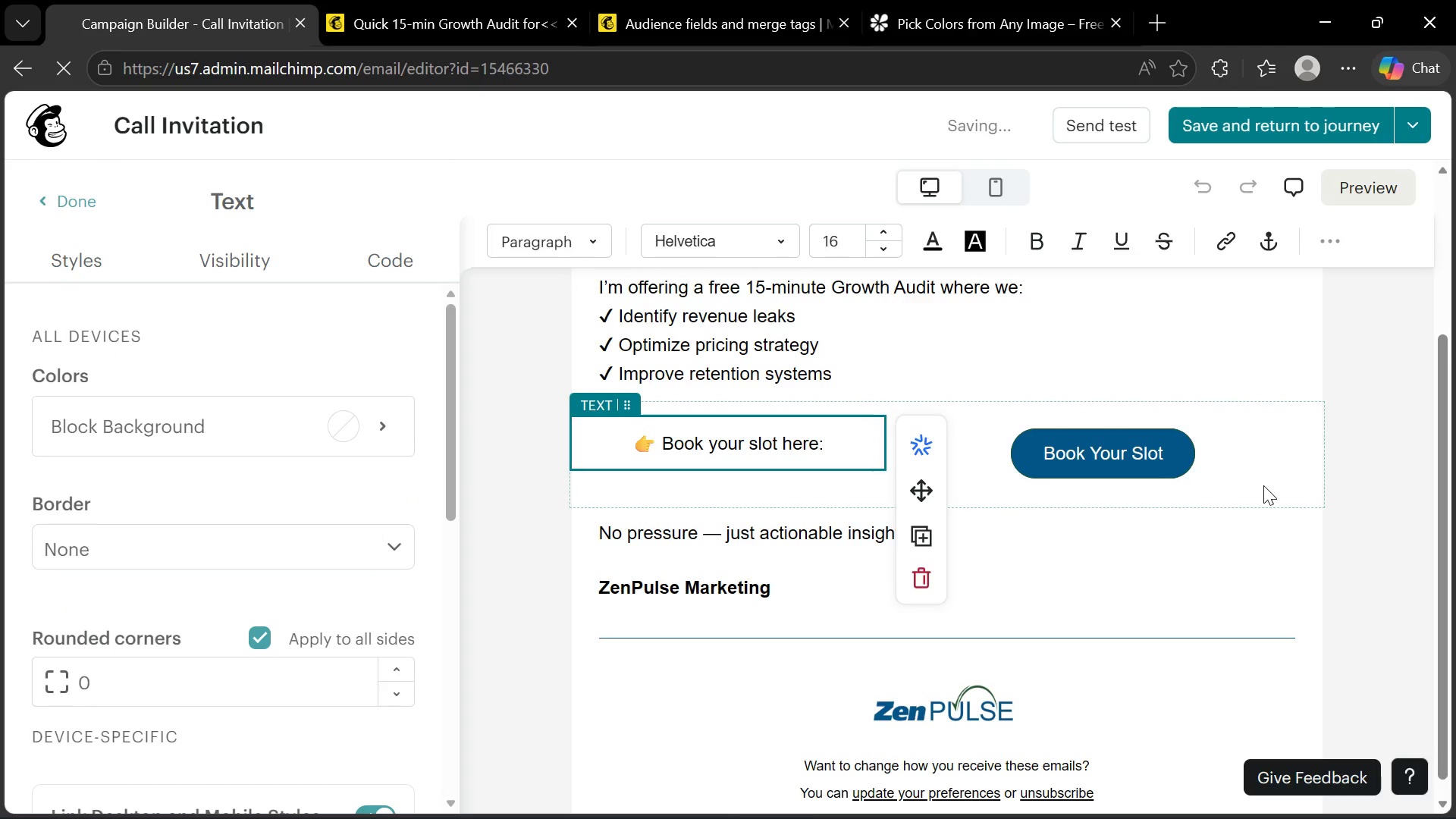 
scroll: coordinate [1196, 490], scroll_direction: none, amount: 0.0
 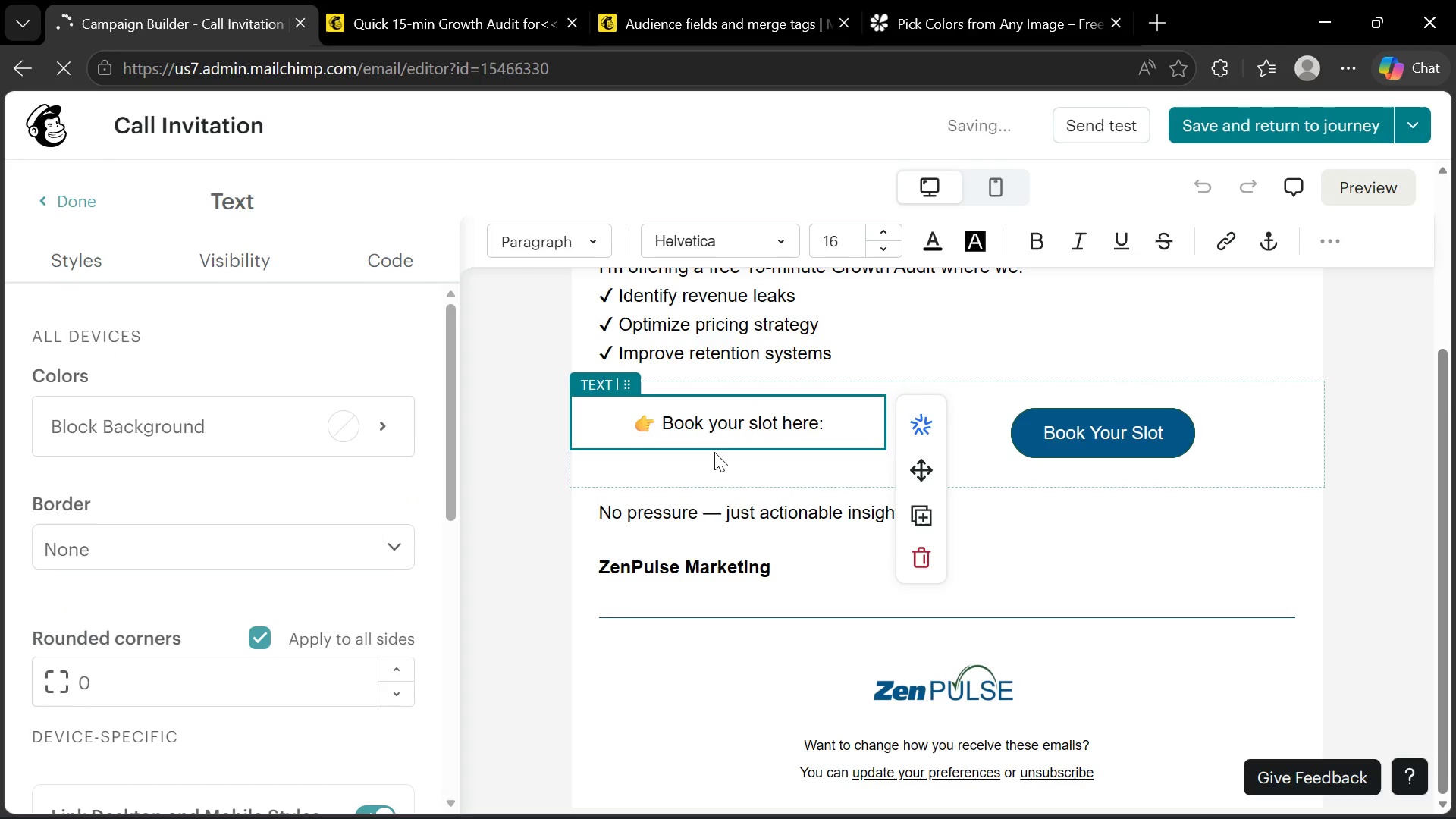 
left_click([722, 422])
 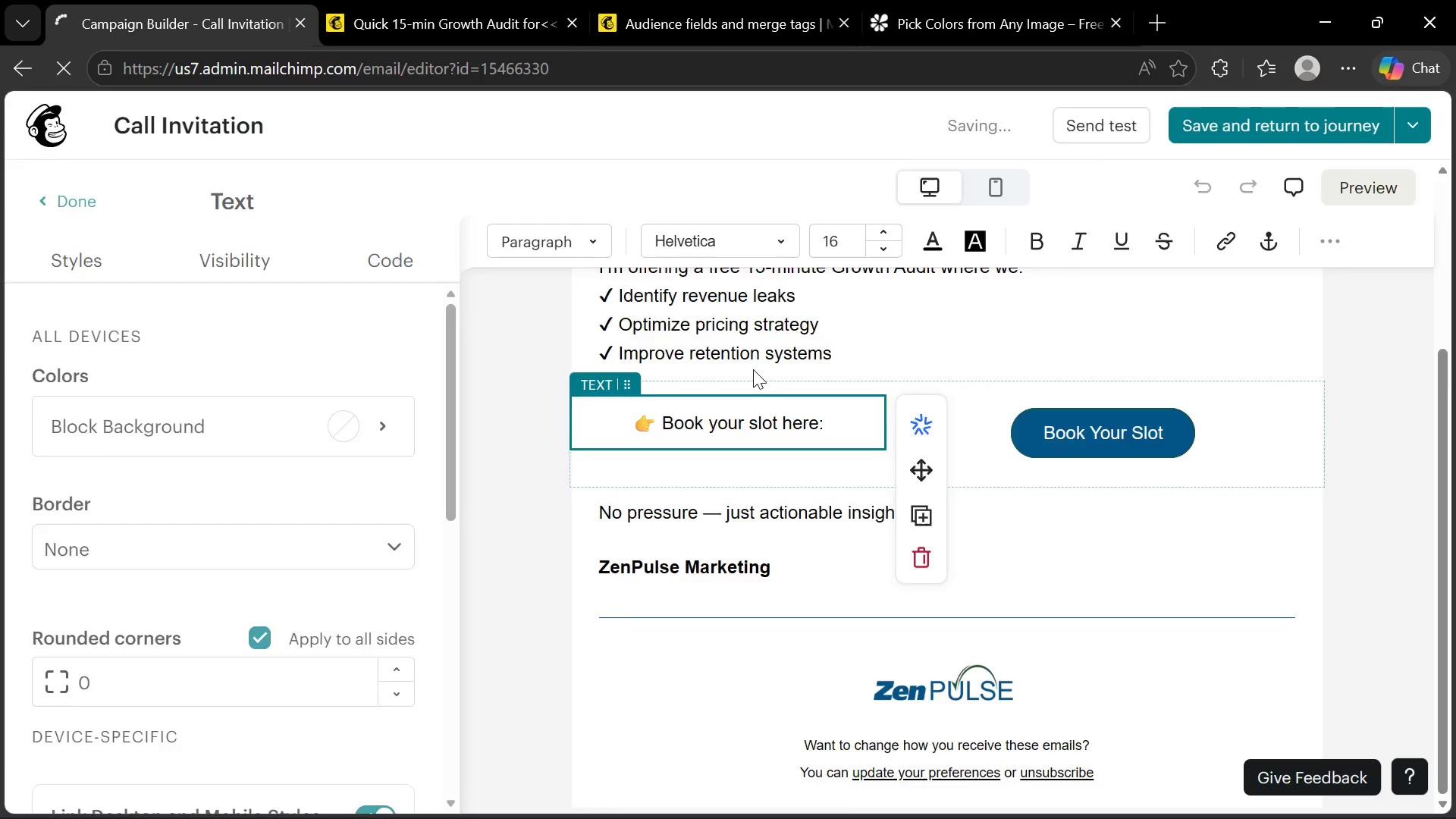 
left_click([755, 360])
 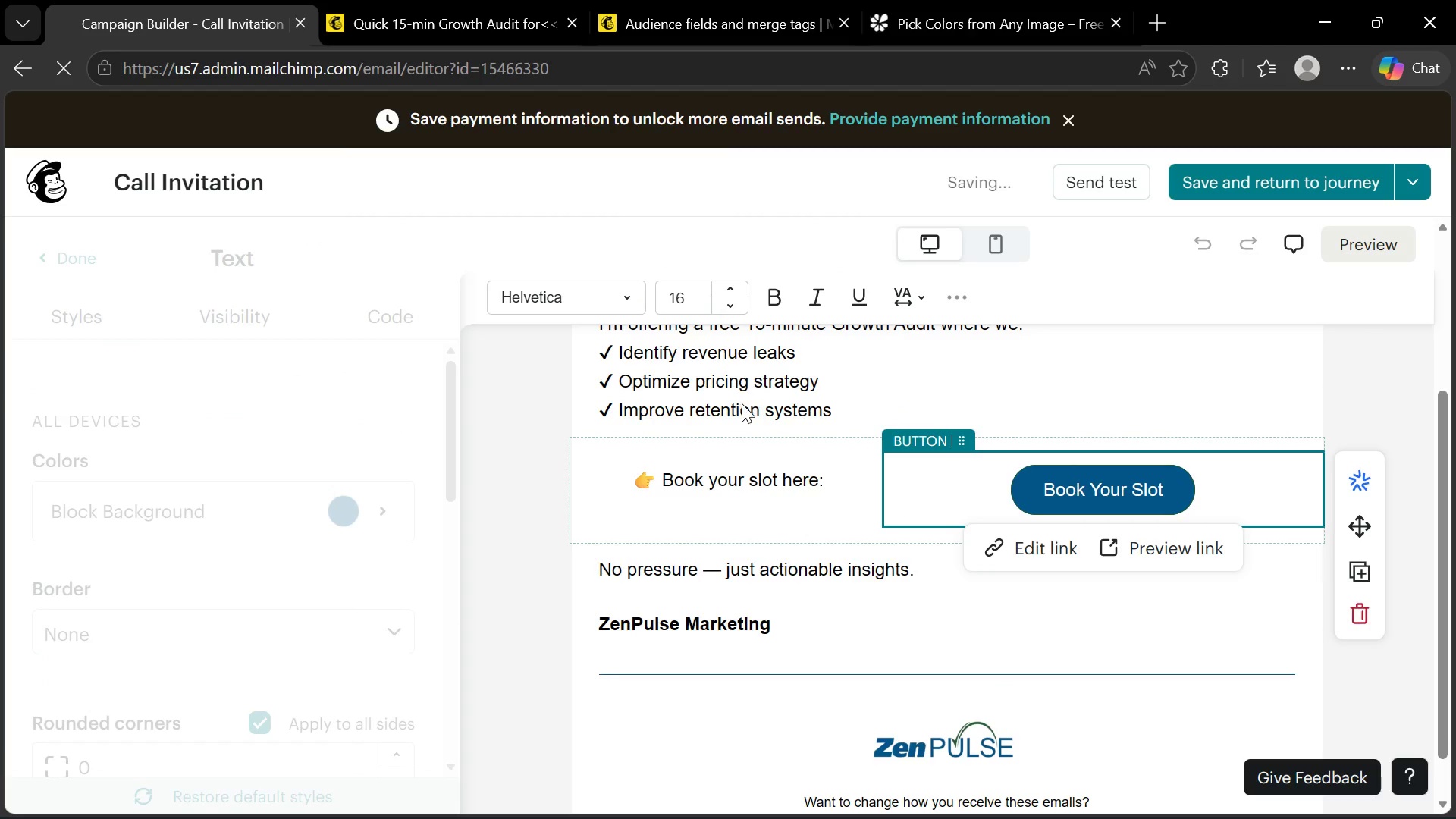 
left_click([739, 408])
 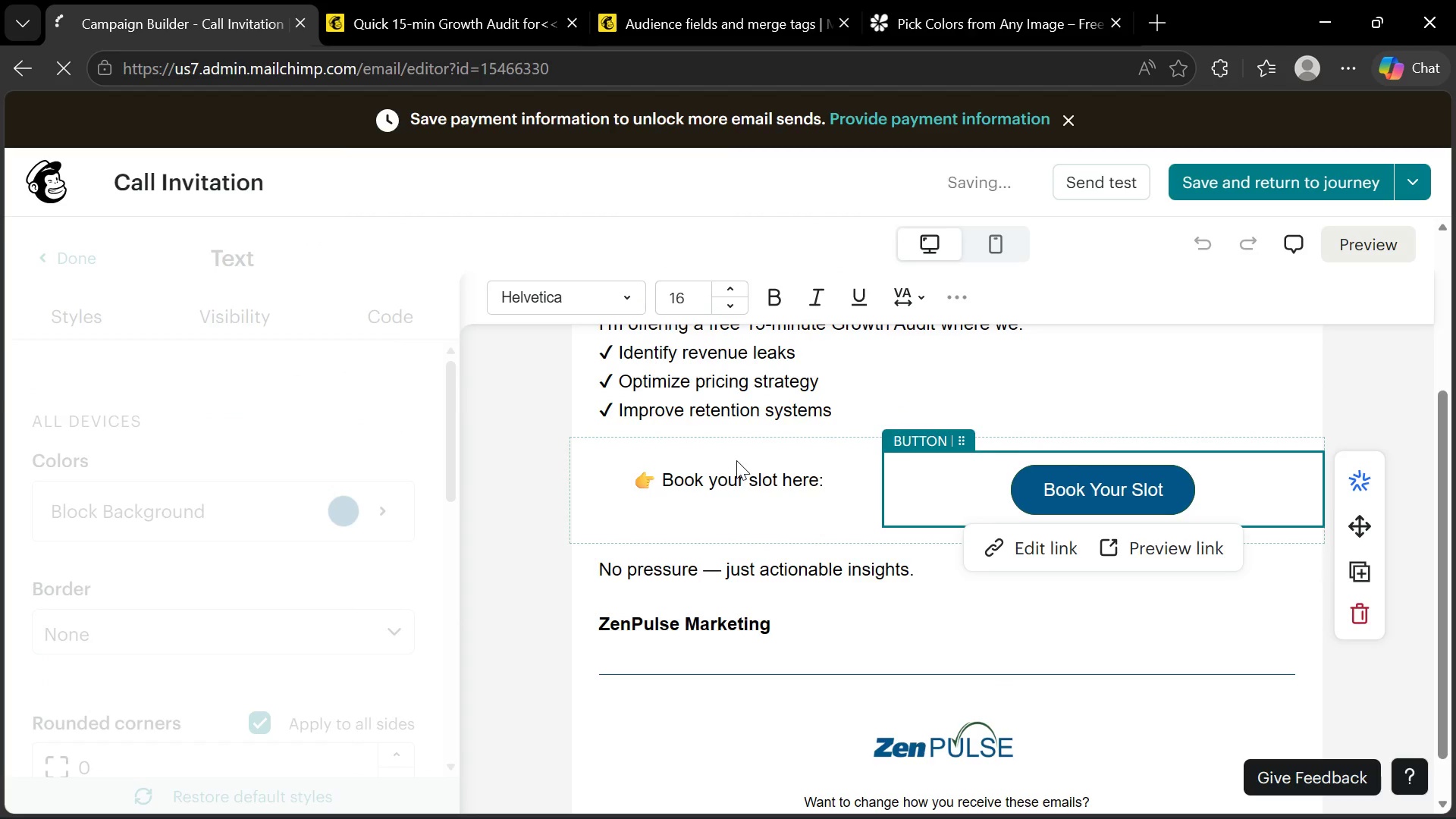 
scroll: coordinate [736, 475], scroll_direction: up, amount: 2.0
 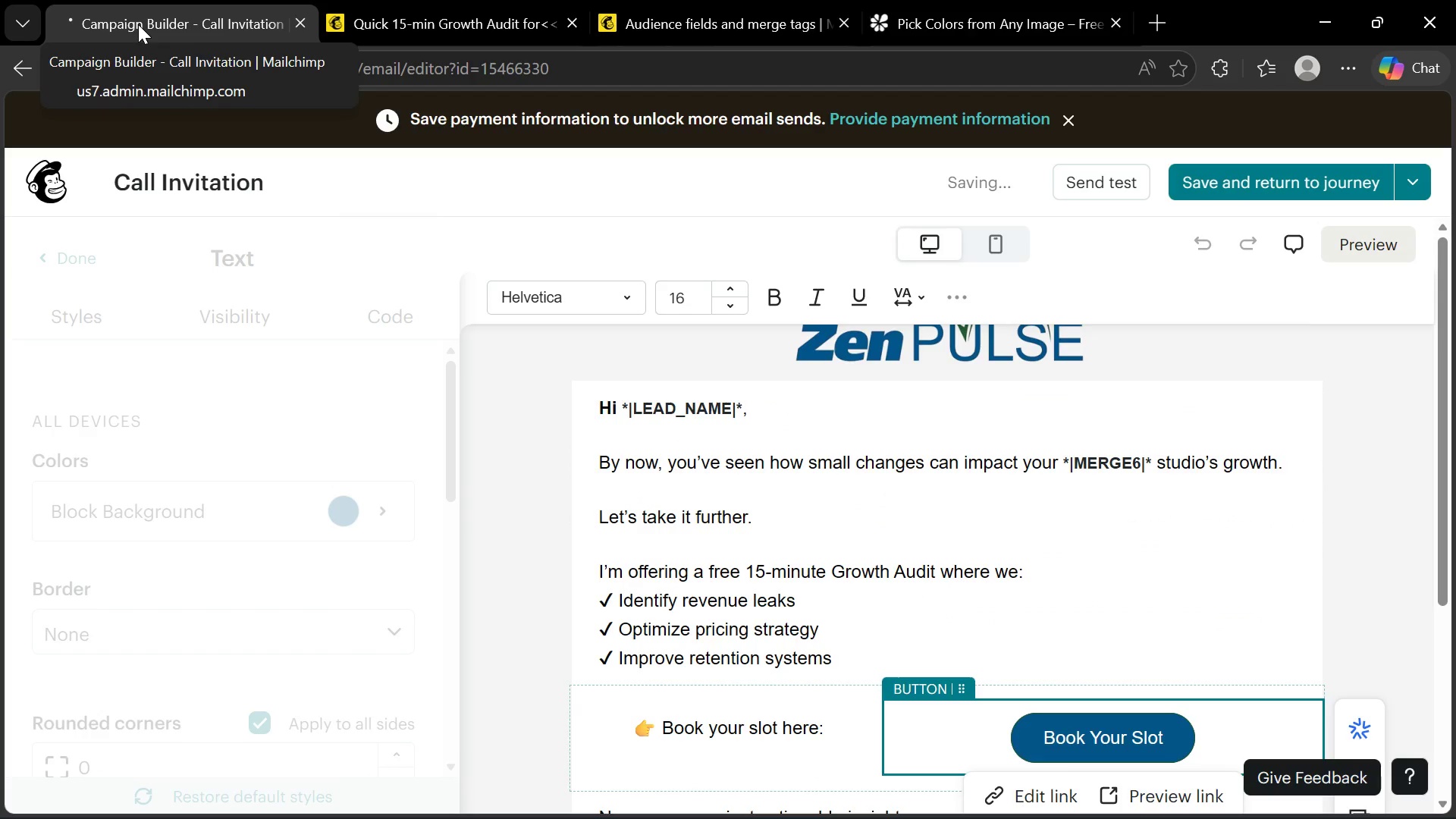 
wait(6.94)
 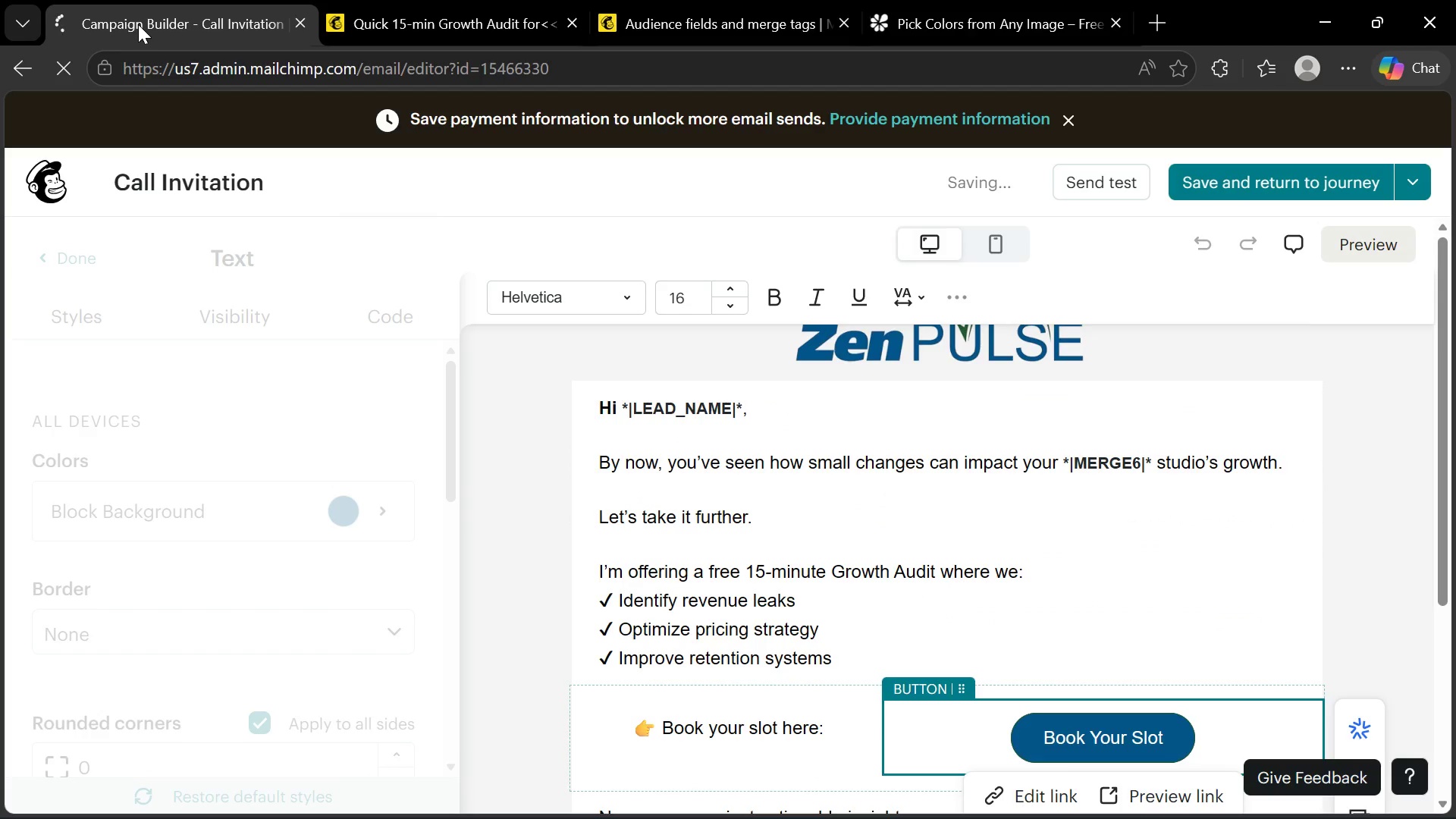 
mouse_move([184, 168])
 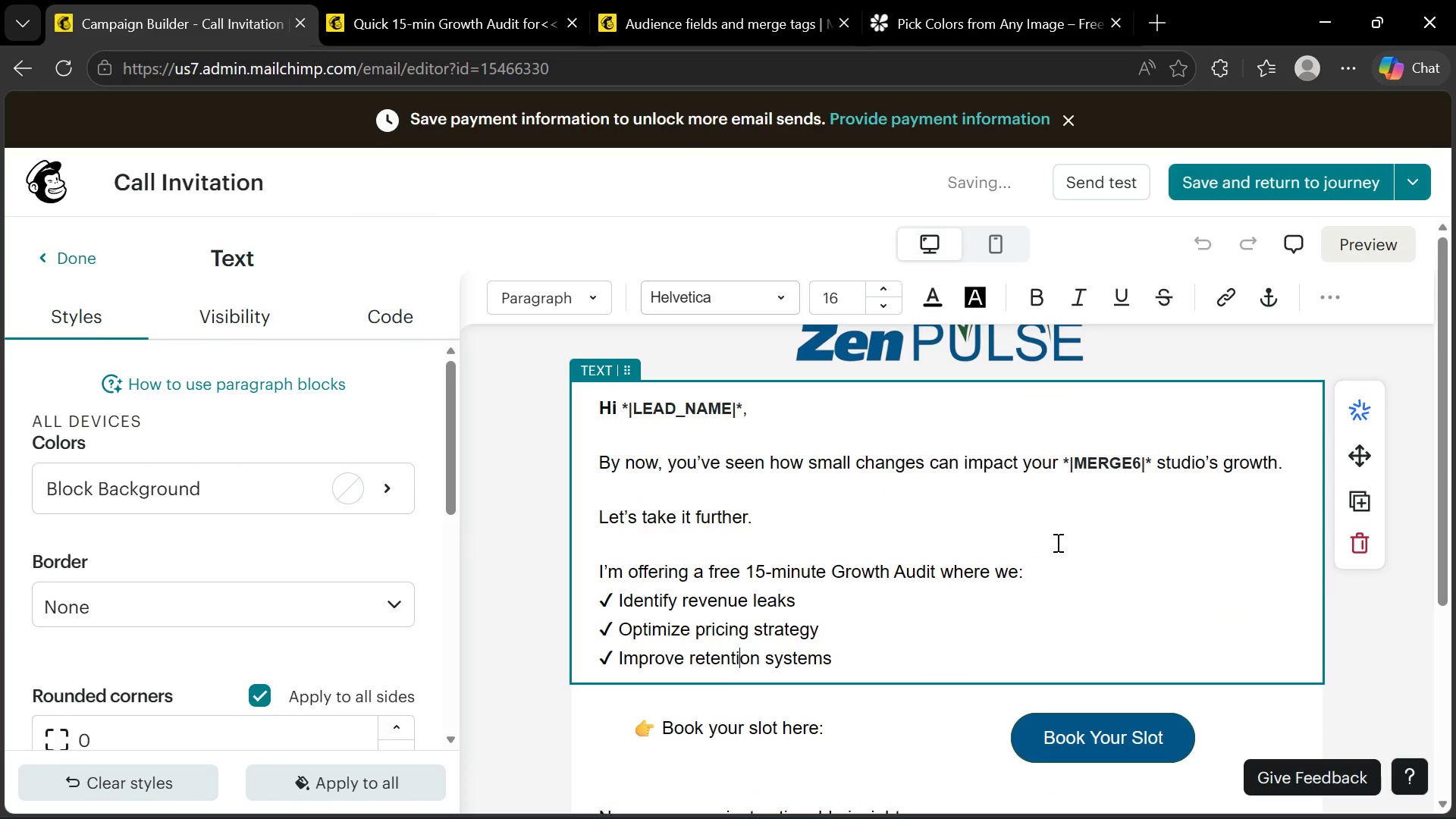 
scroll: coordinate [1046, 541], scroll_direction: down, amount: 3.0
 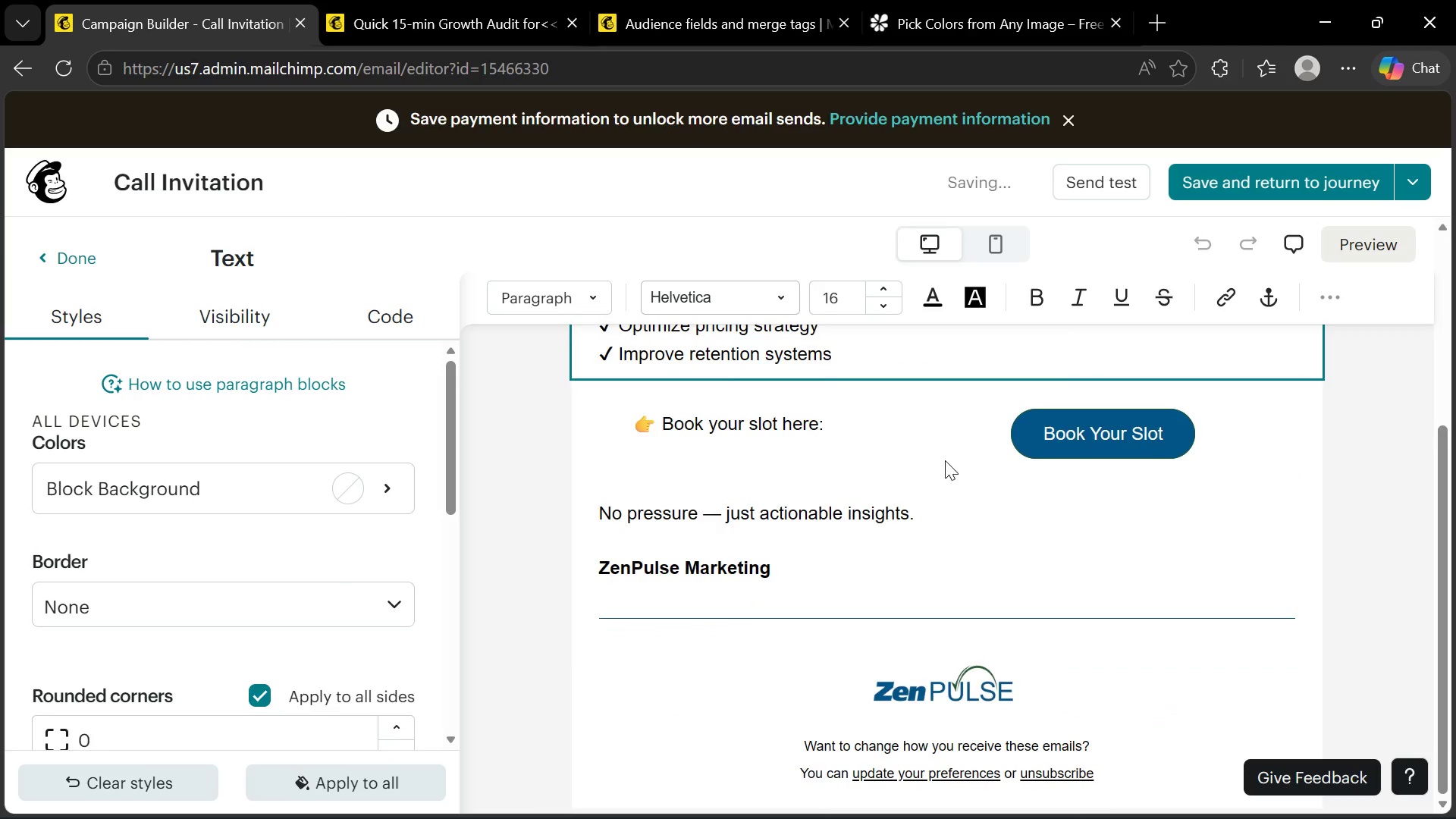 
left_click([943, 460])
 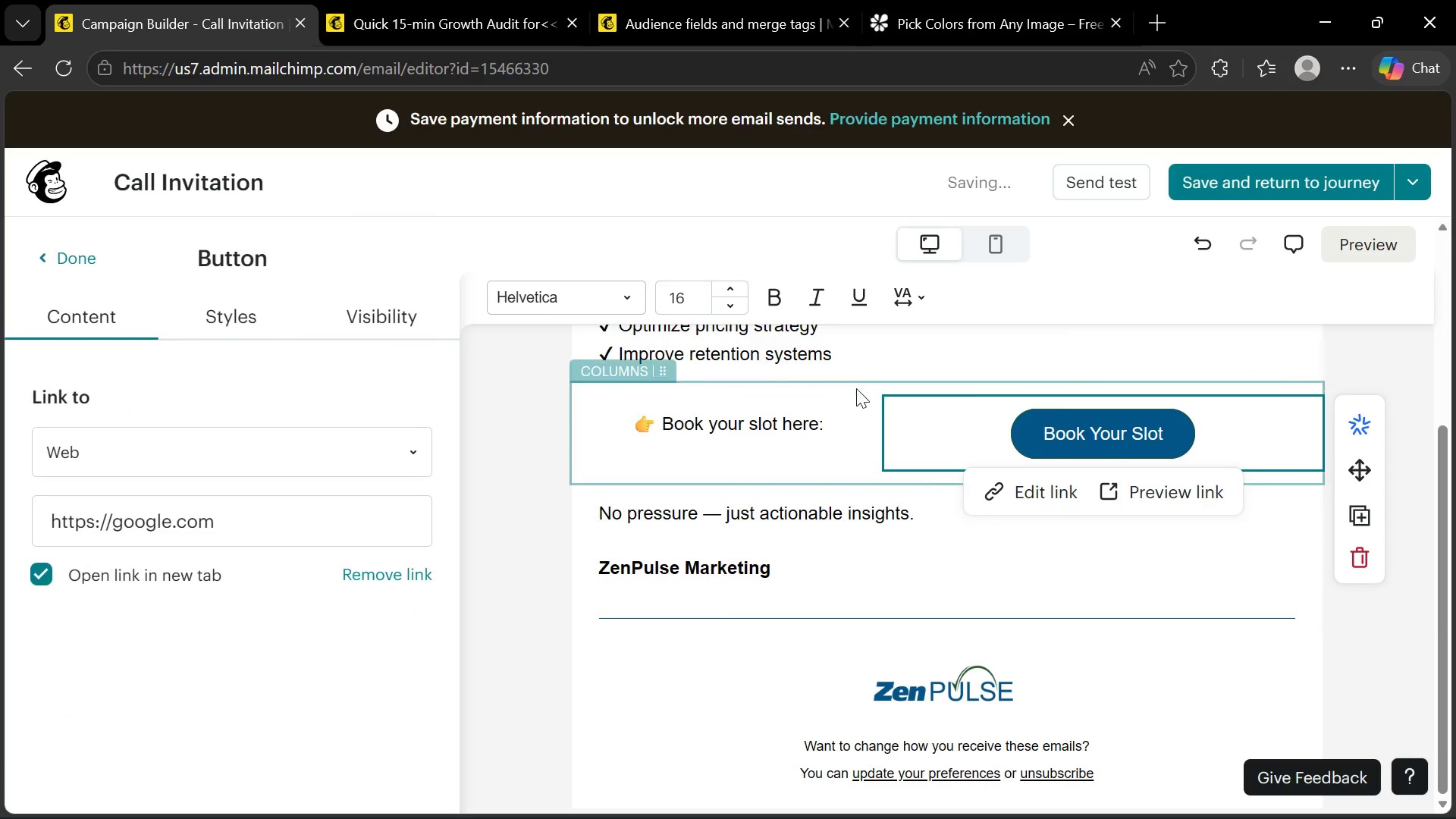 
left_click([856, 387])
 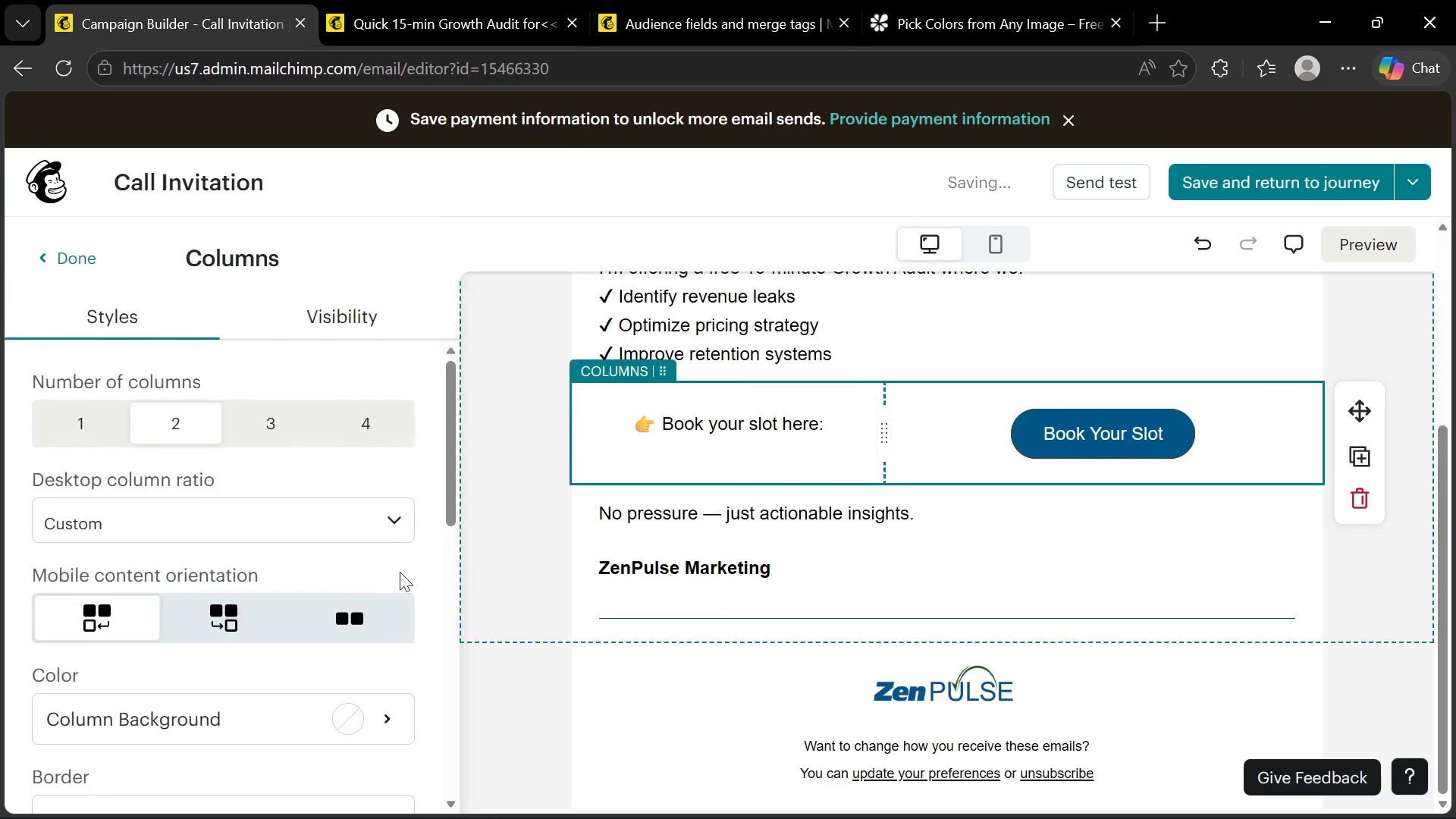 
scroll: coordinate [366, 610], scroll_direction: down, amount: 10.0
 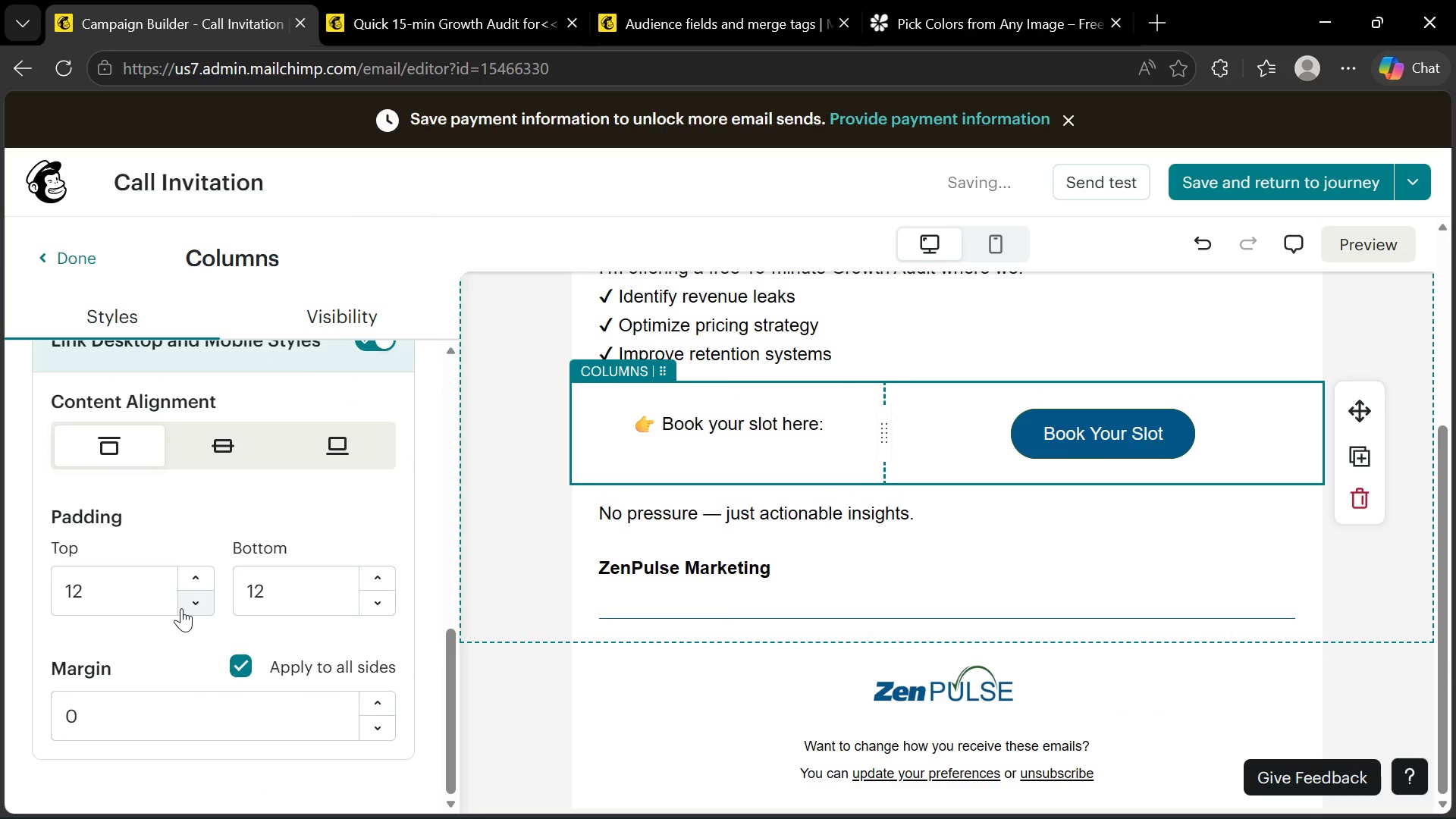 
left_click_drag(start_coordinate=[118, 589], to_coordinate=[38, 592])
 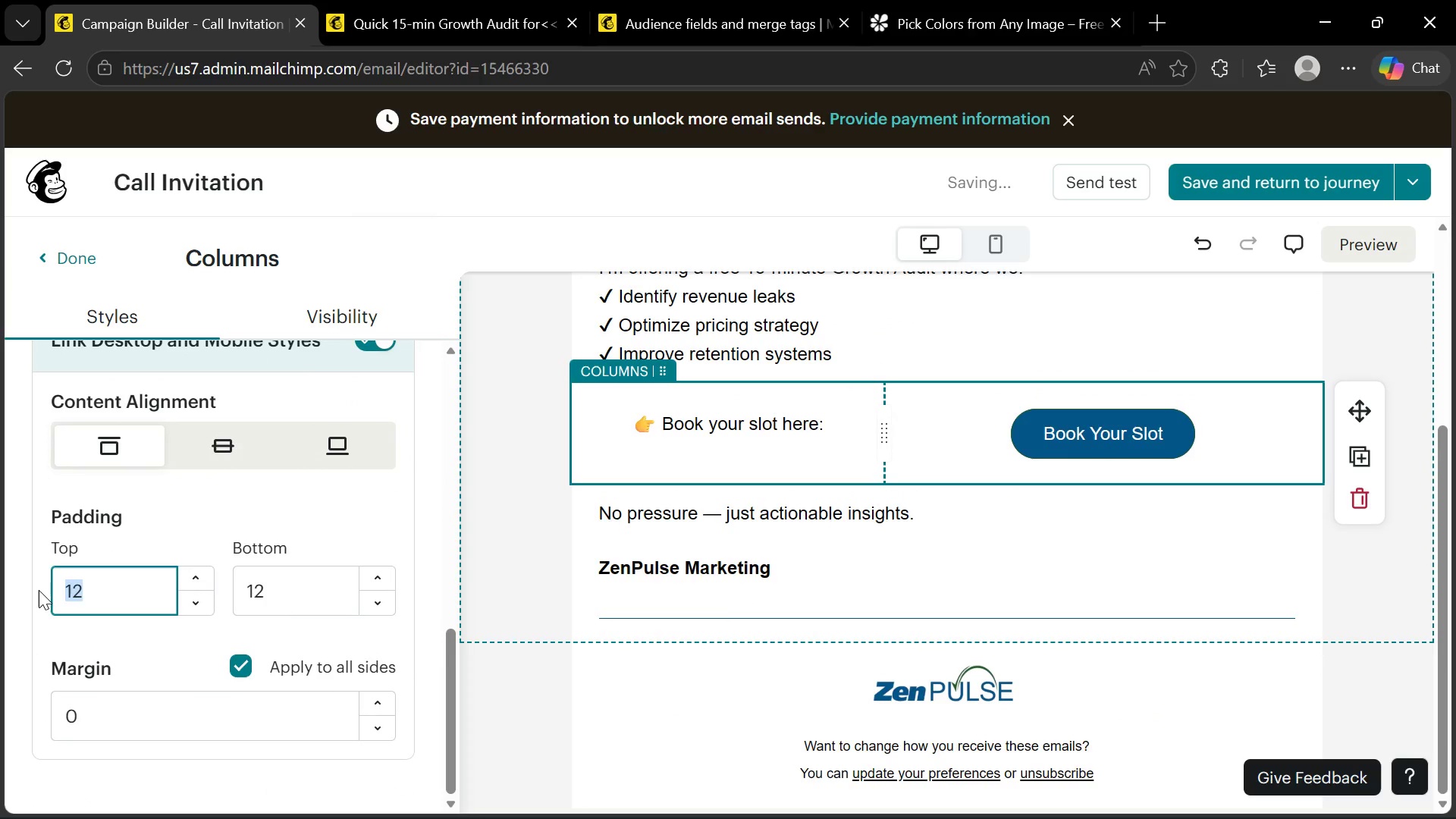 
key(Minus)
 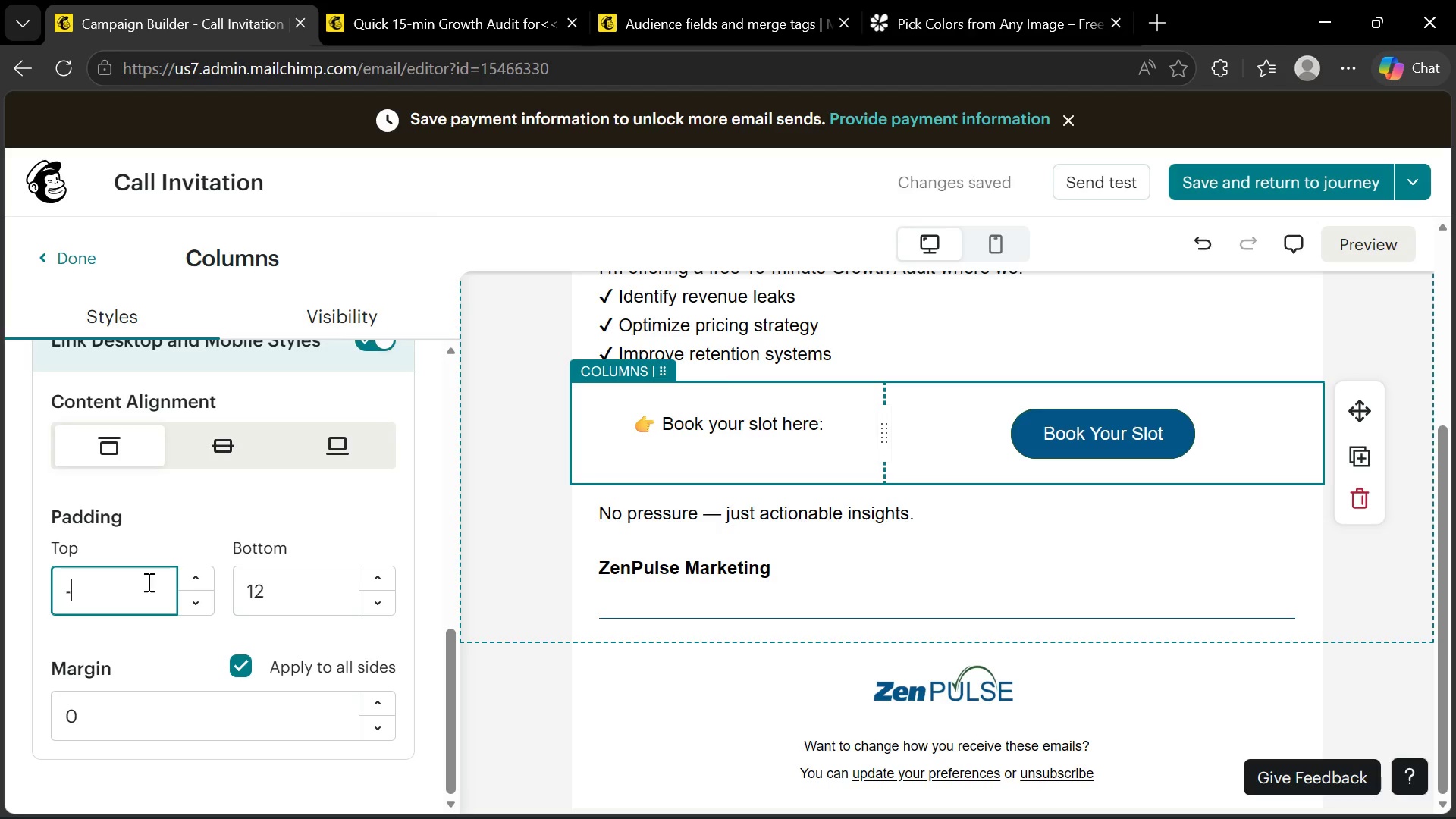 
key(Backspace)
 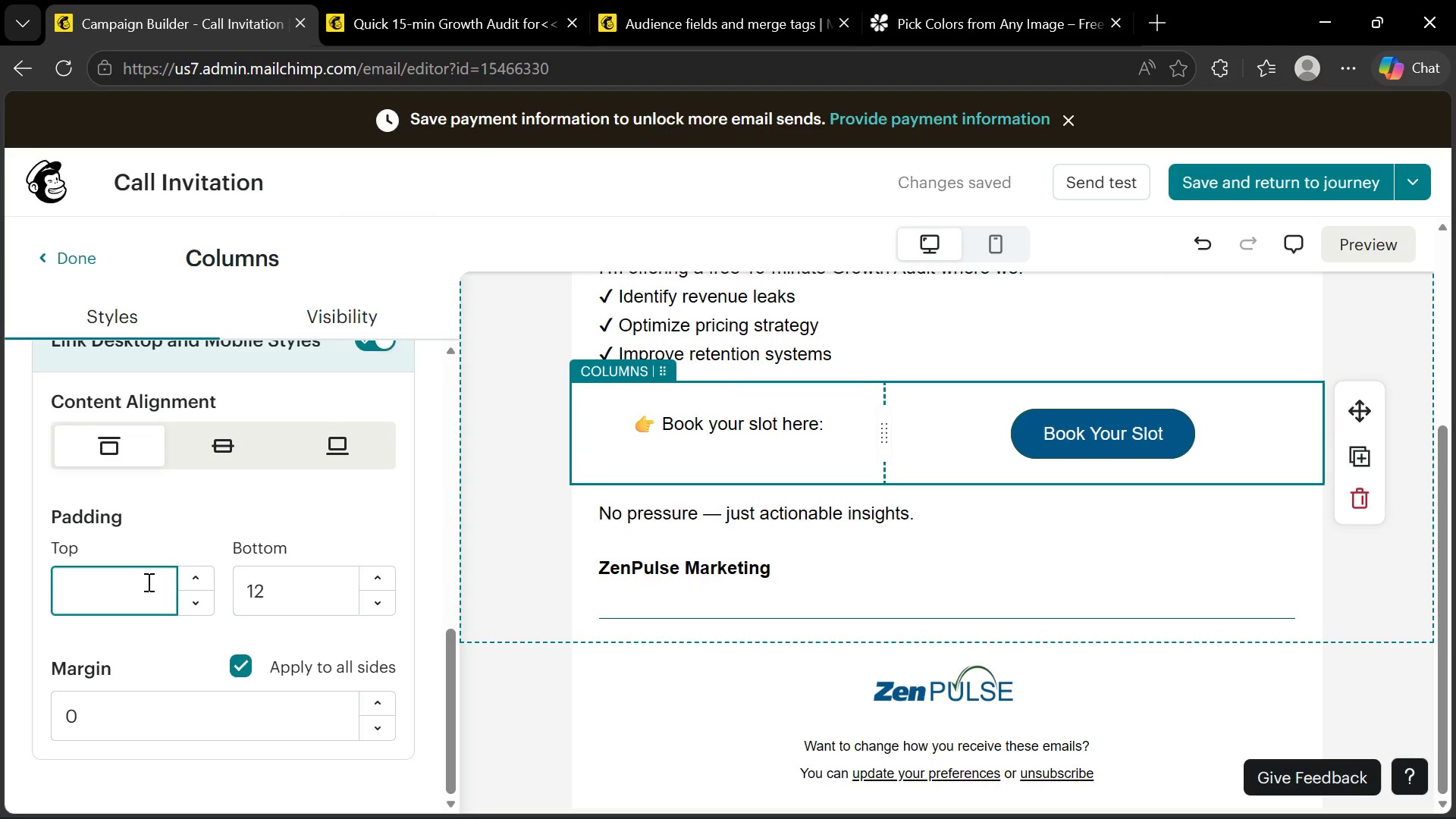 
key(0)
 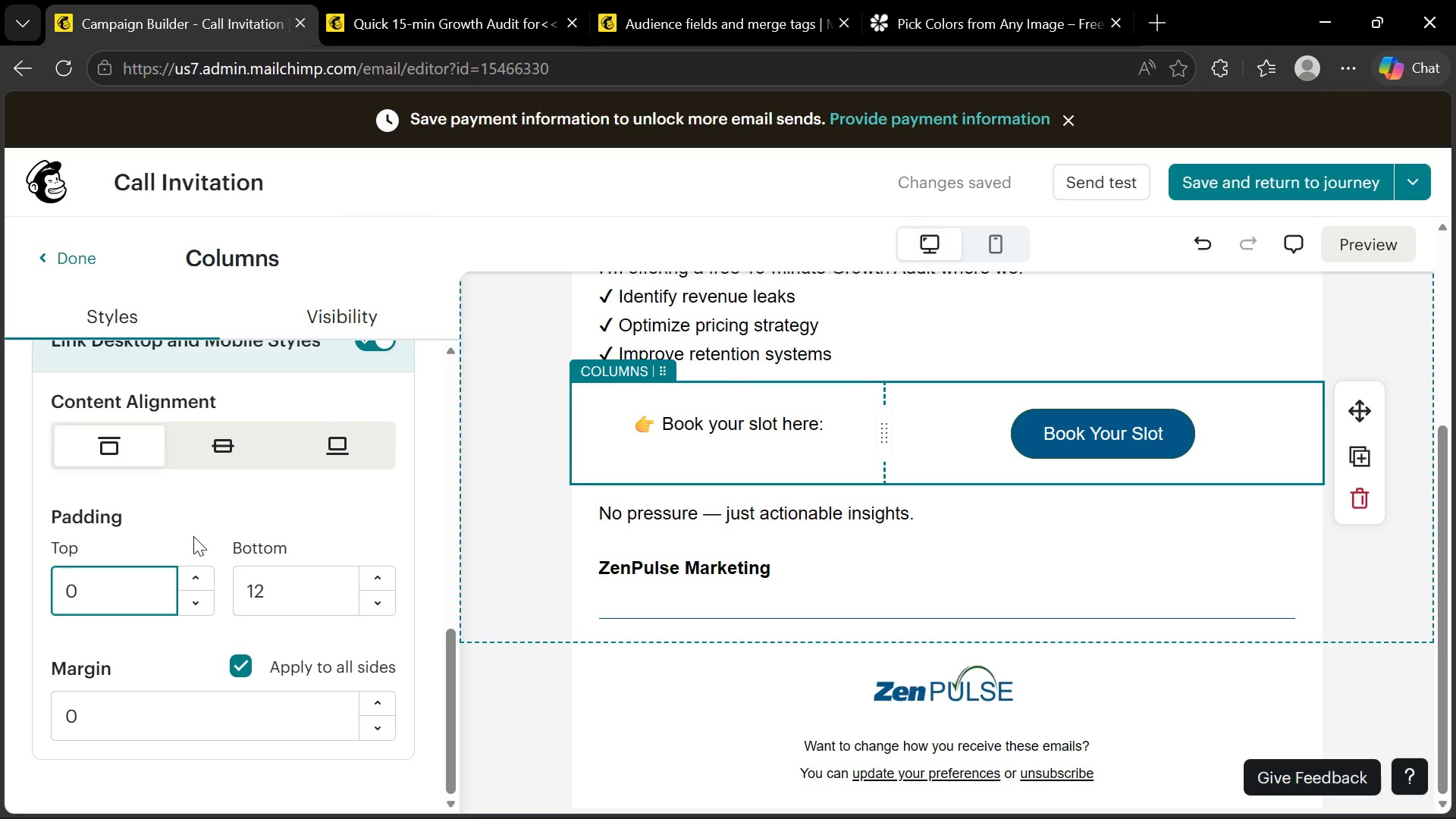 
left_click([193, 534])
 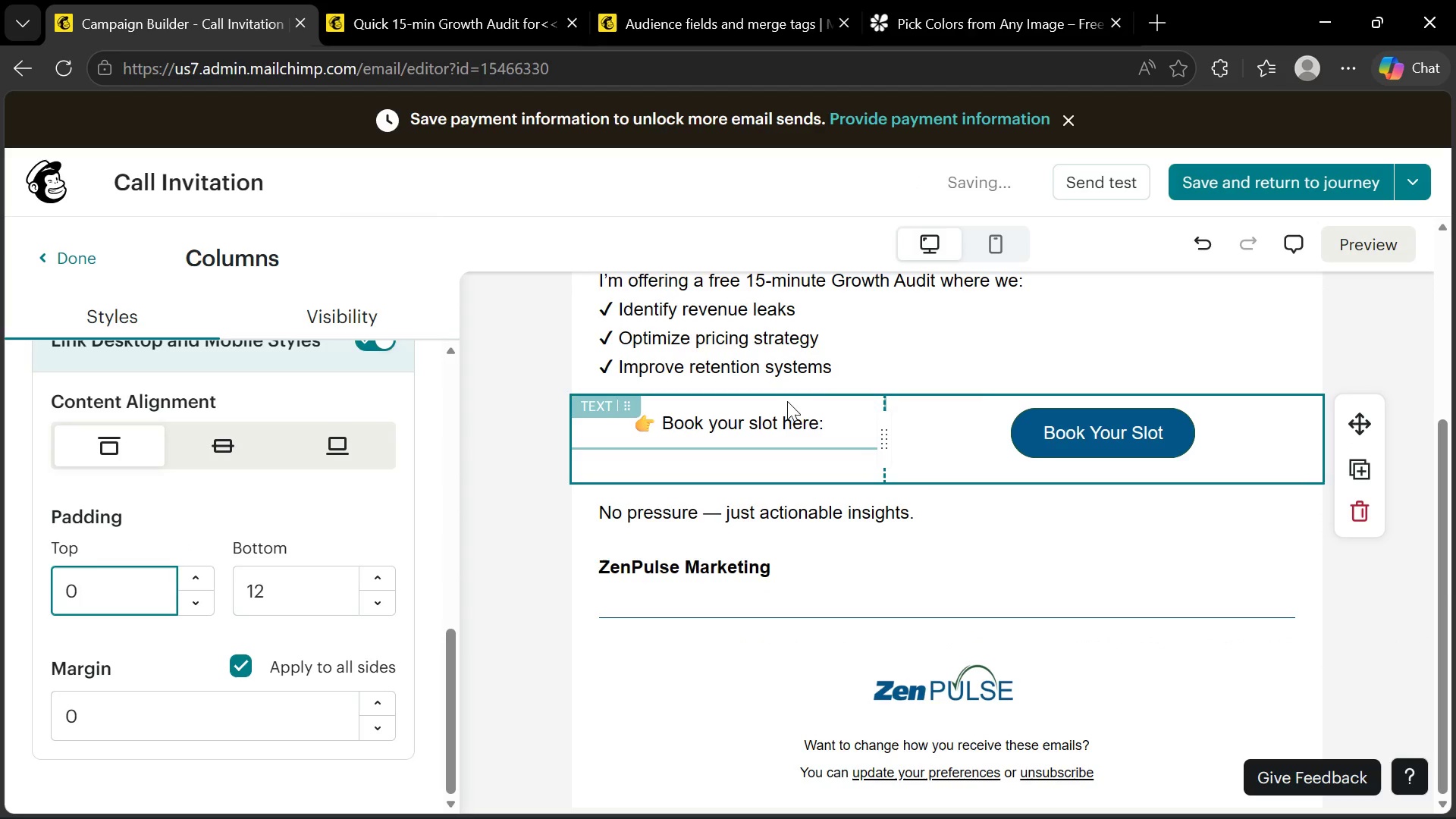 
wait(5.23)
 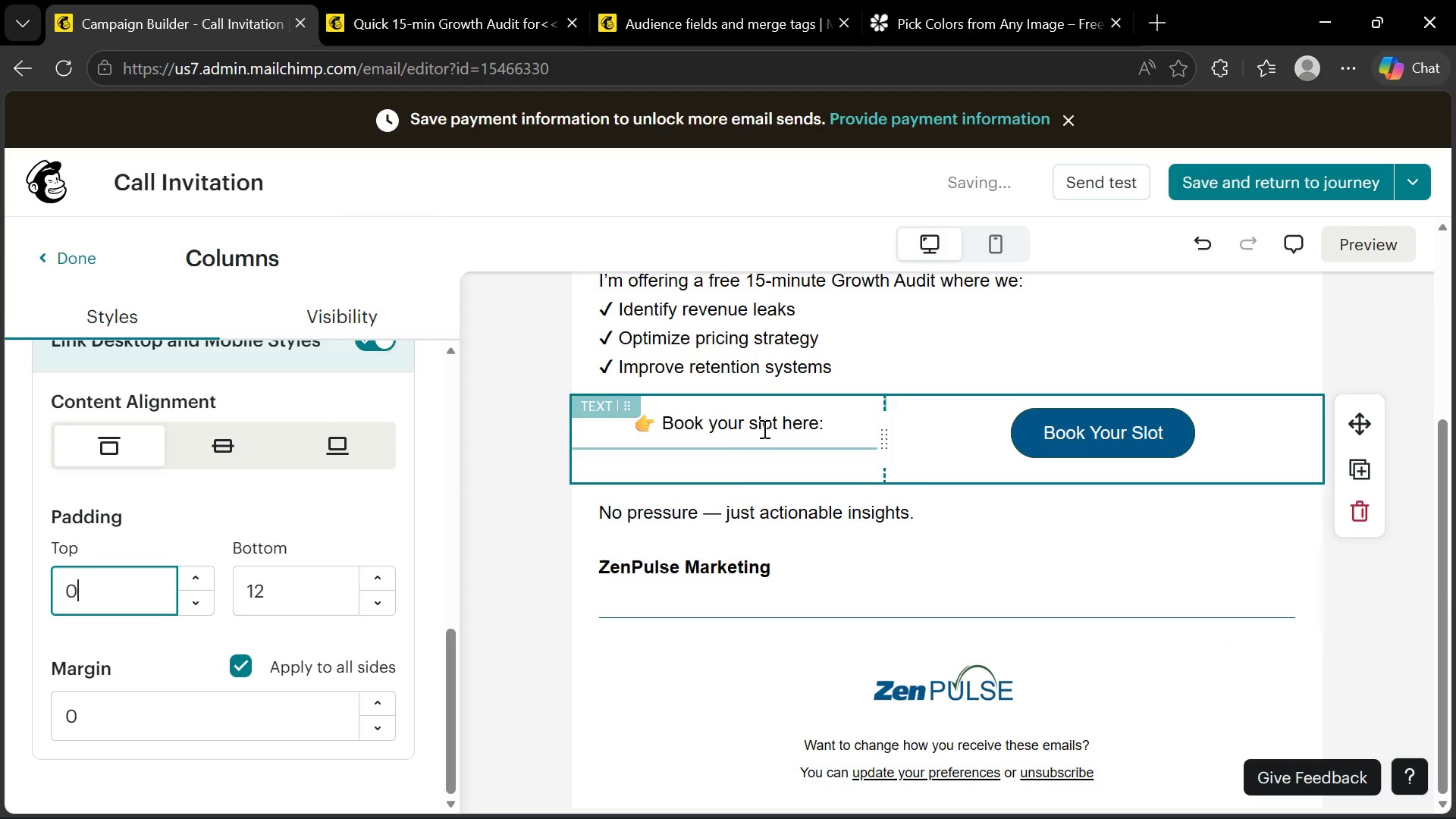 
left_click([1365, 256])
 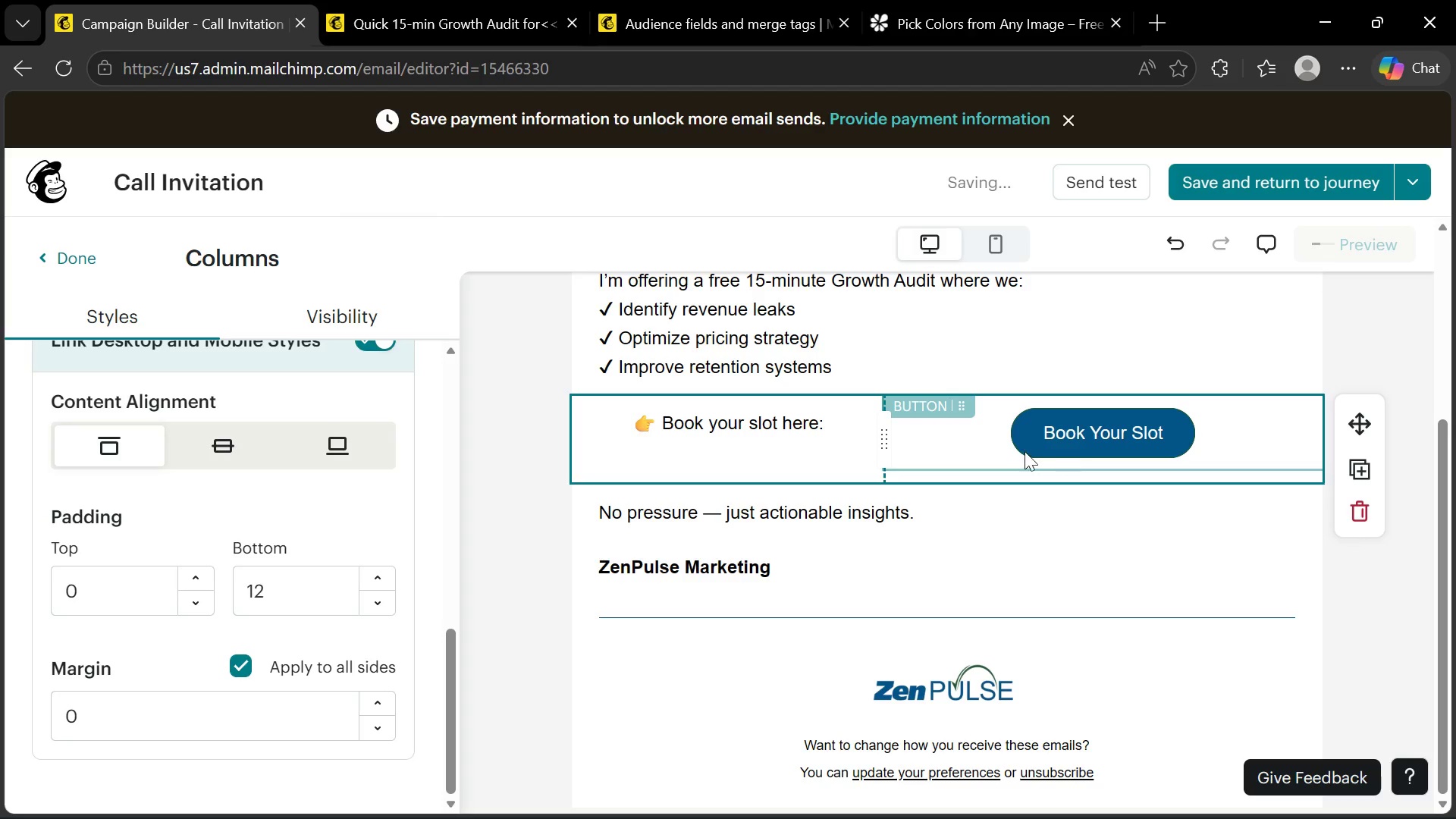 
wait(11.17)
 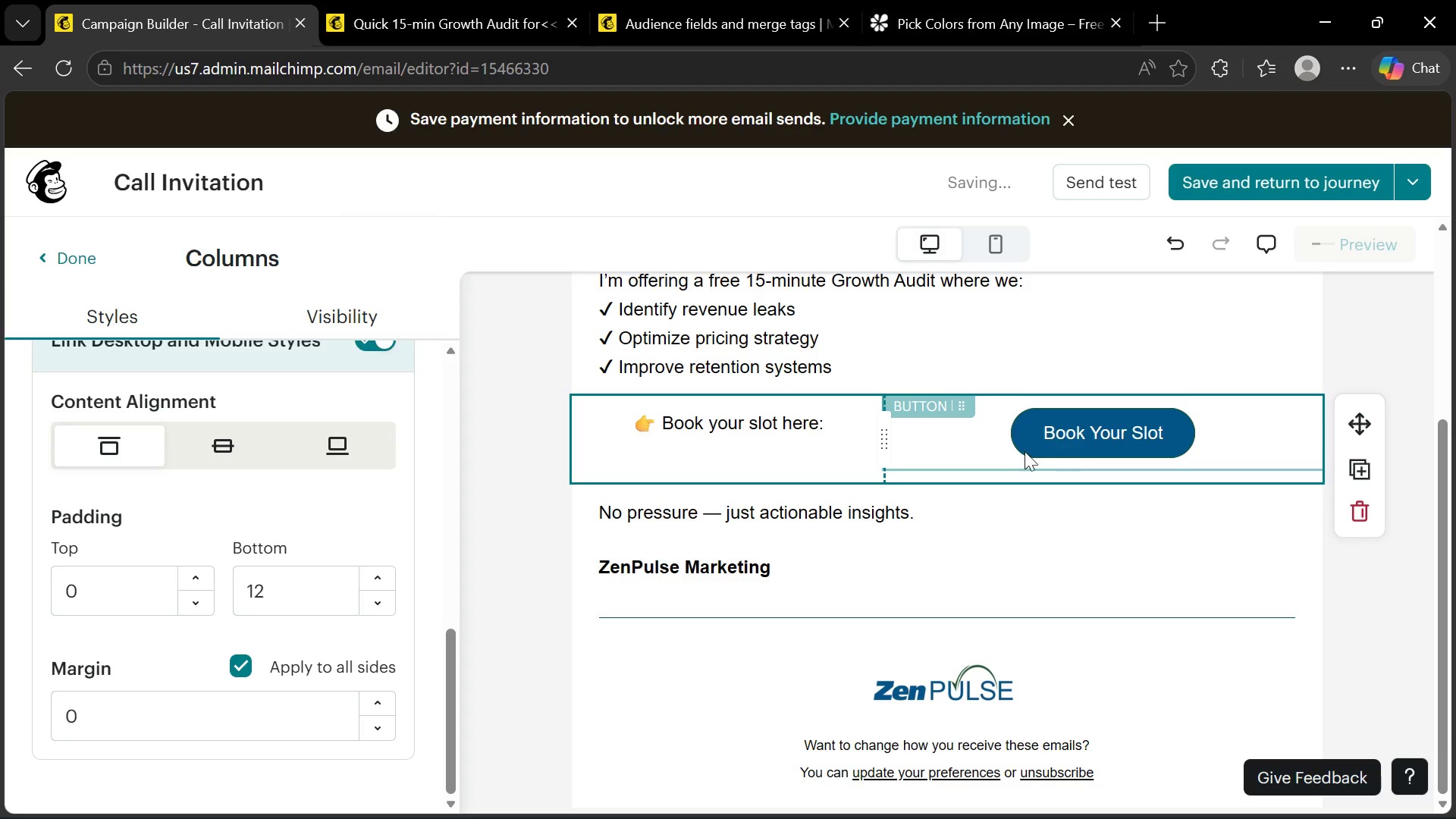 
scroll: coordinate [589, 444], scroll_direction: down, amount: 3.0
 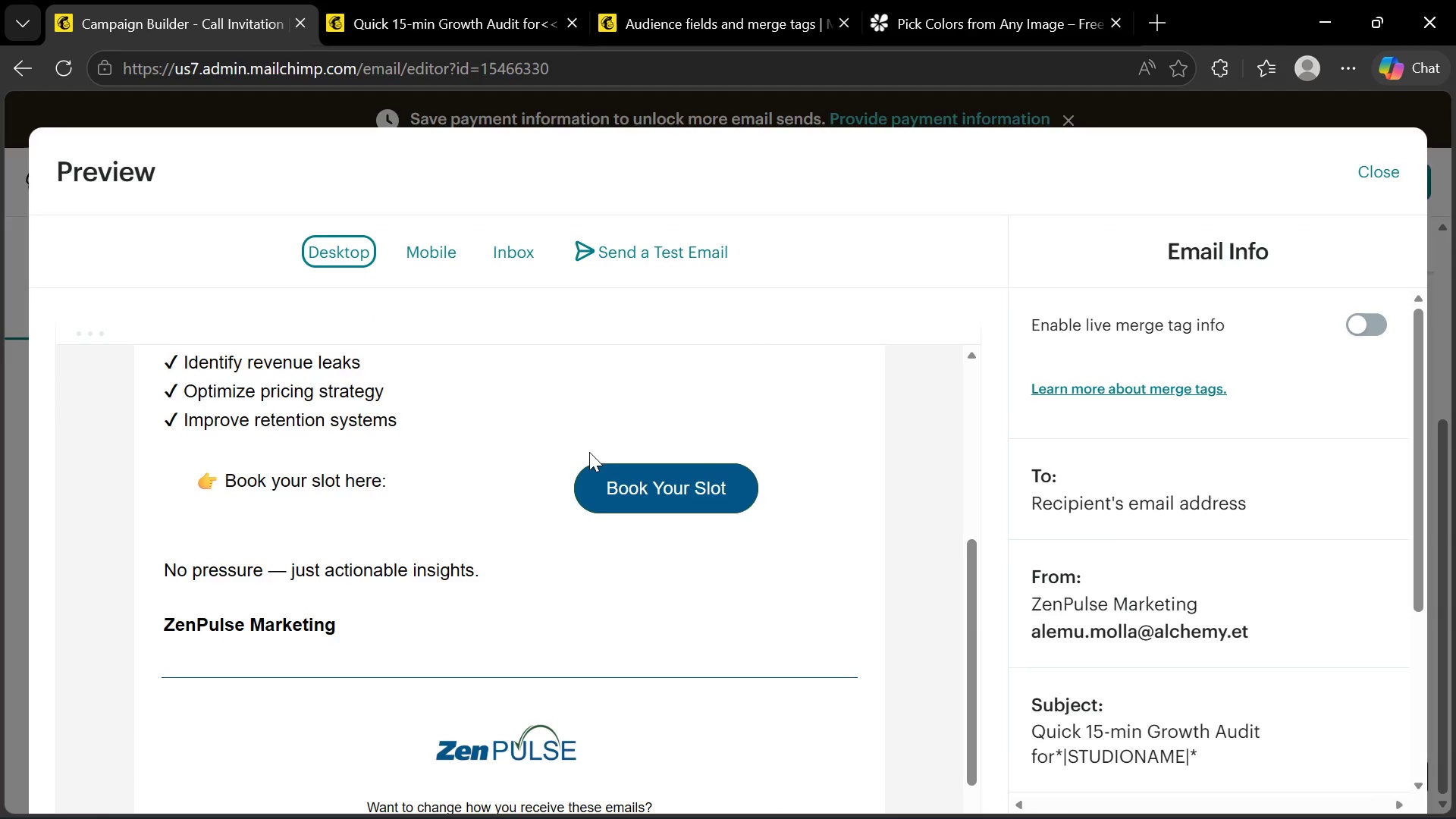 
scroll: coordinate [589, 452], scroll_direction: up, amount: 1.0
 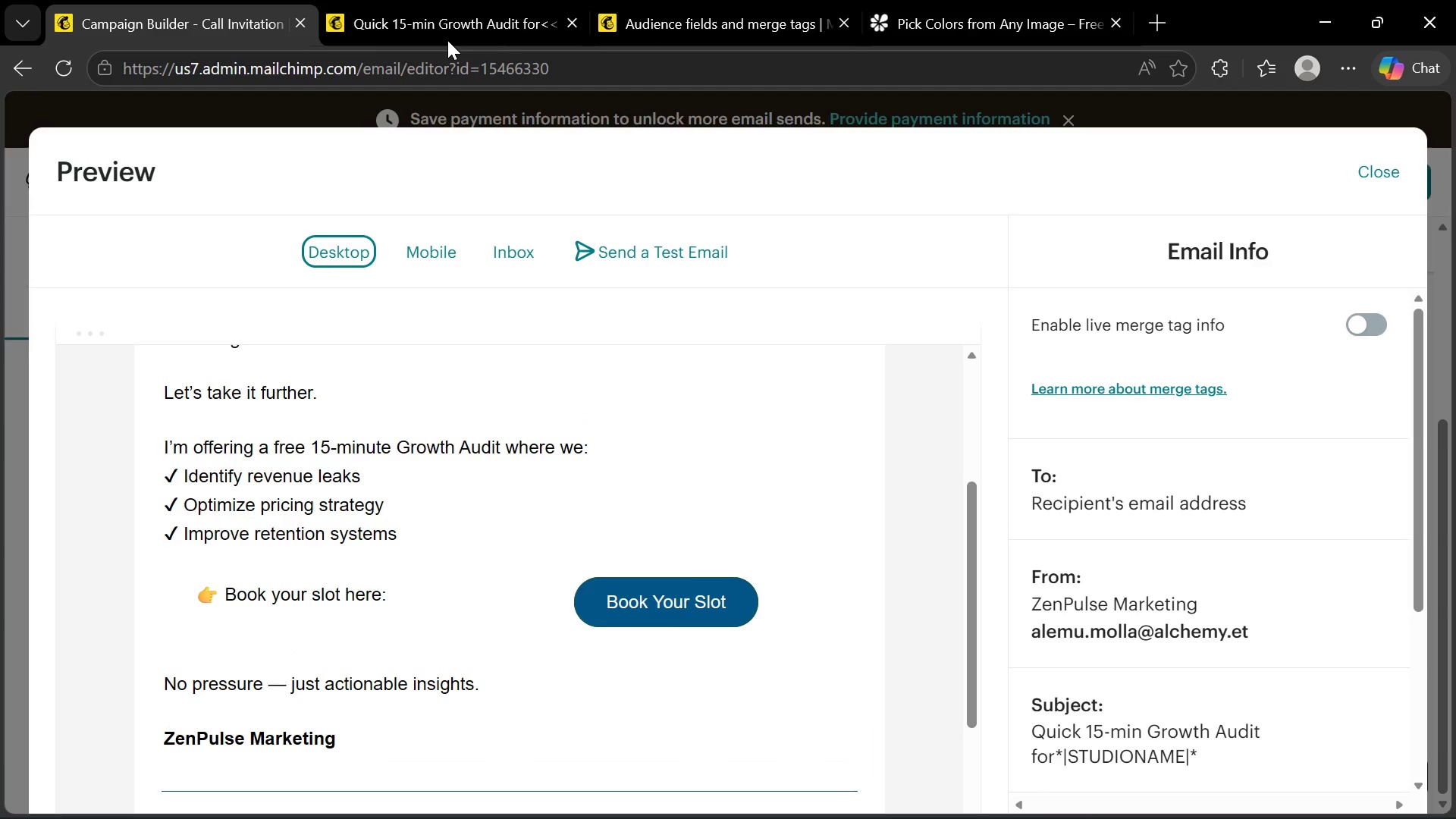 
left_click([422, 9])
 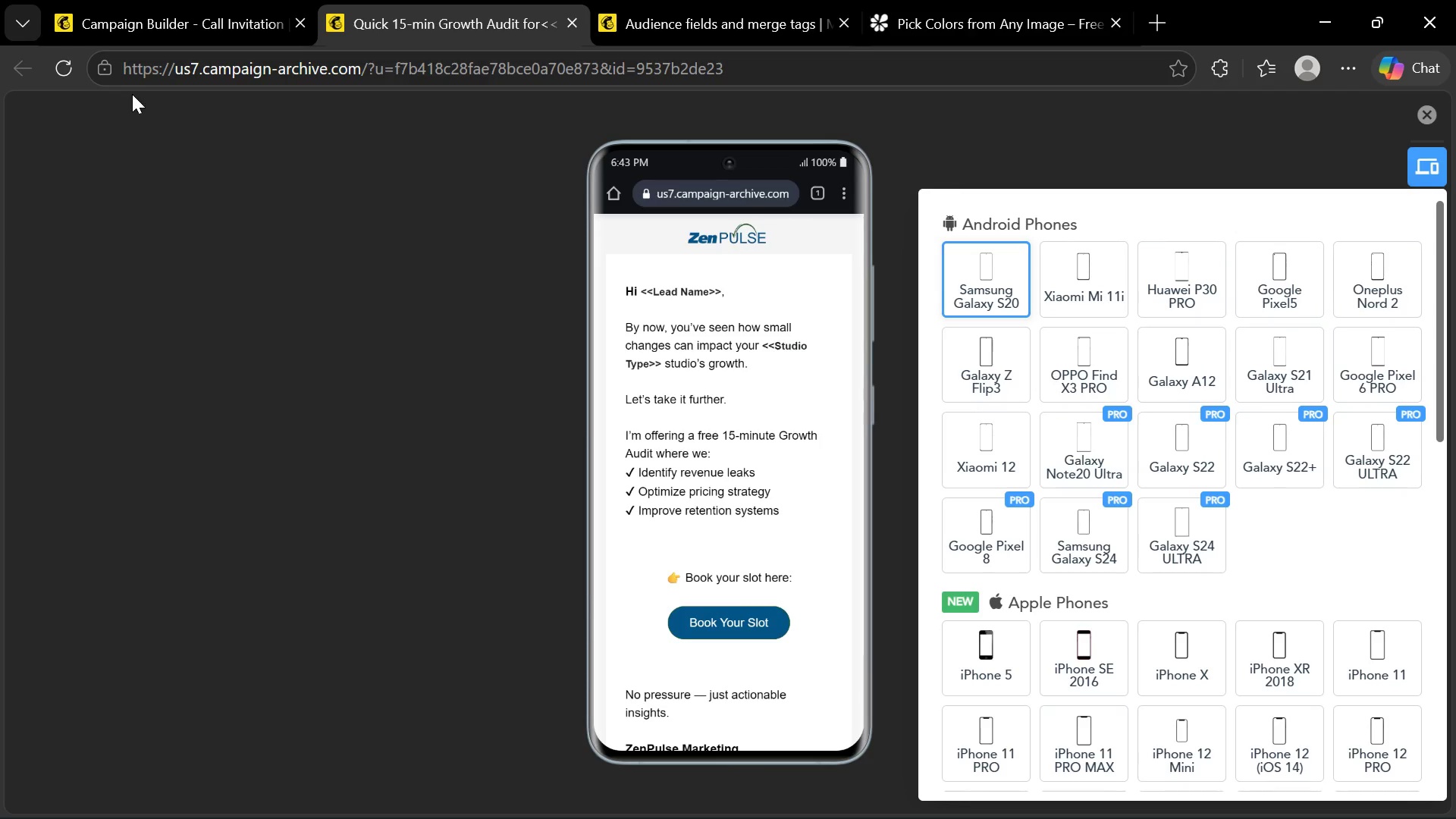 
left_click([58, 66])
 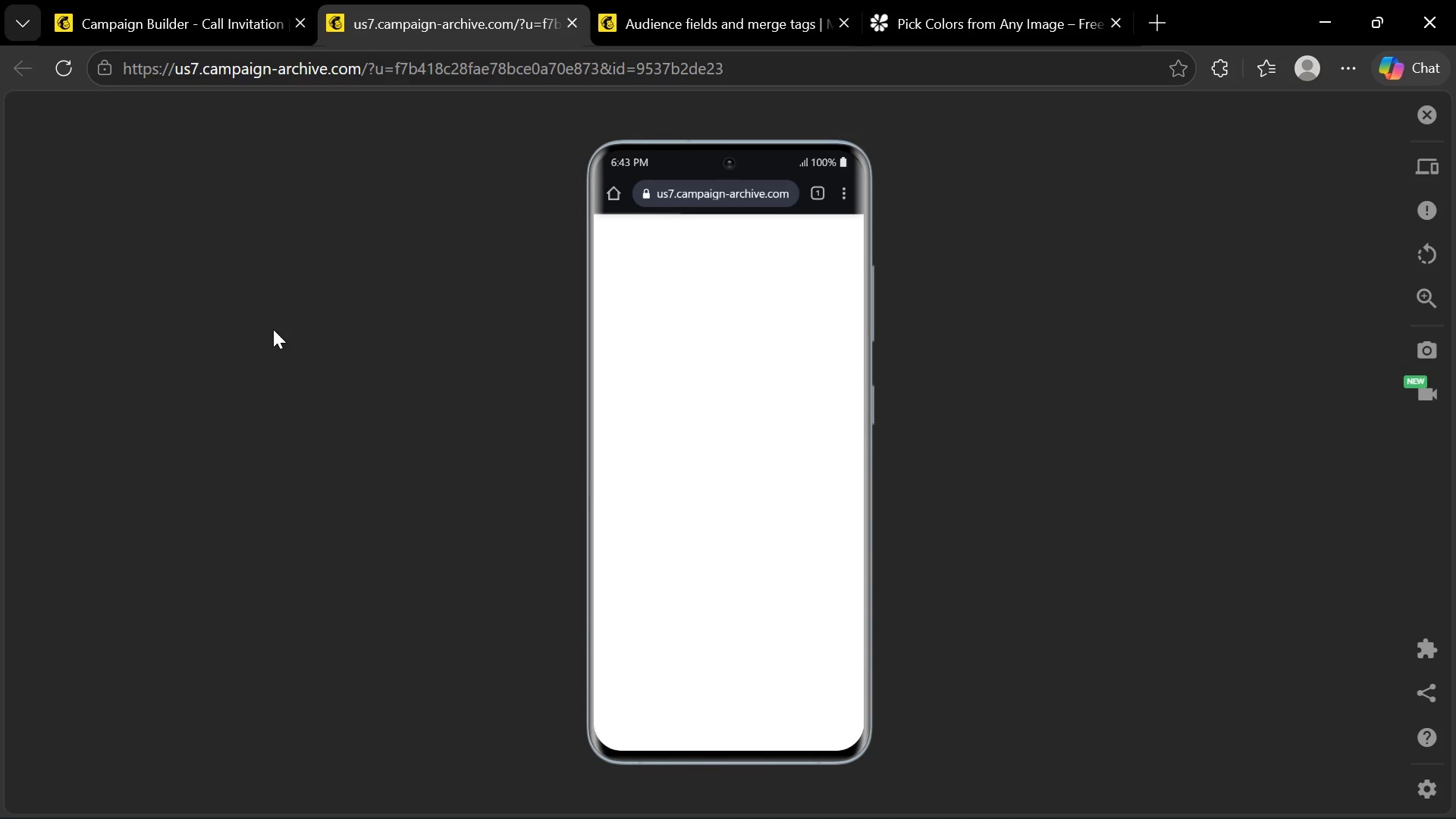 
wait(6.09)
 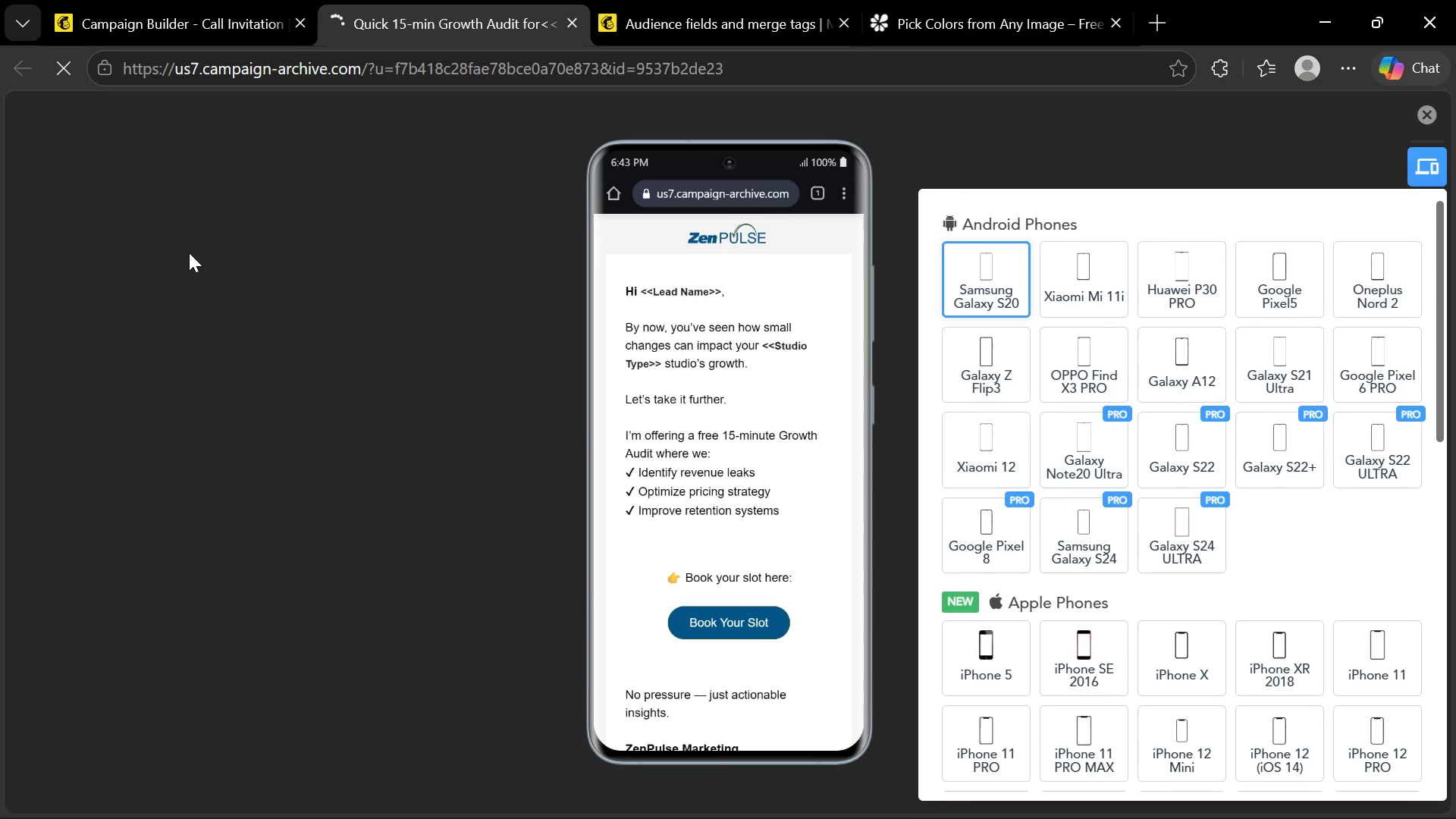 
scroll: coordinate [725, 576], scroll_direction: down, amount: 1.0
 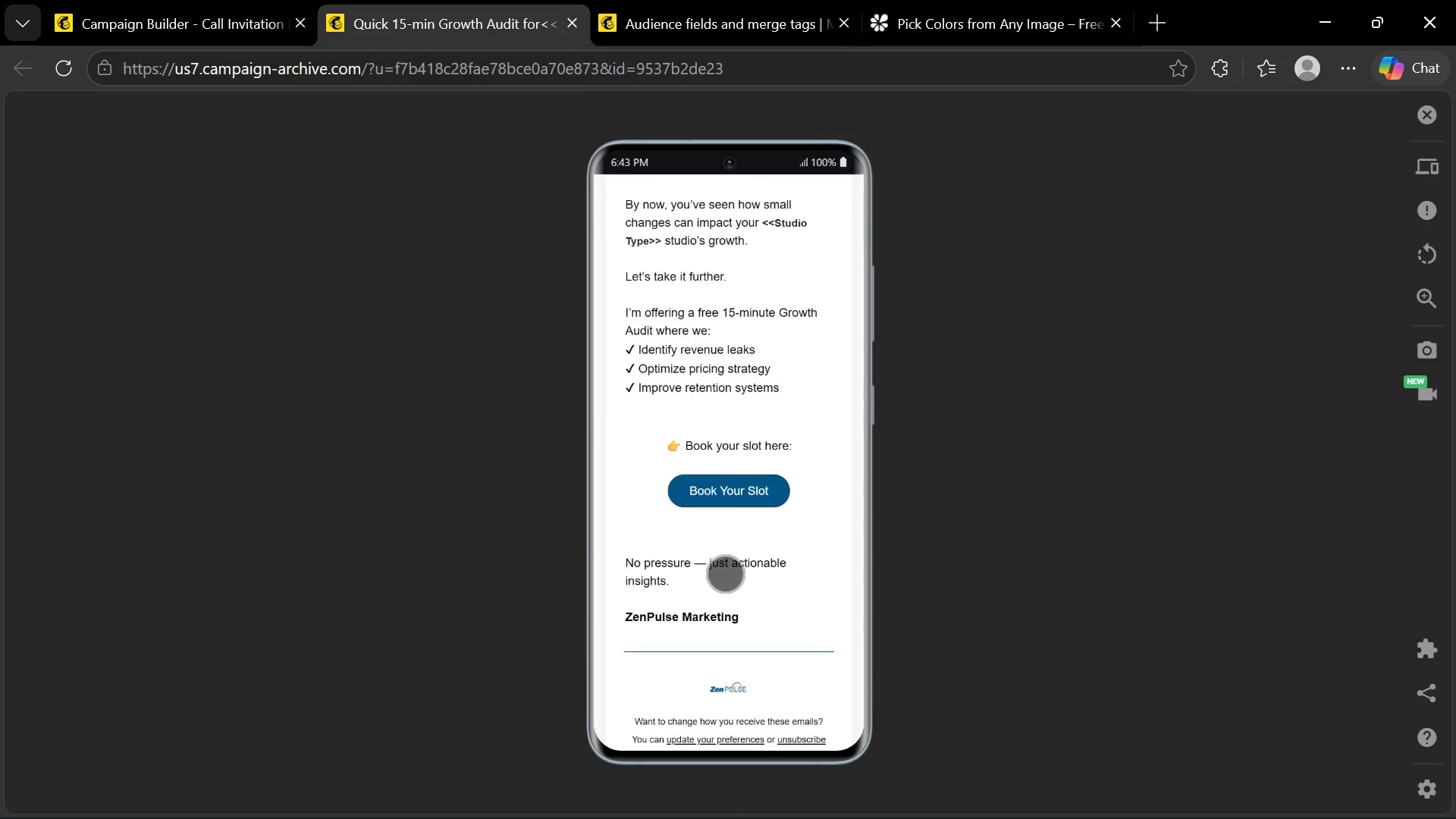 
scroll: coordinate [723, 568], scroll_direction: up, amount: 5.0
 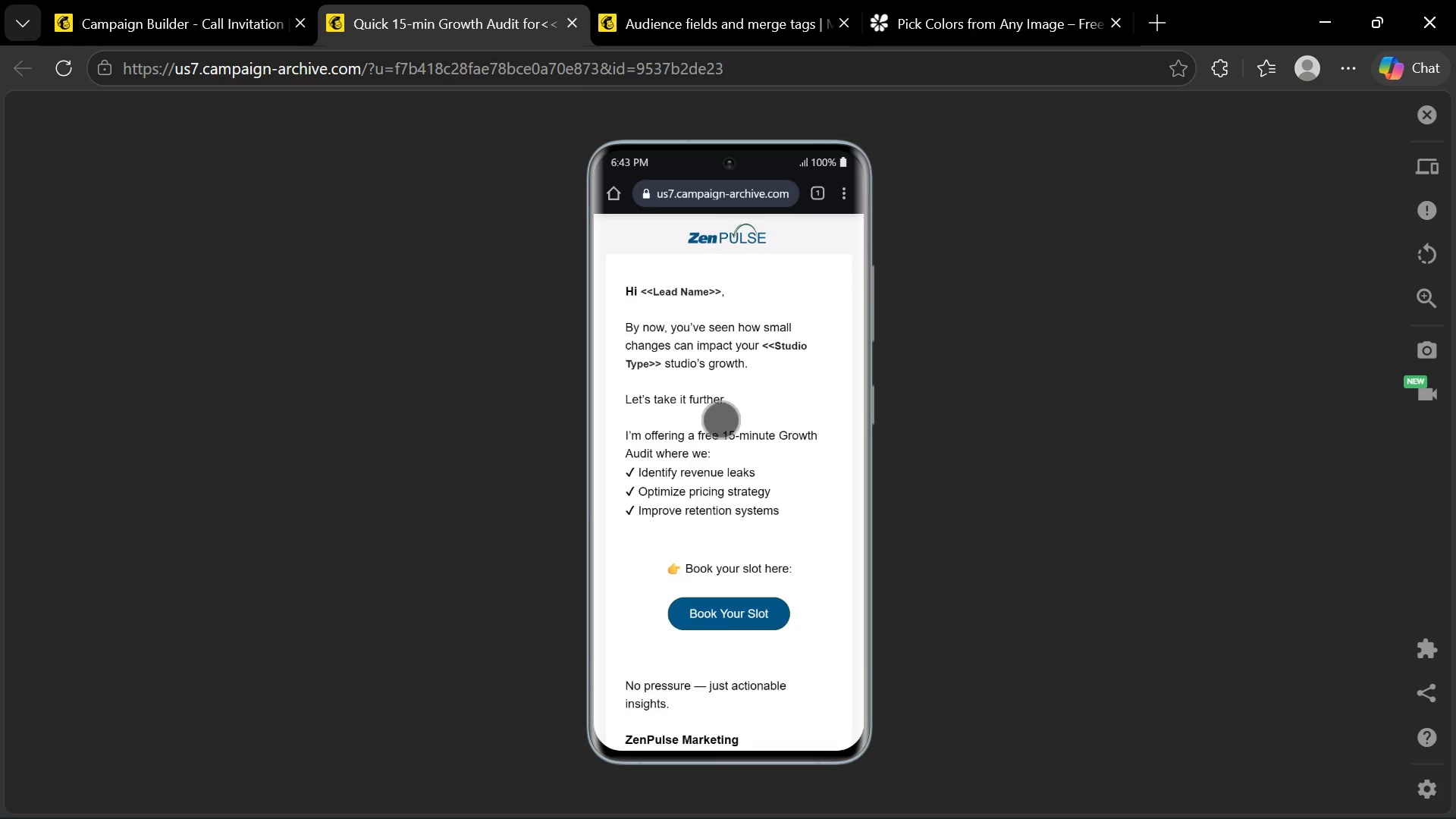 
scroll: coordinate [720, 419], scroll_direction: down, amount: 1.0
 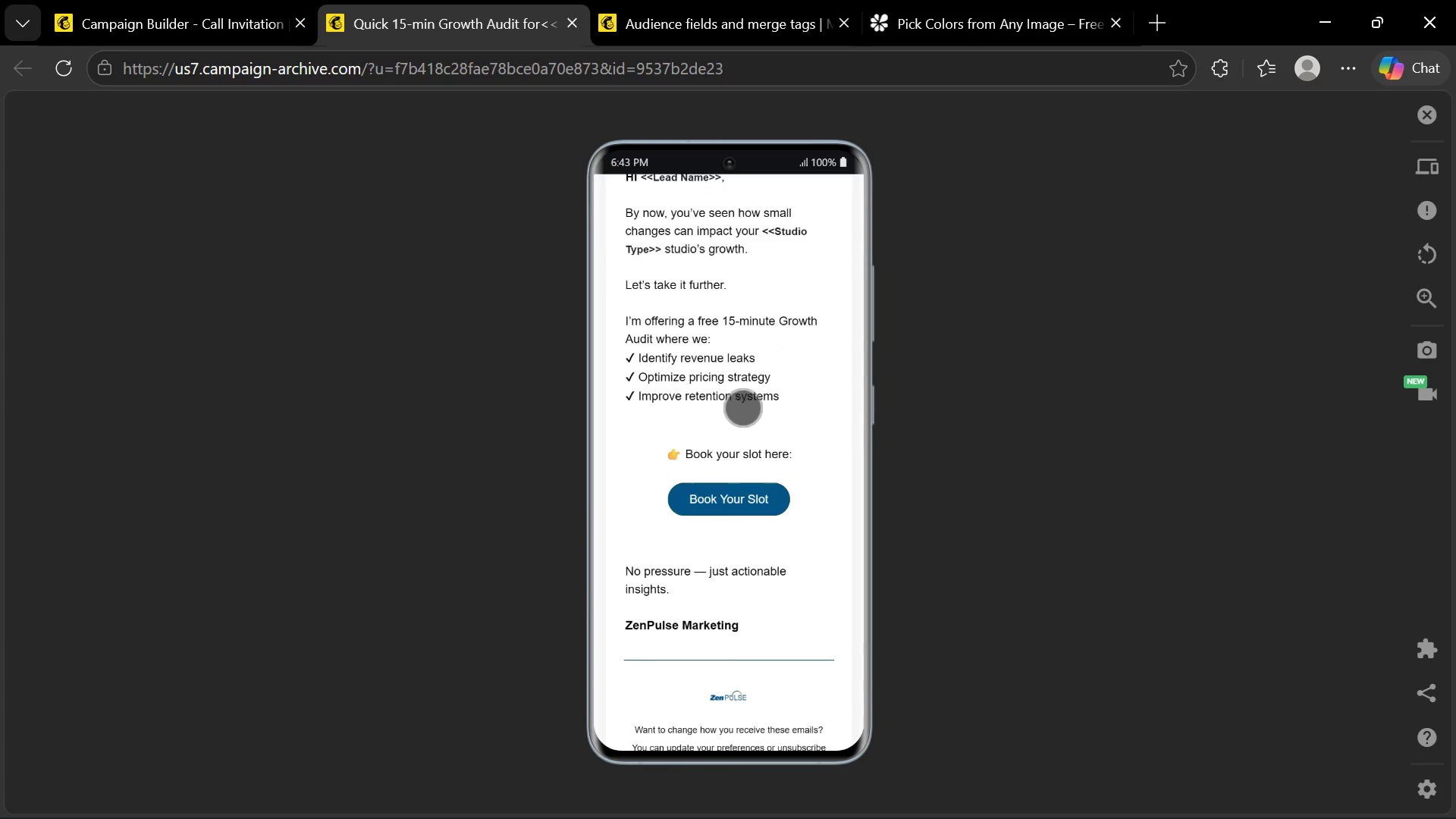 
scroll: coordinate [742, 407], scroll_direction: up, amount: 2.0
 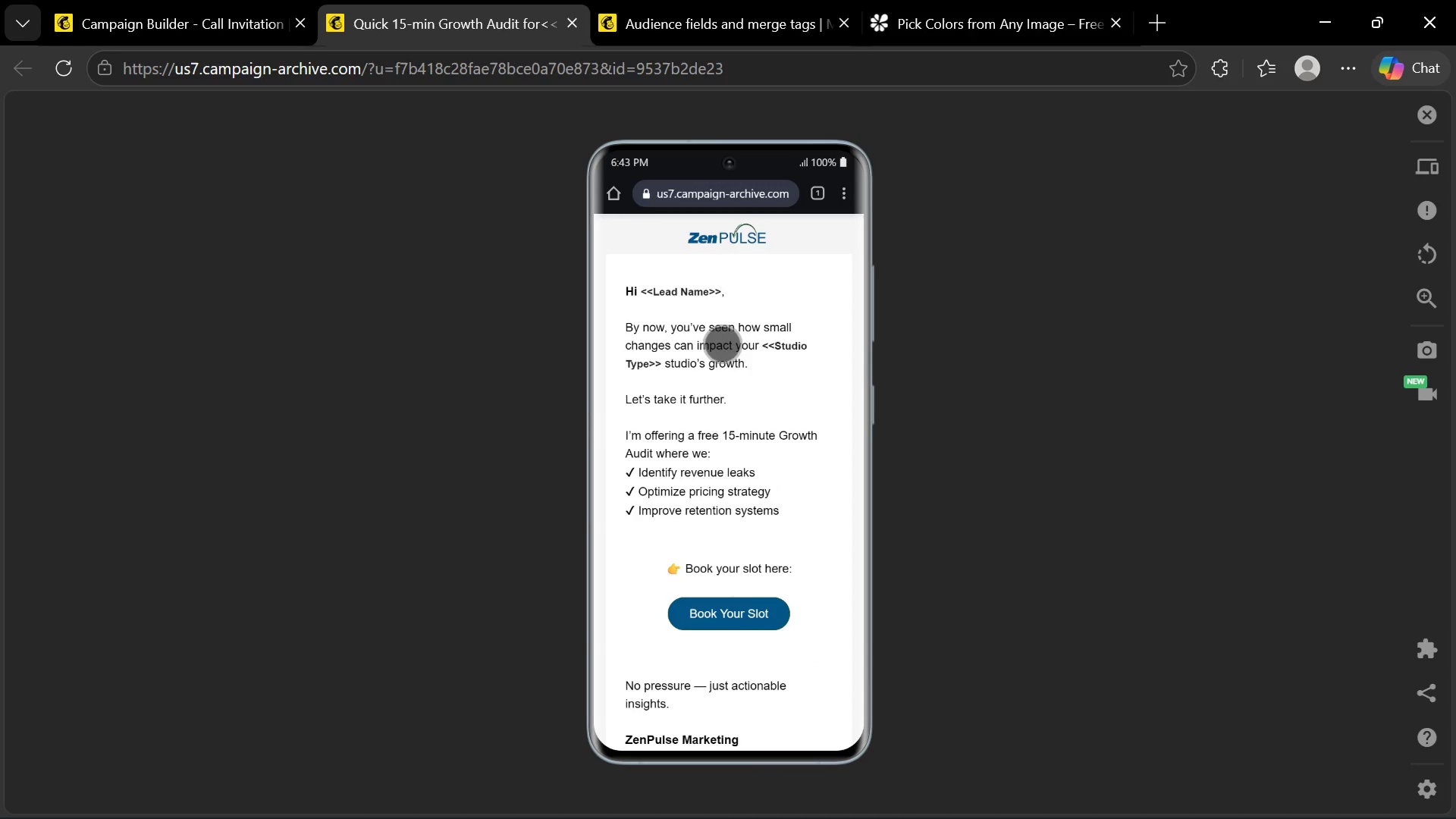 
scroll: coordinate [711, 516], scroll_direction: down, amount: 3.0
 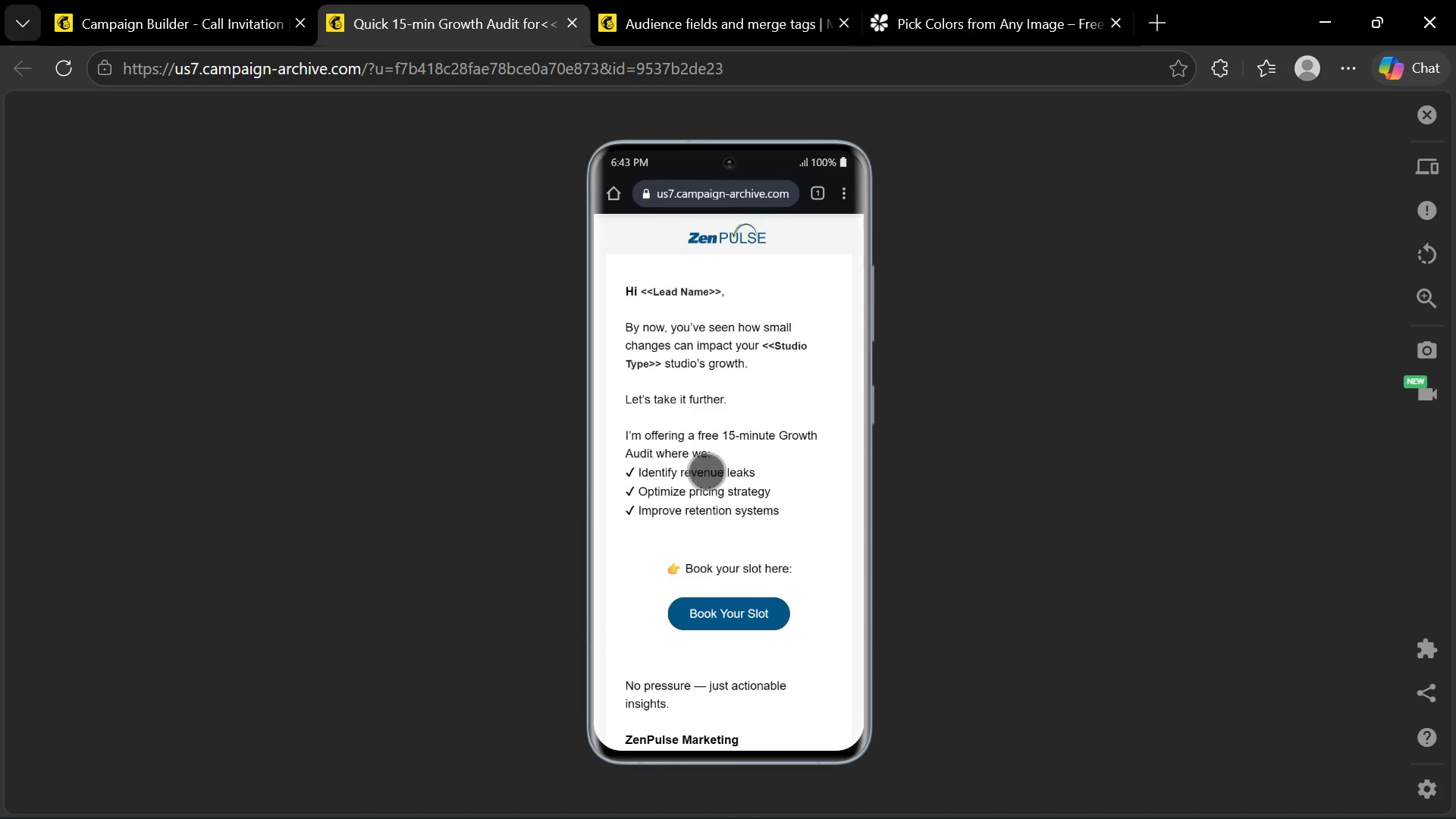 
scroll: coordinate [706, 471], scroll_direction: up, amount: 2.0
 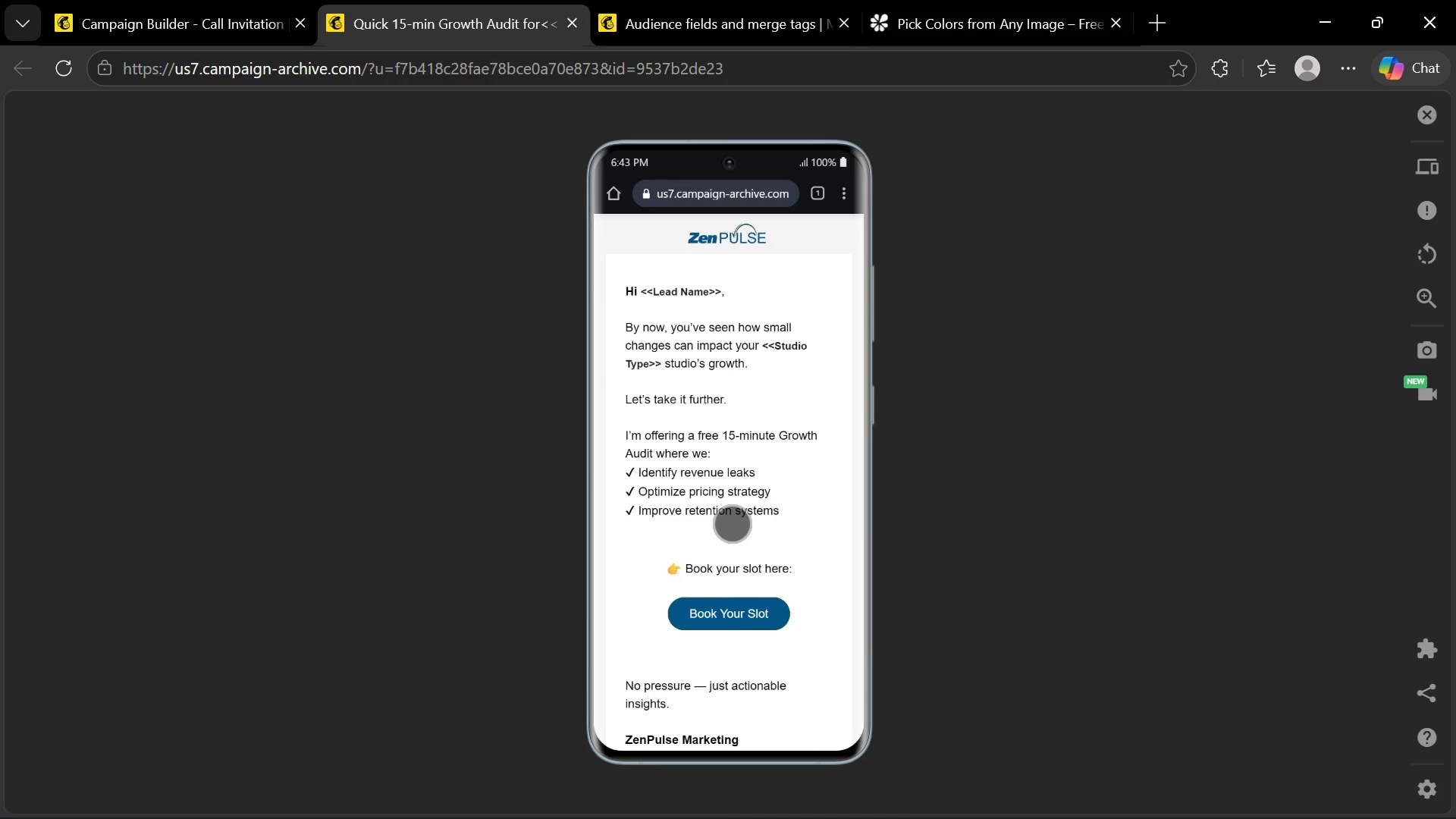 
scroll: coordinate [733, 526], scroll_direction: down, amount: 3.0
 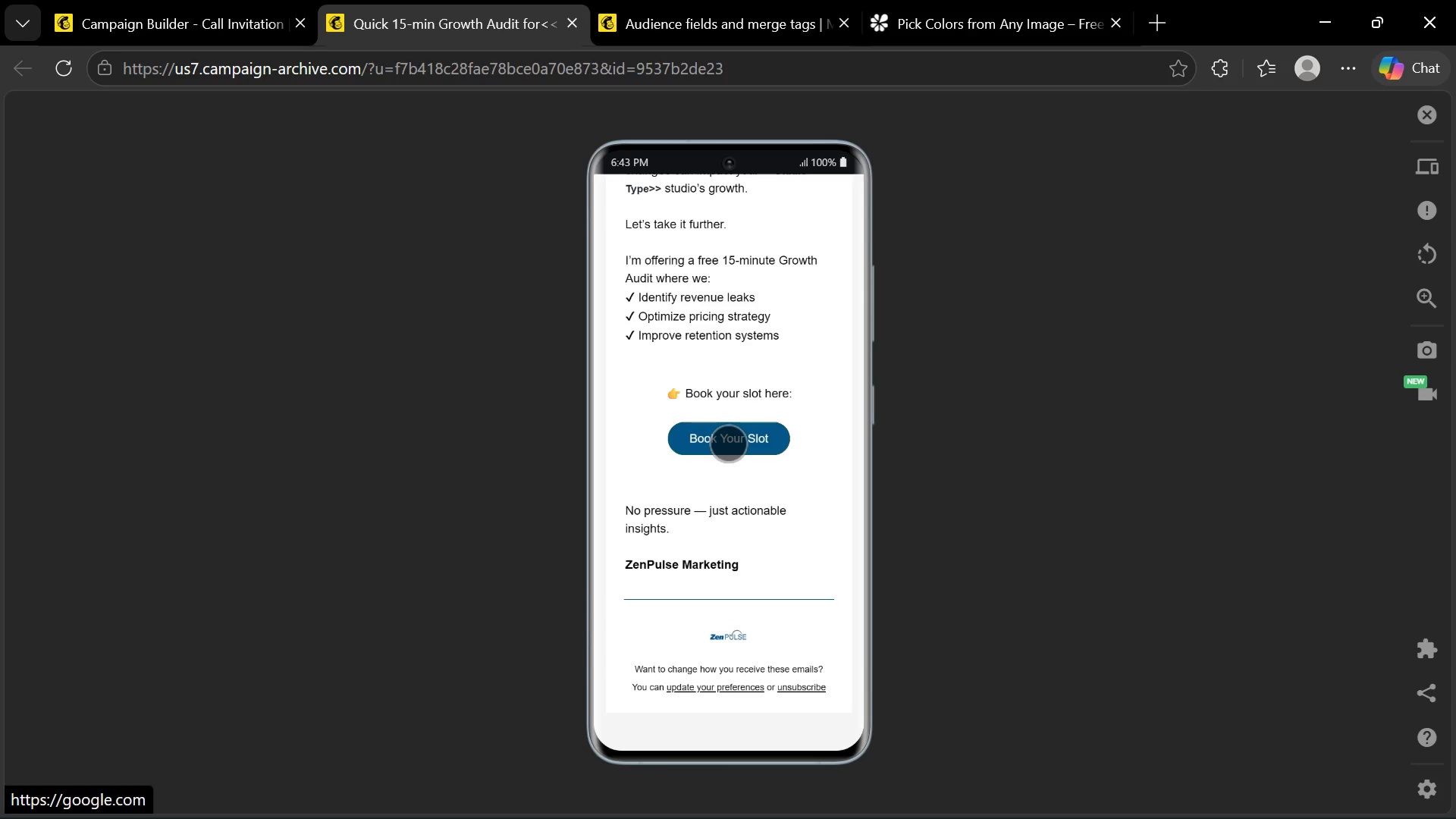 
scroll: coordinate [739, 356], scroll_direction: up, amount: 5.0
 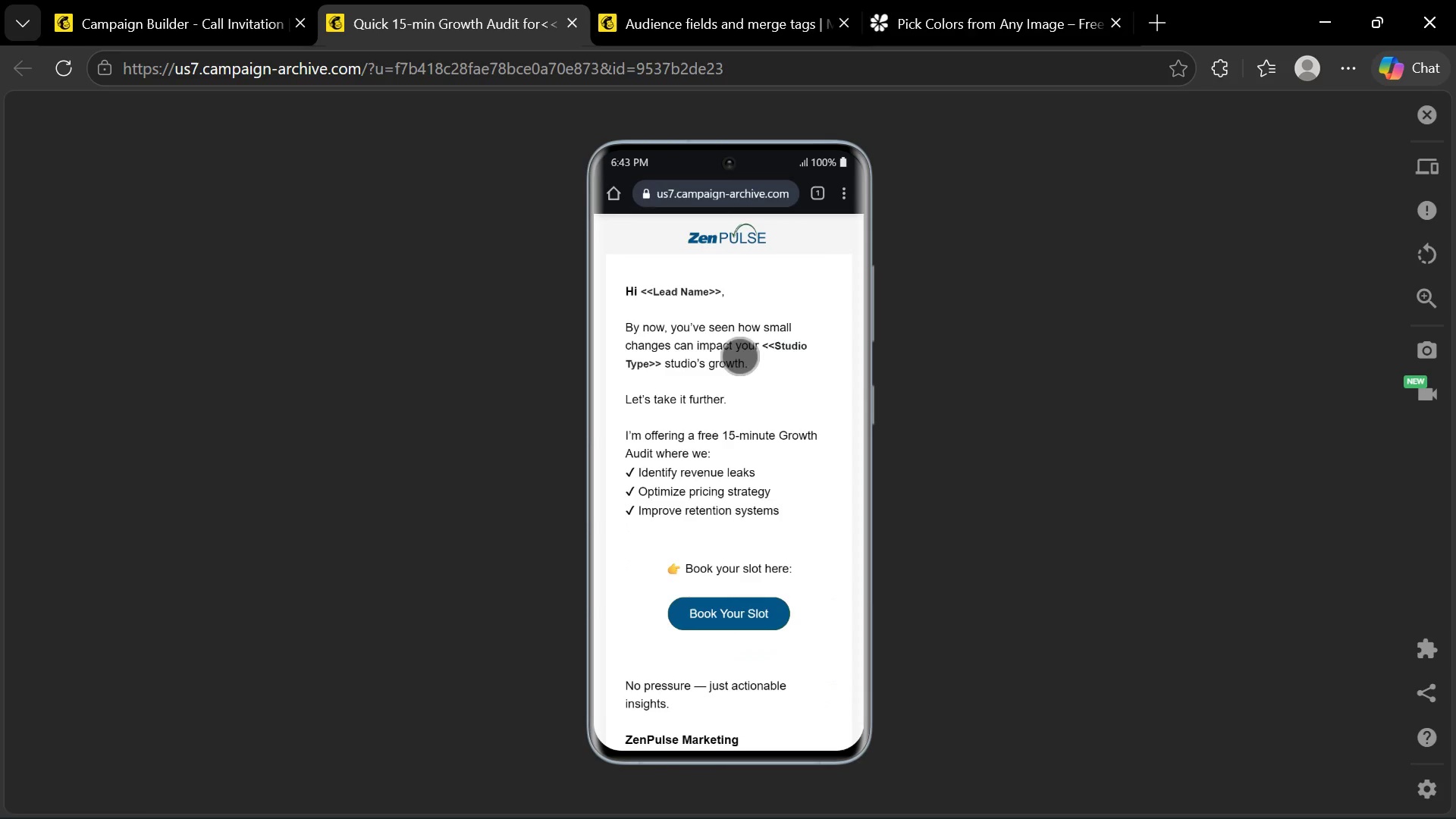 
scroll: coordinate [739, 356], scroll_direction: down, amount: 1.0
 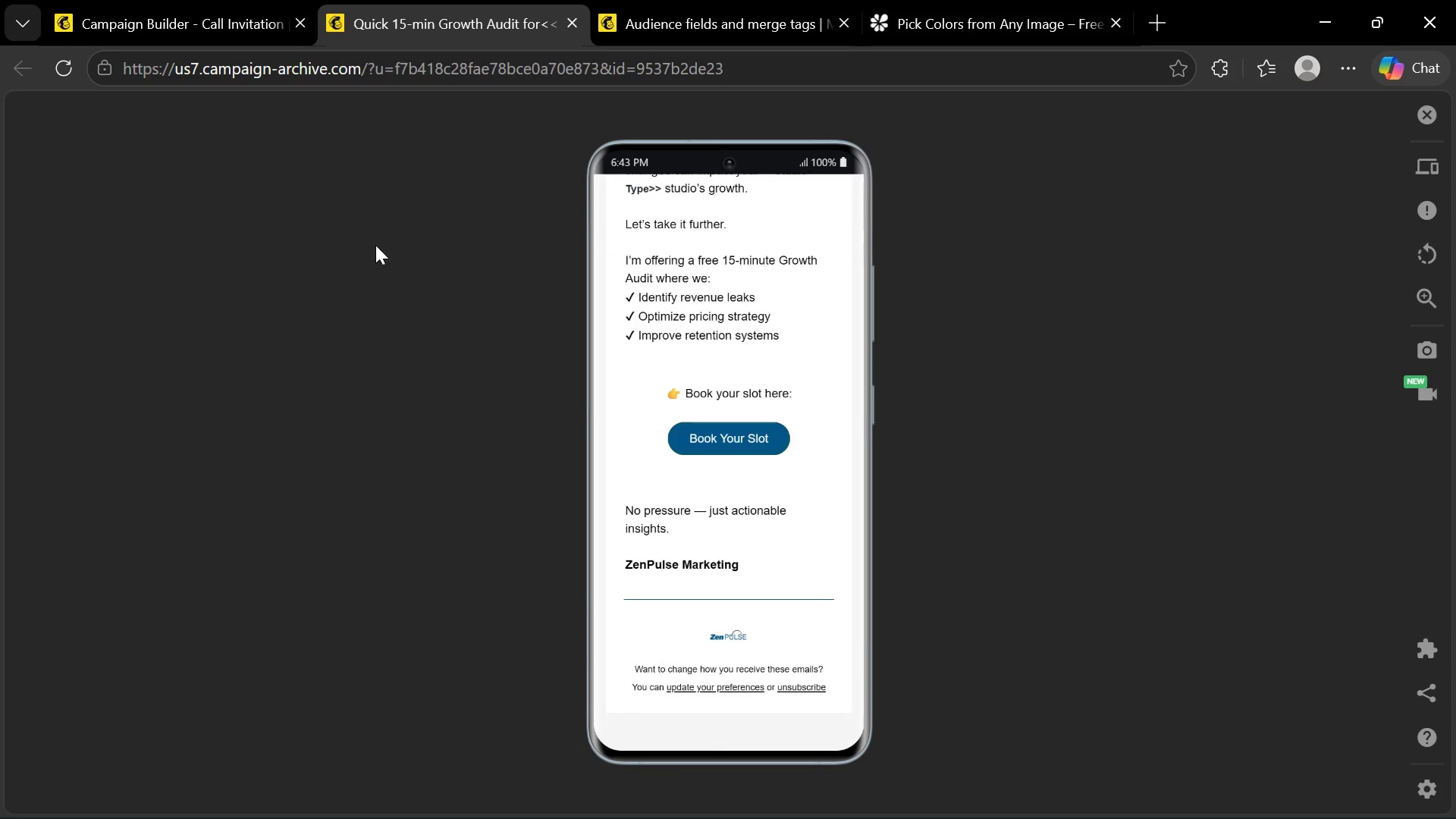 
left_click([152, 27])
 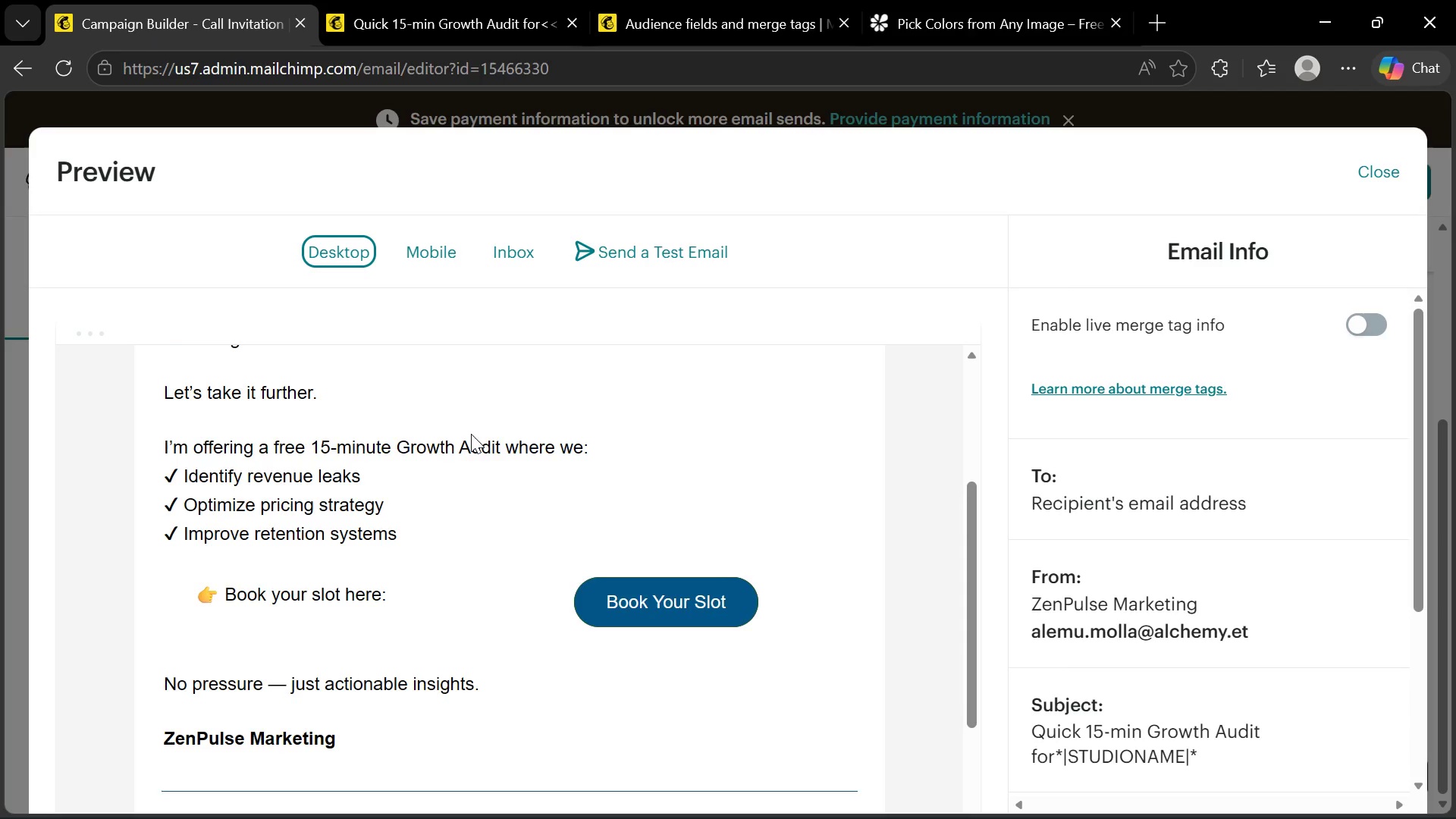 
scroll: coordinate [471, 435], scroll_direction: up, amount: 2.0
 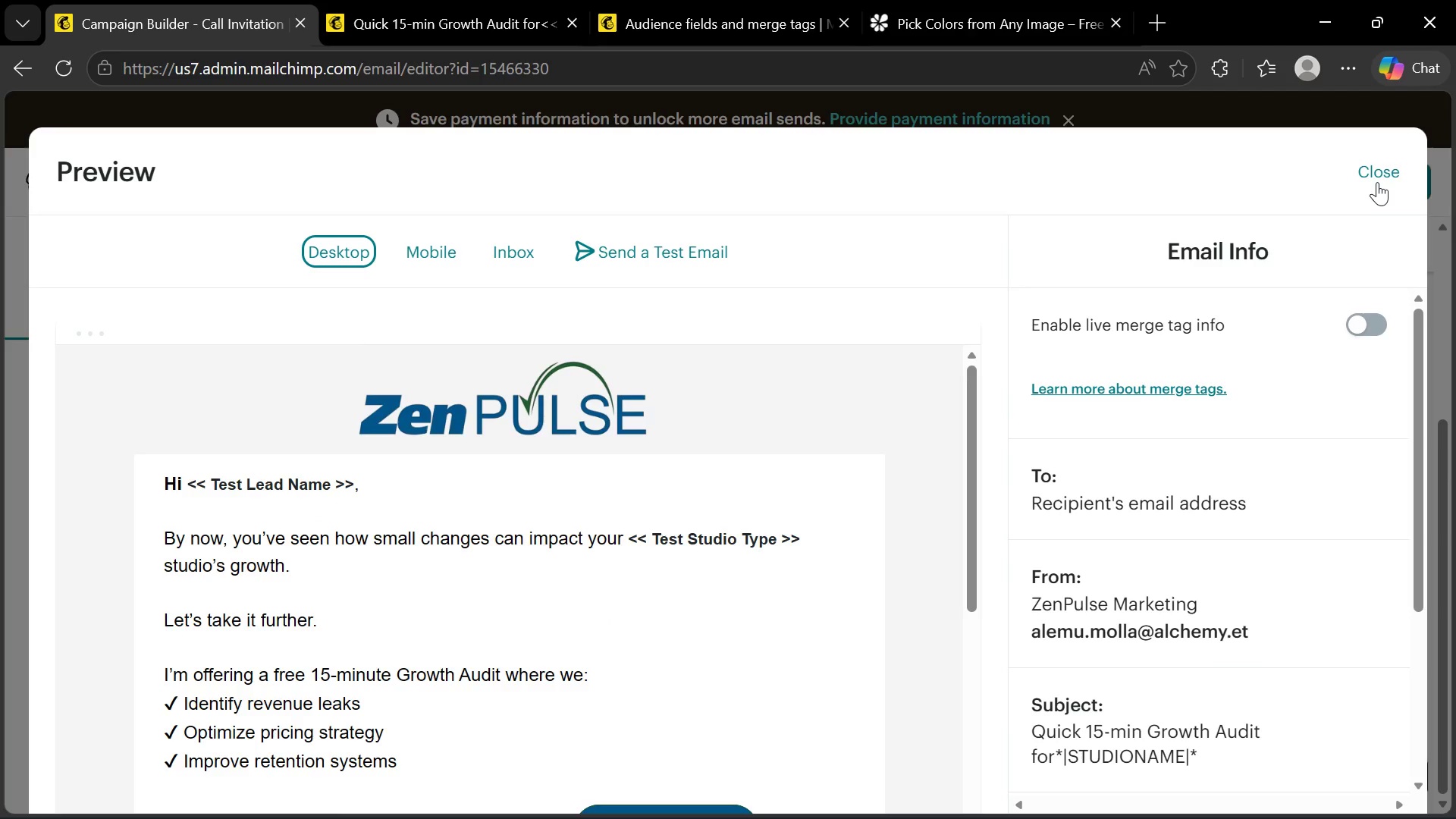 
left_click([1374, 175])
 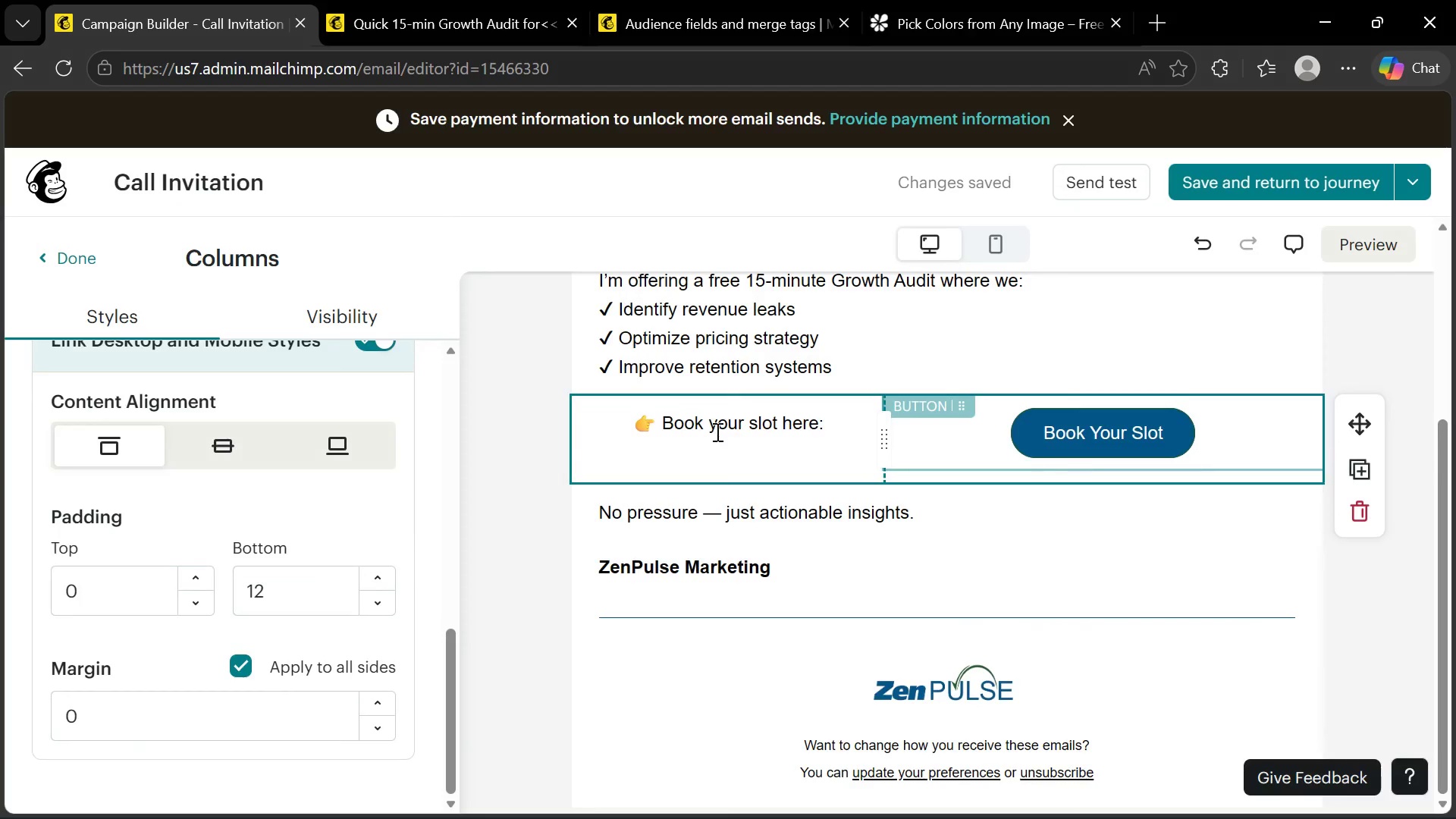 
scroll: coordinate [718, 440], scroll_direction: up, amount: 2.0
 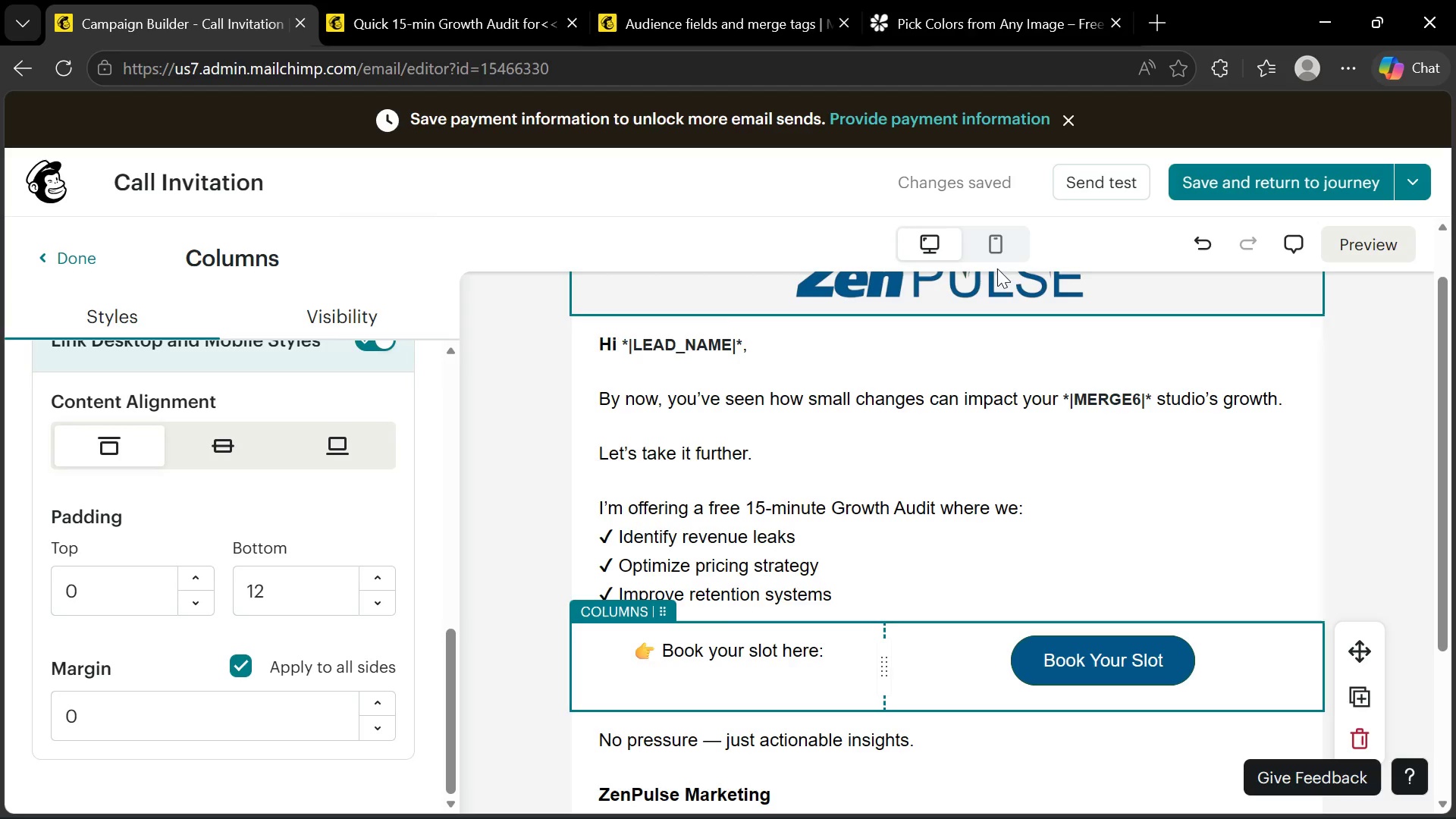 
left_click([1000, 245])
 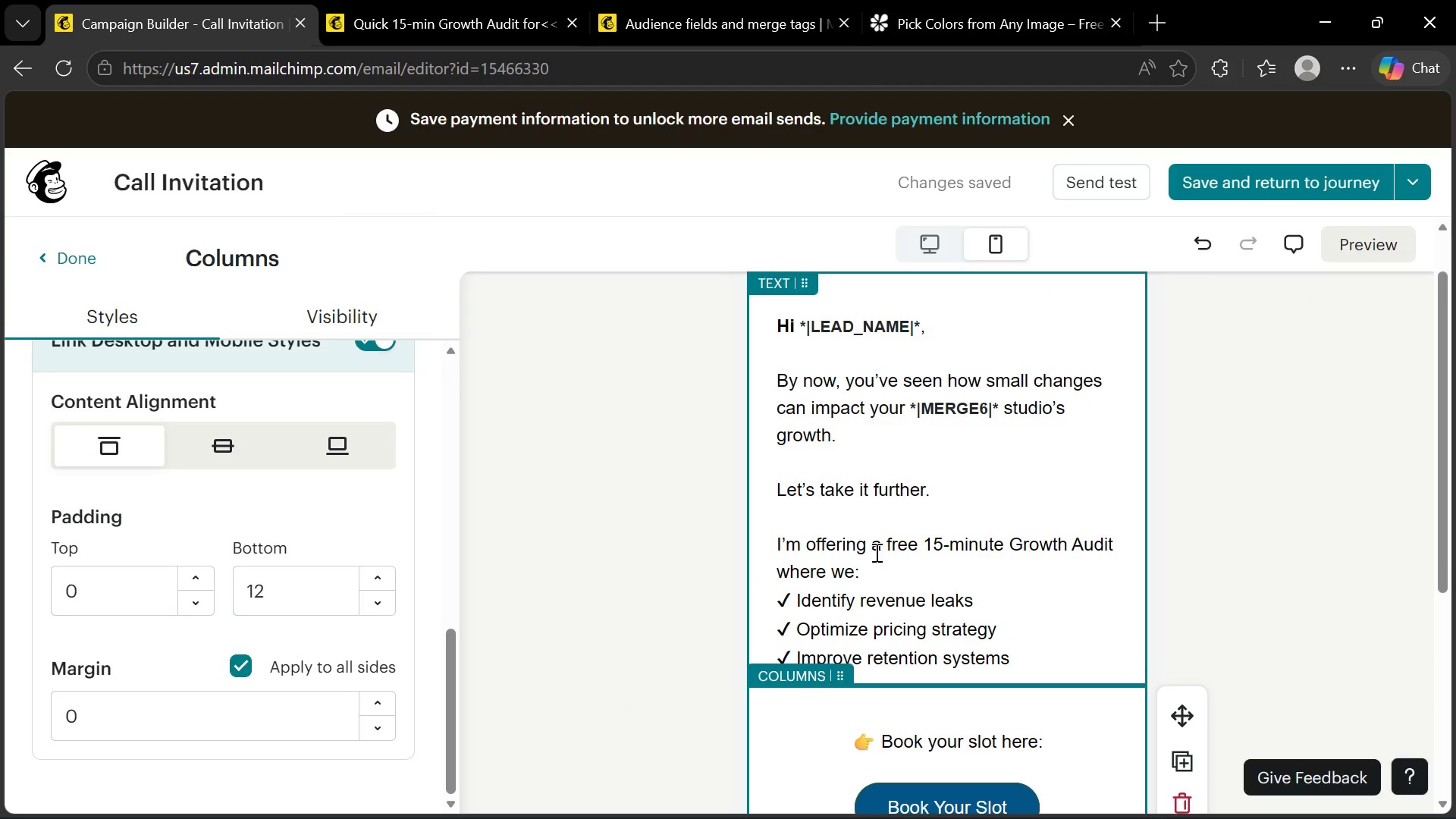 
scroll: coordinate [871, 566], scroll_direction: down, amount: 2.0
 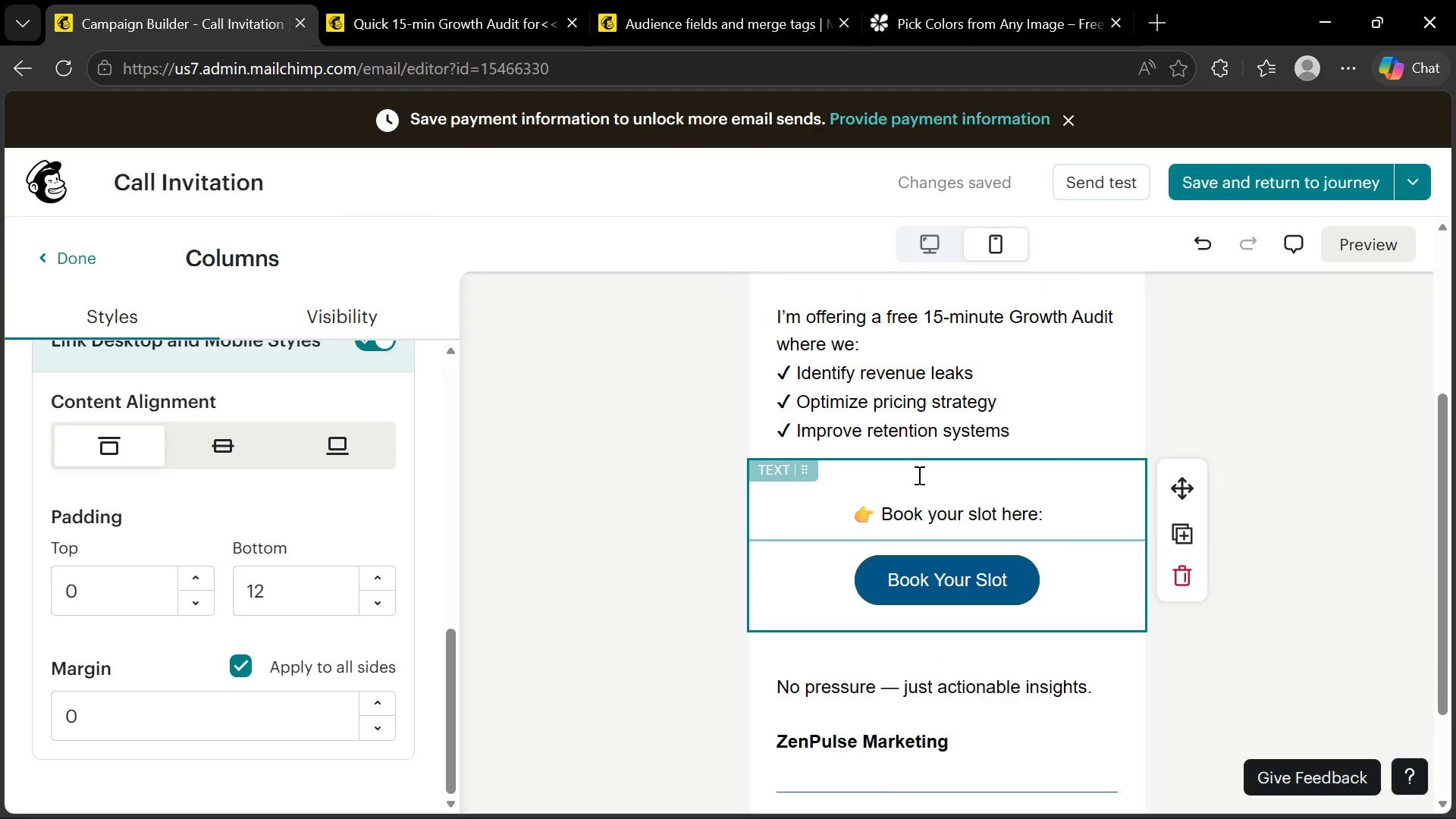 
left_click([918, 475])
 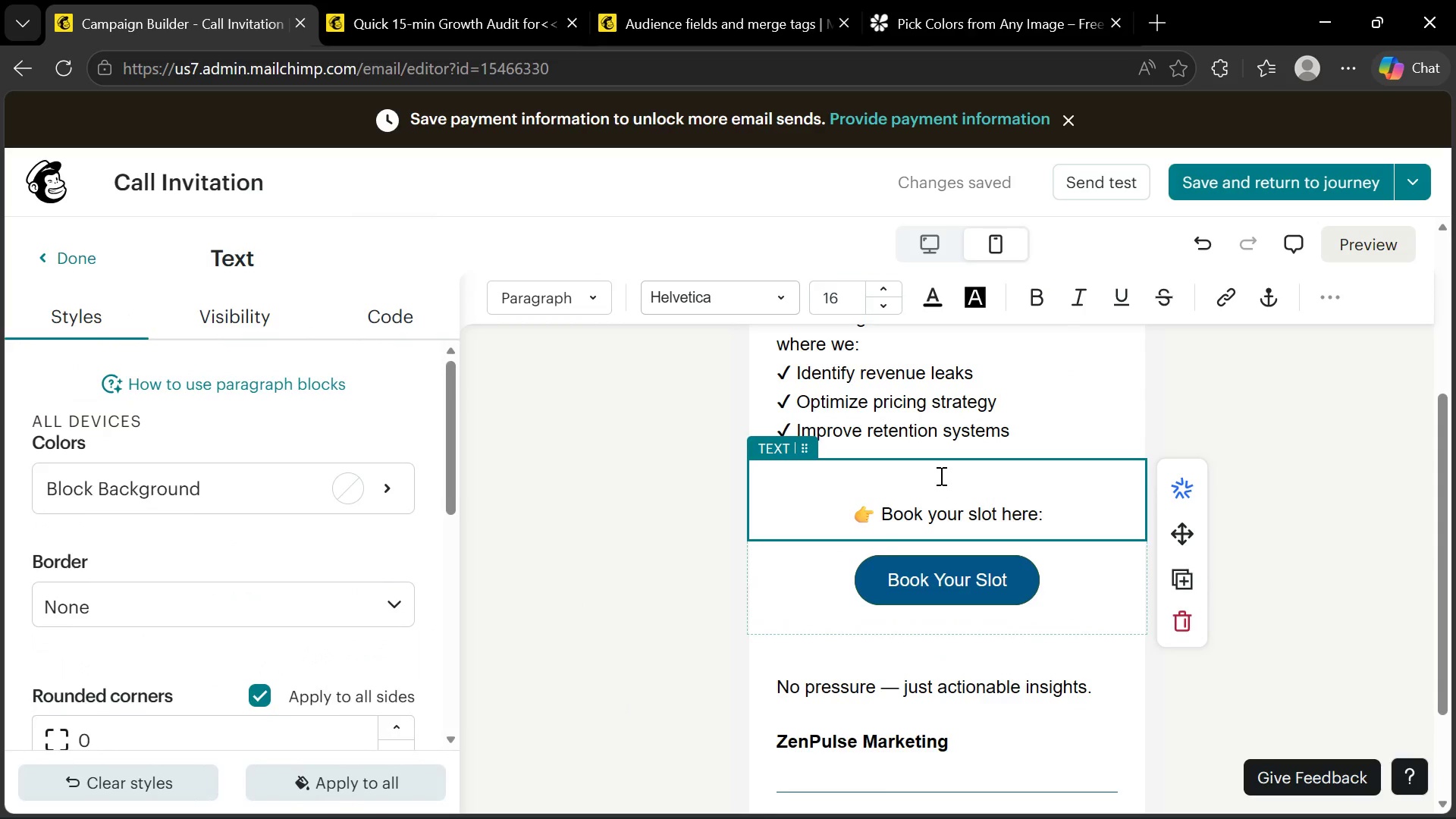 
key(Delete)
 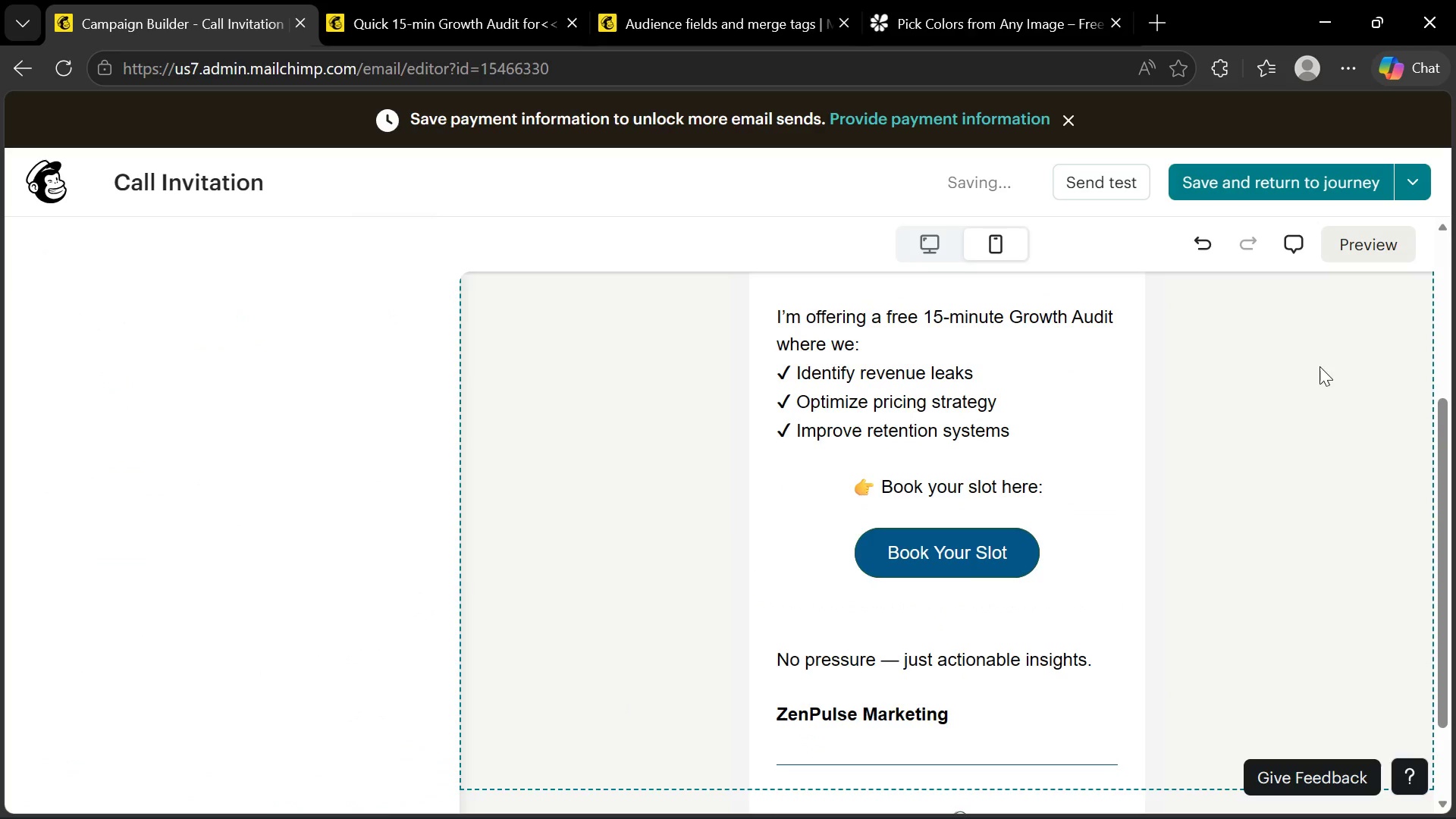 
wait(5.52)
 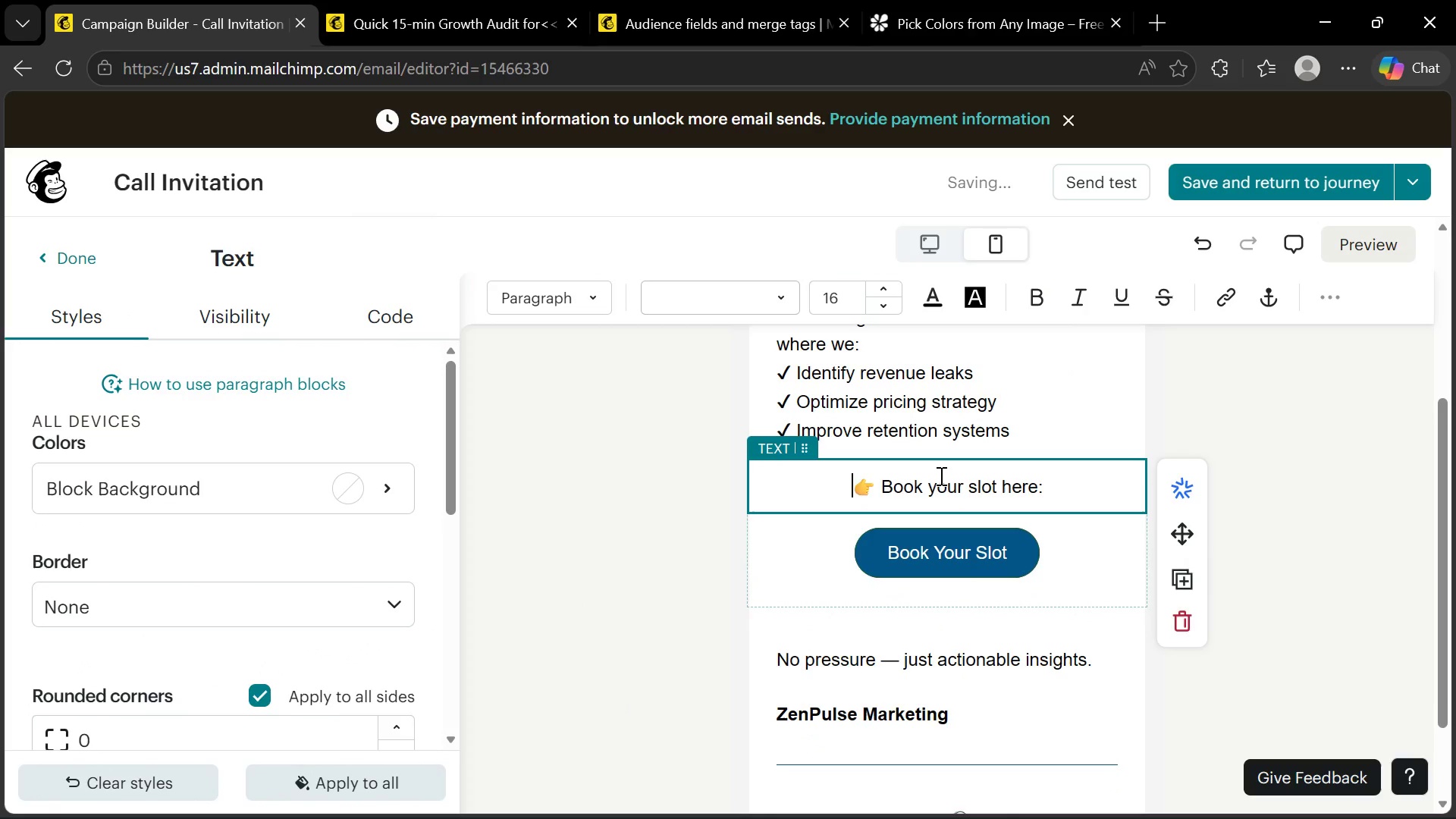 
scroll: coordinate [1010, 497], scroll_direction: up, amount: 1.0
 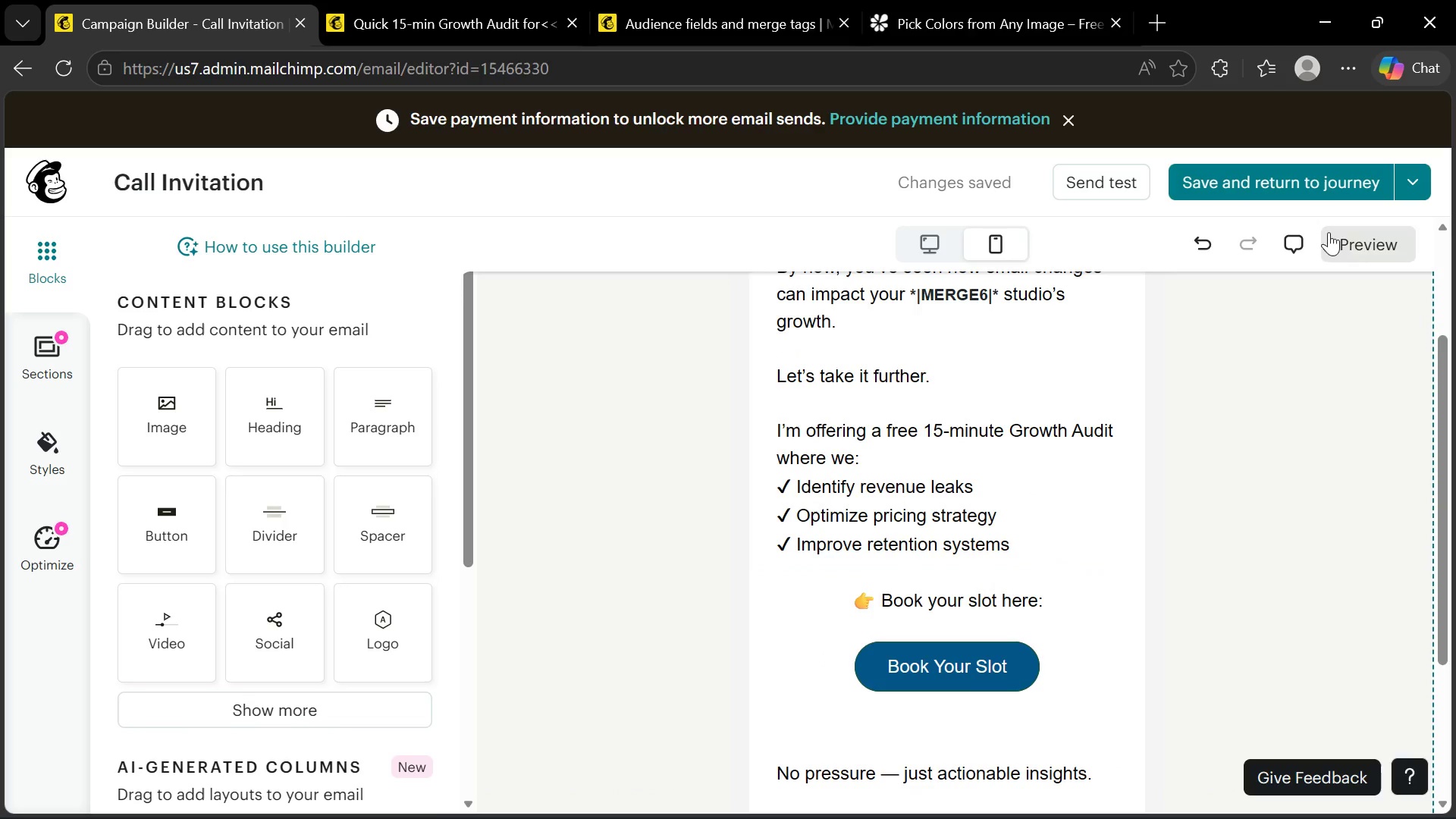 
left_click([1350, 241])
 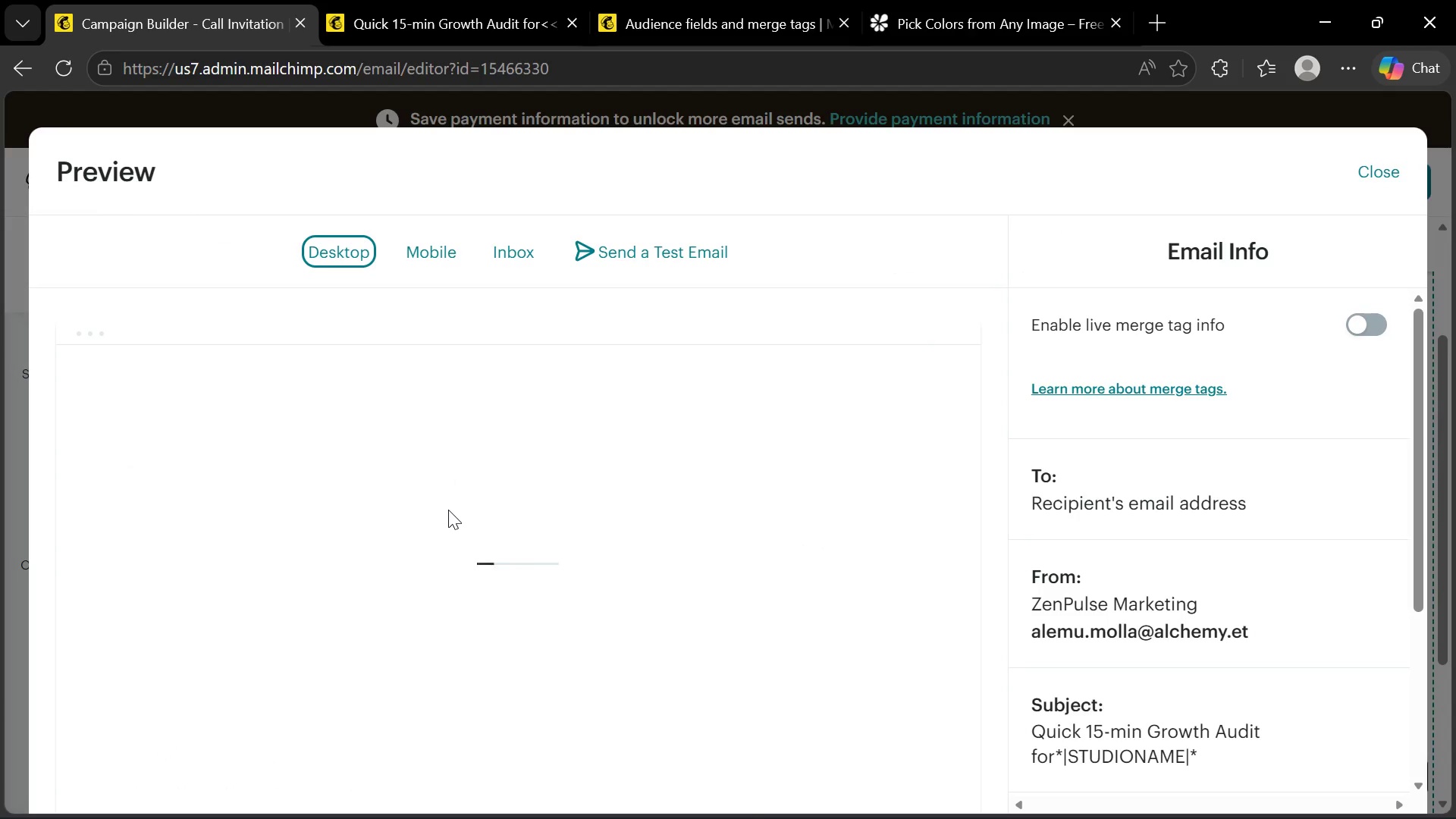 
scroll: coordinate [448, 510], scroll_direction: down, amount: 3.0
 